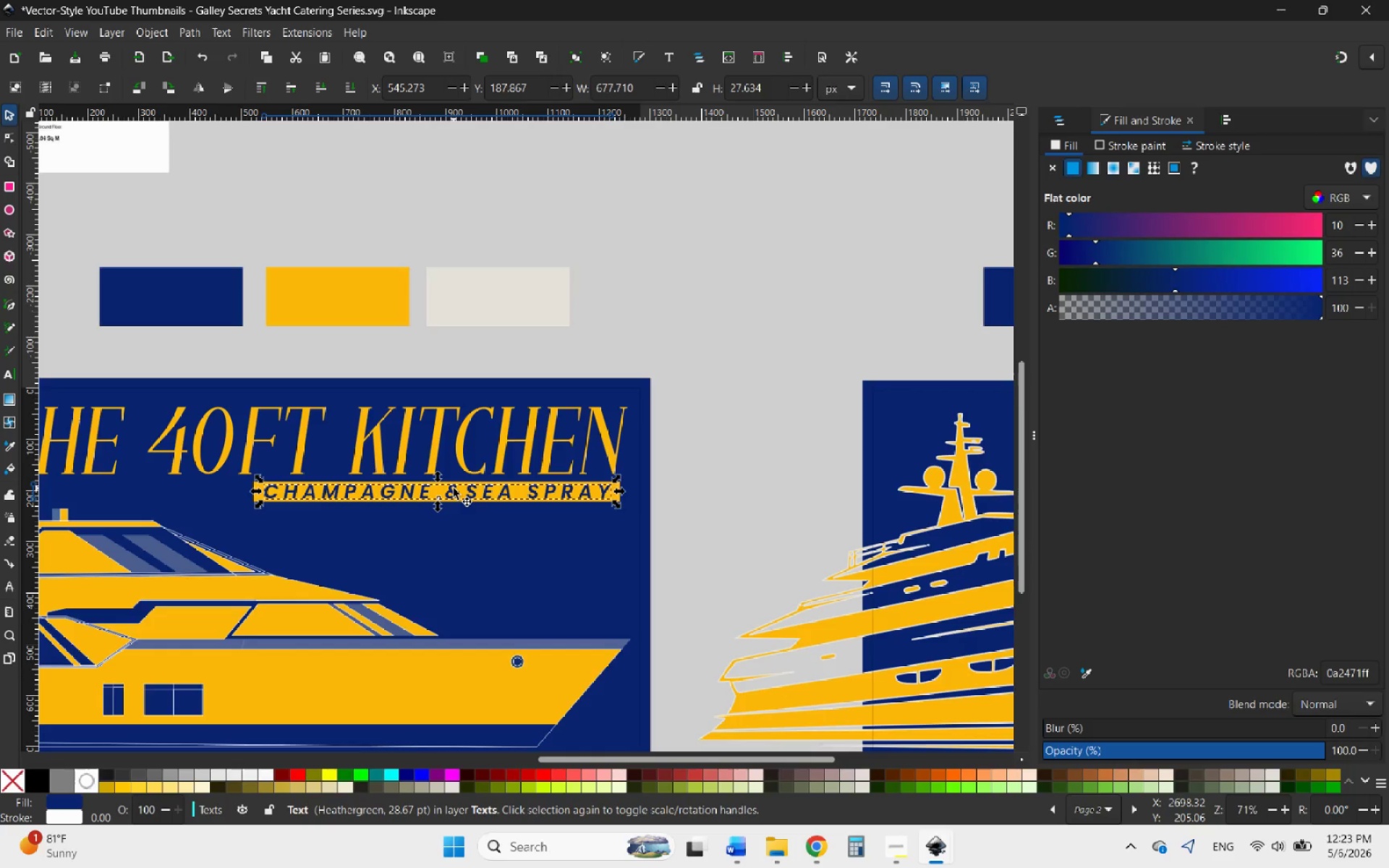 
double_click([454, 488])
 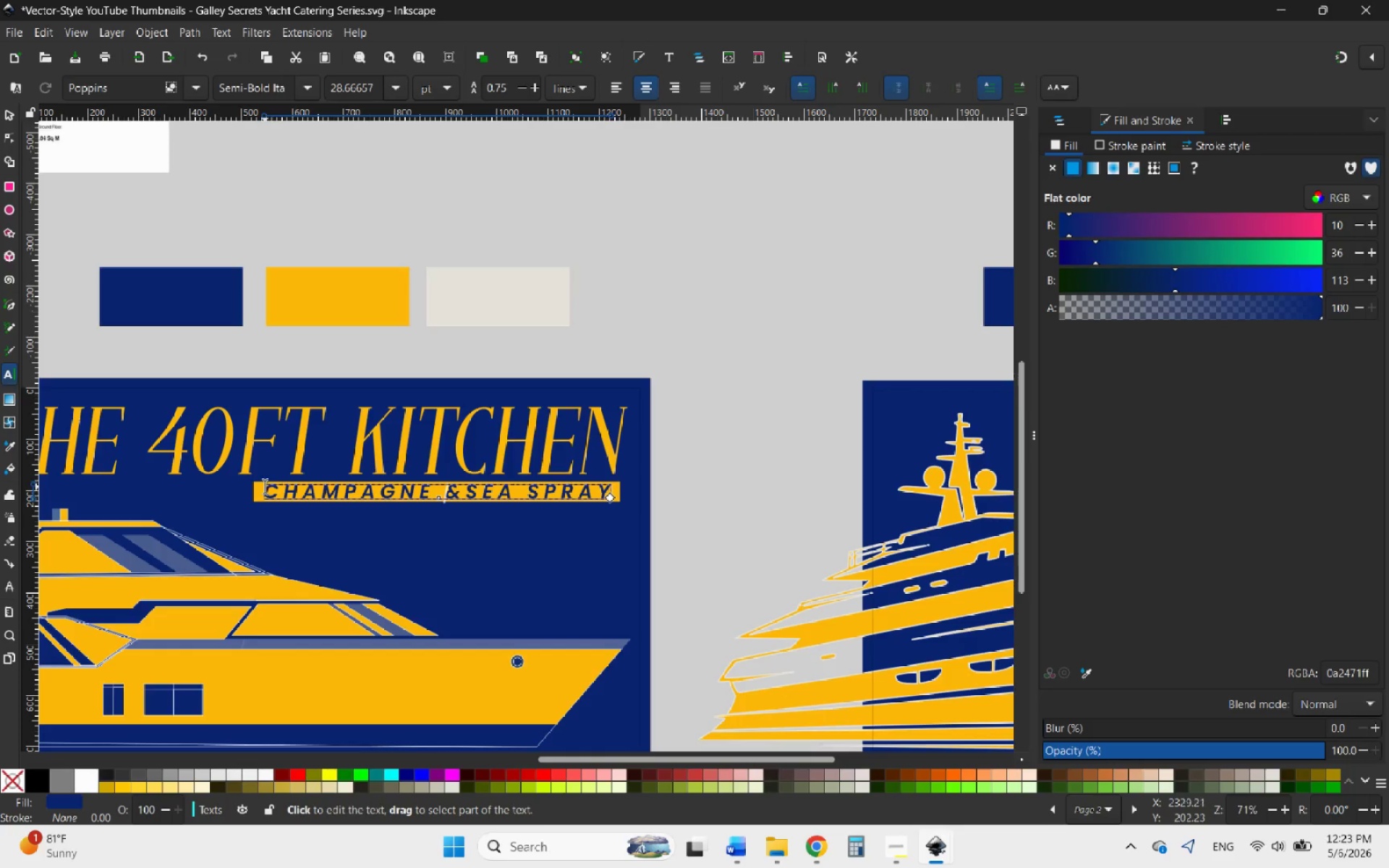 
left_click_drag(start_coordinate=[265, 487], to_coordinate=[629, 504])
 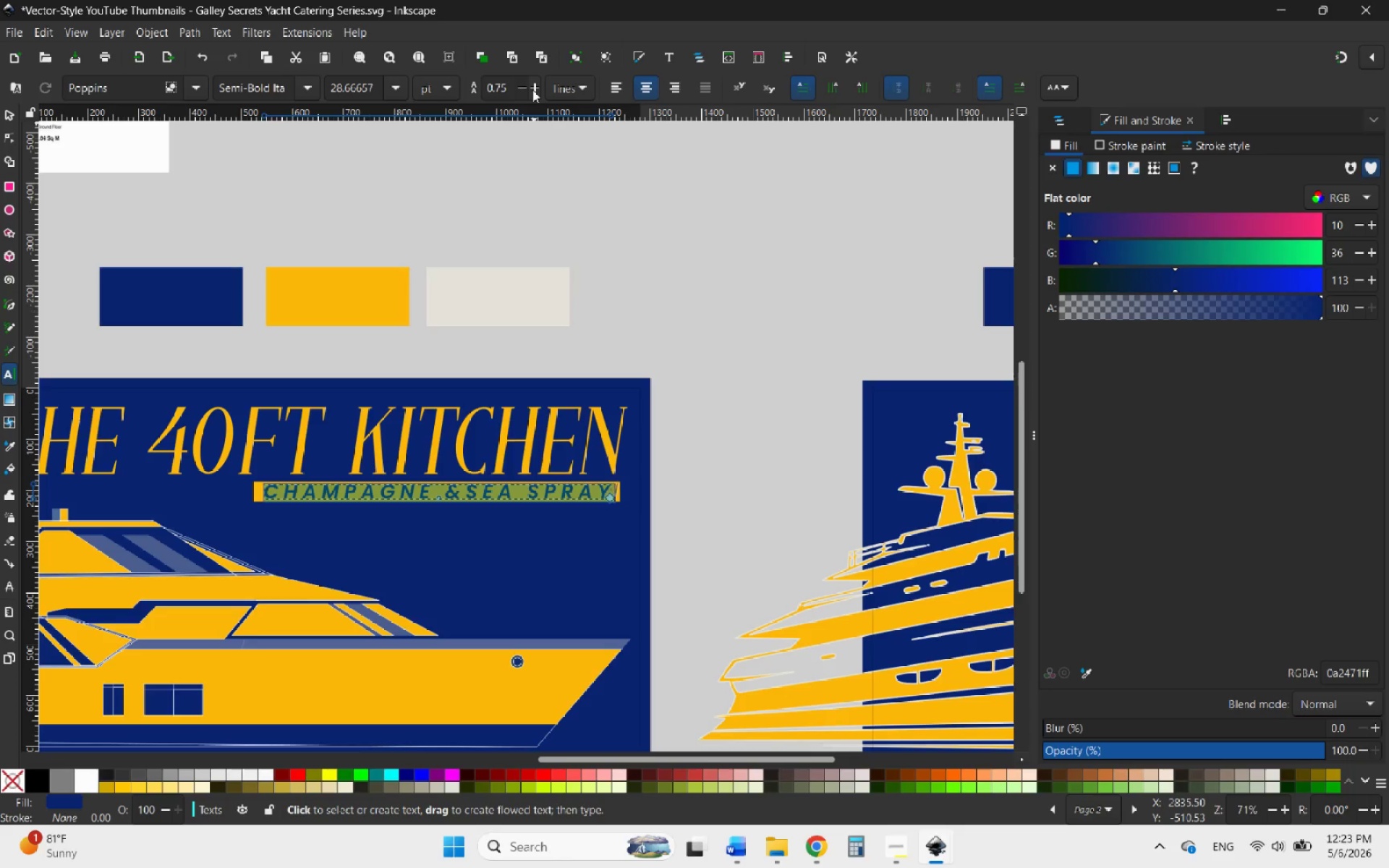 
double_click([532, 90])
 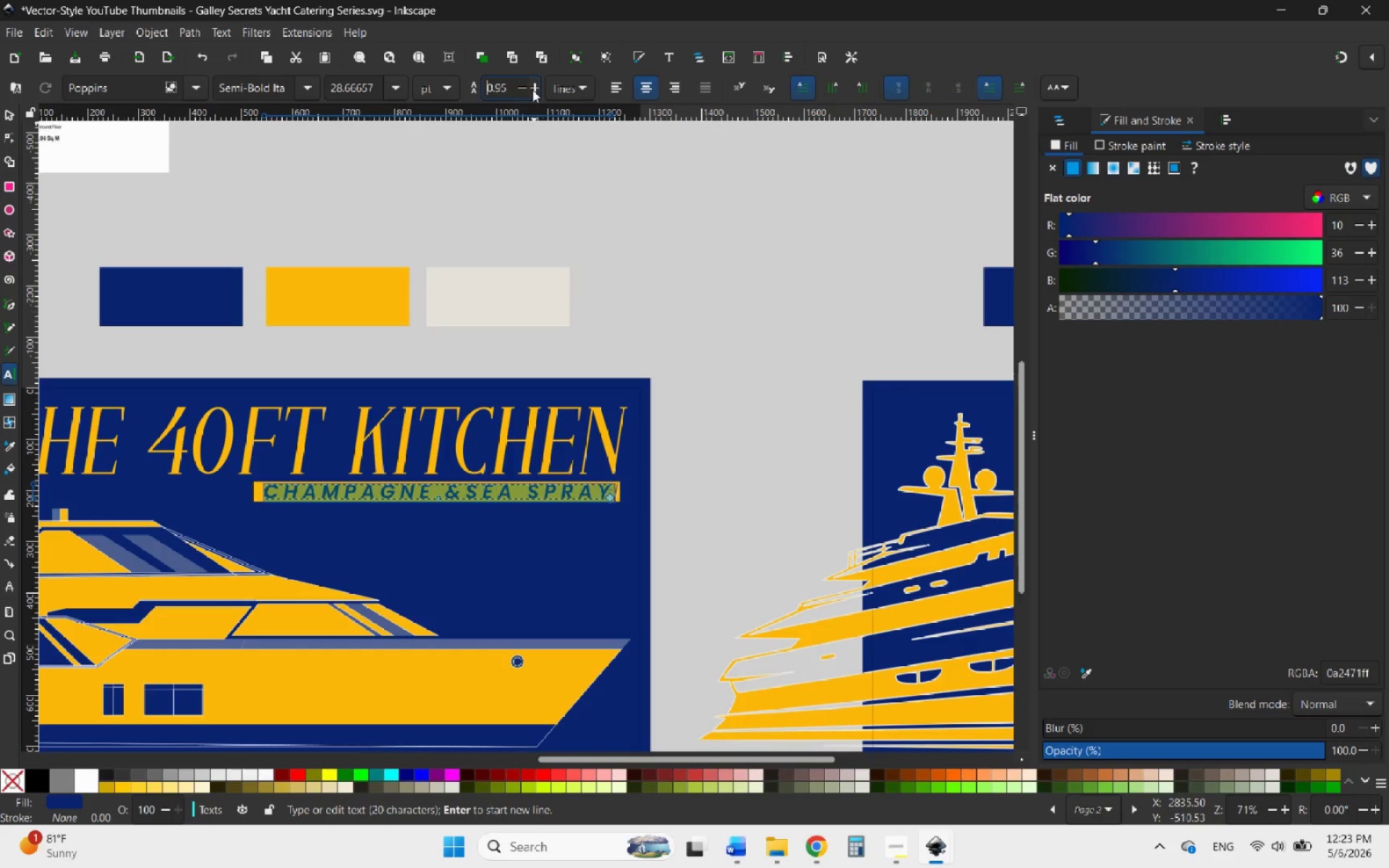 
triple_click([532, 90])
 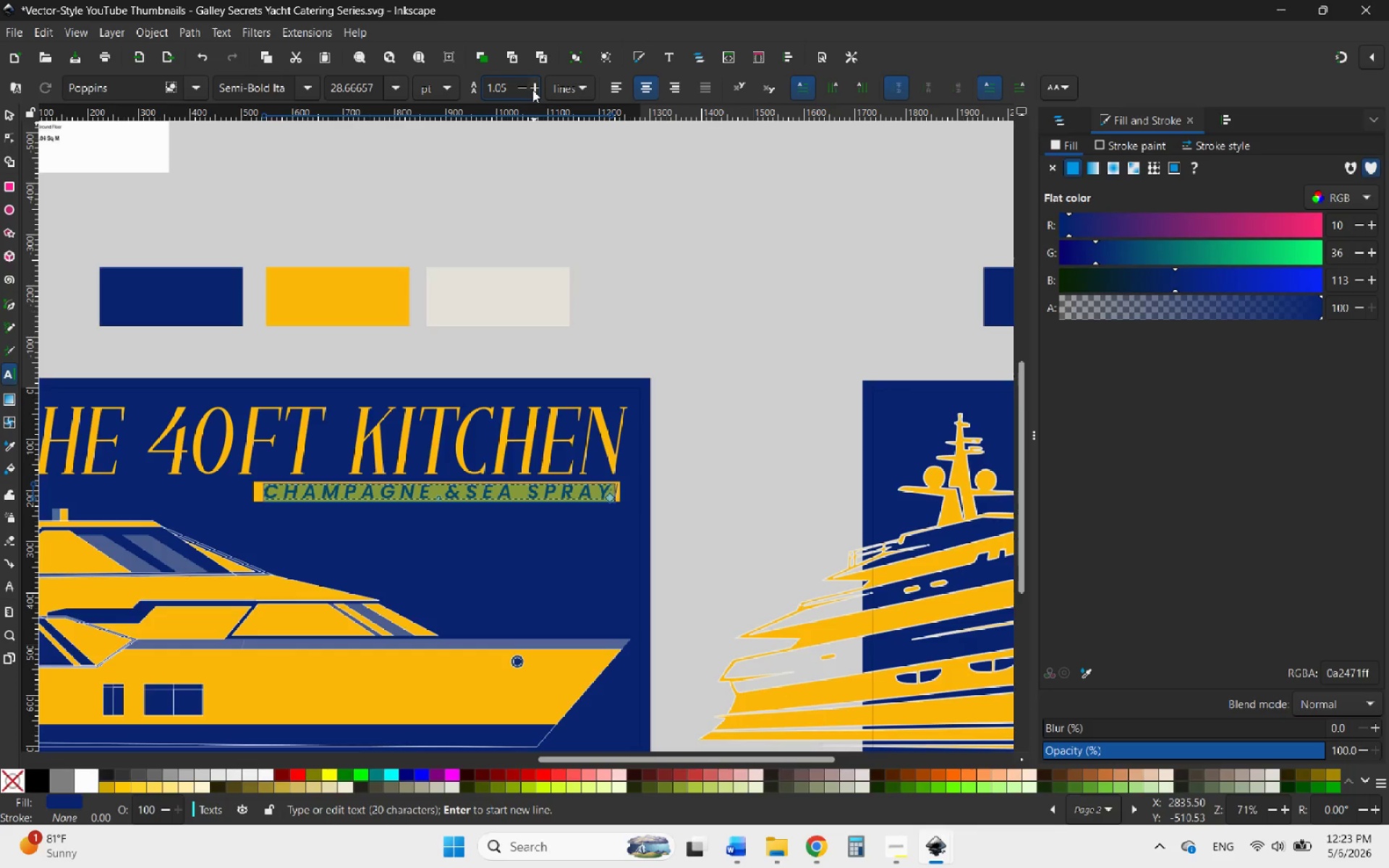 
triple_click([532, 90])
 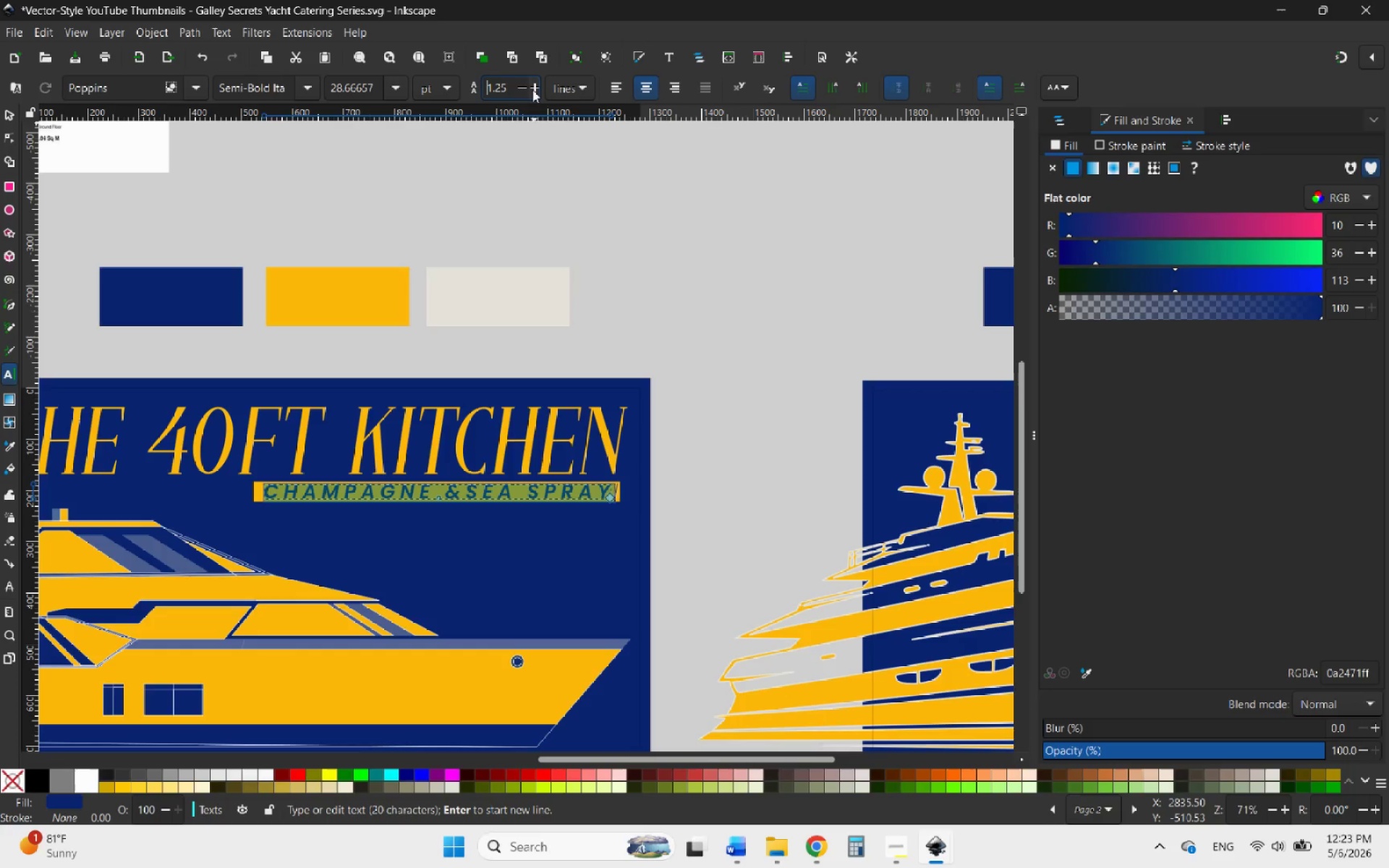 
double_click([532, 90])
 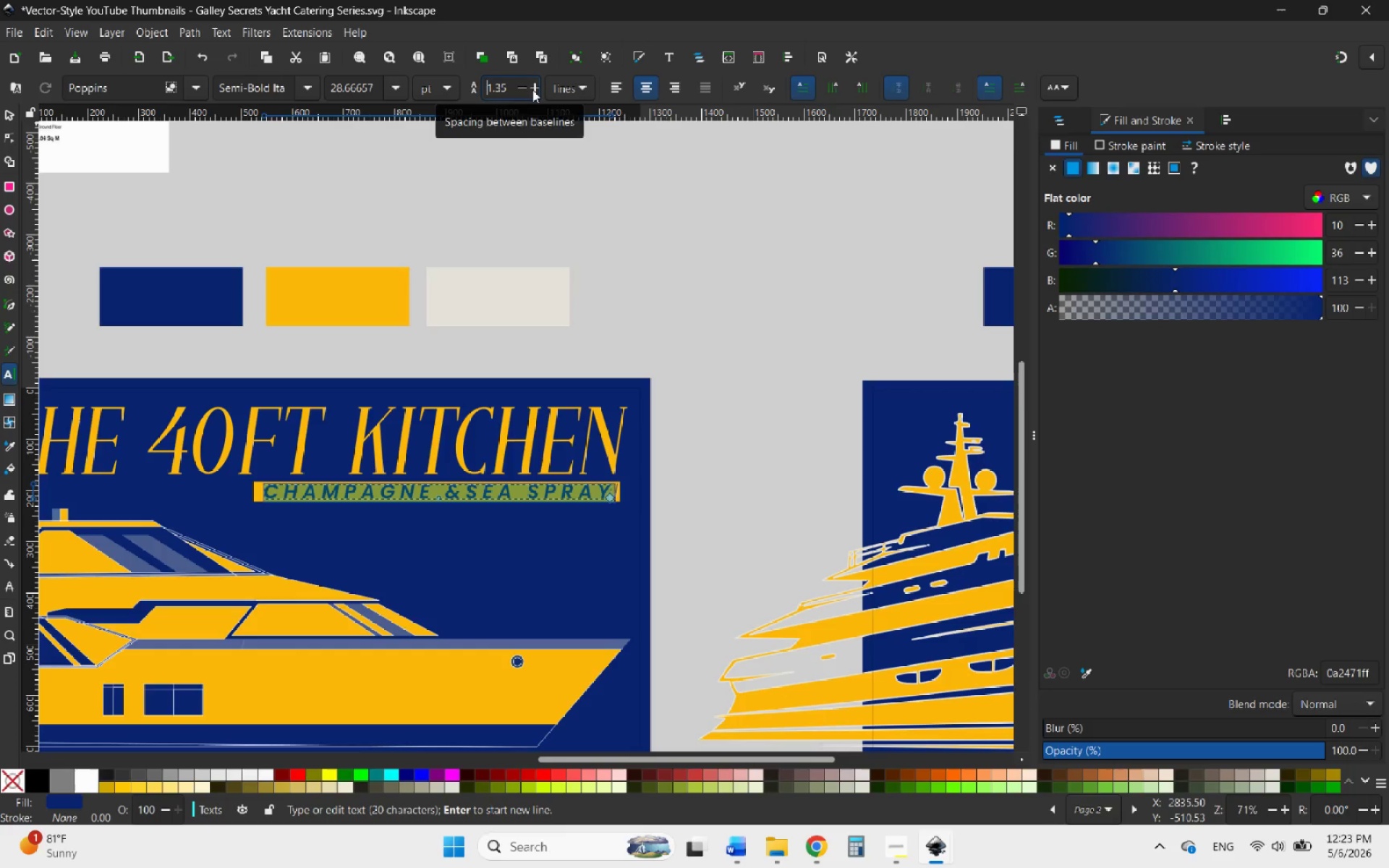 
triple_click([532, 90])
 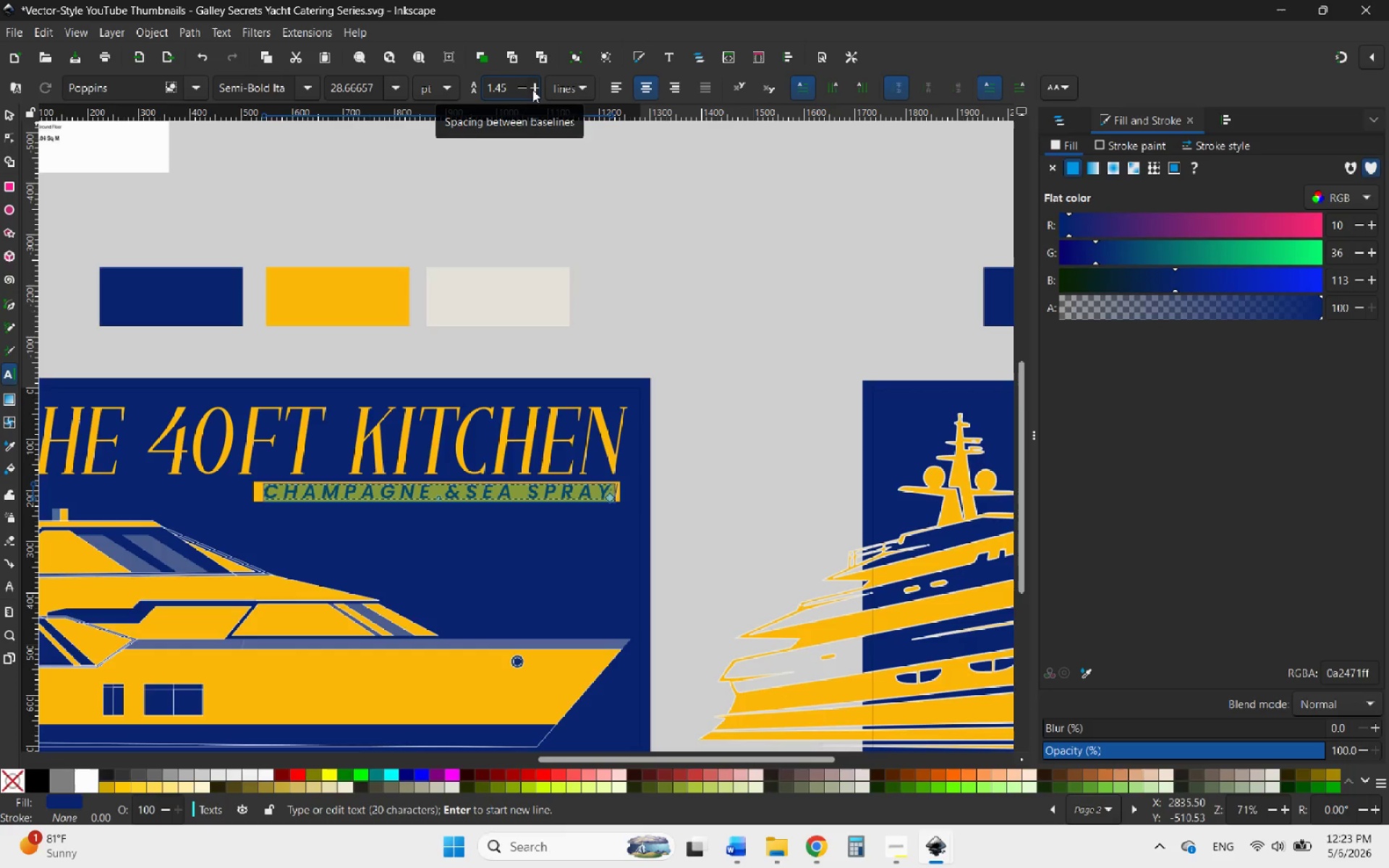 
triple_click([532, 90])
 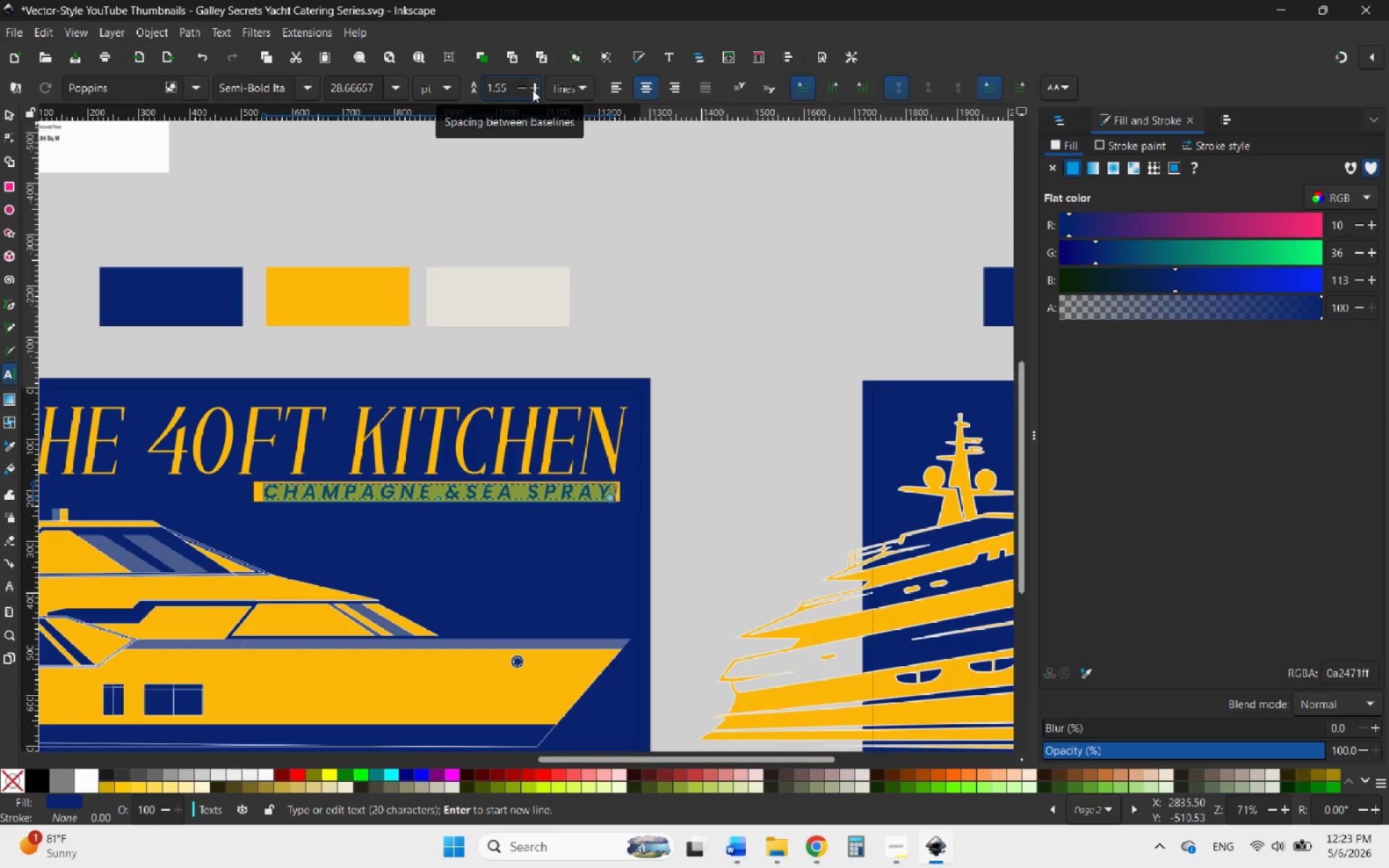 
triple_click([532, 90])
 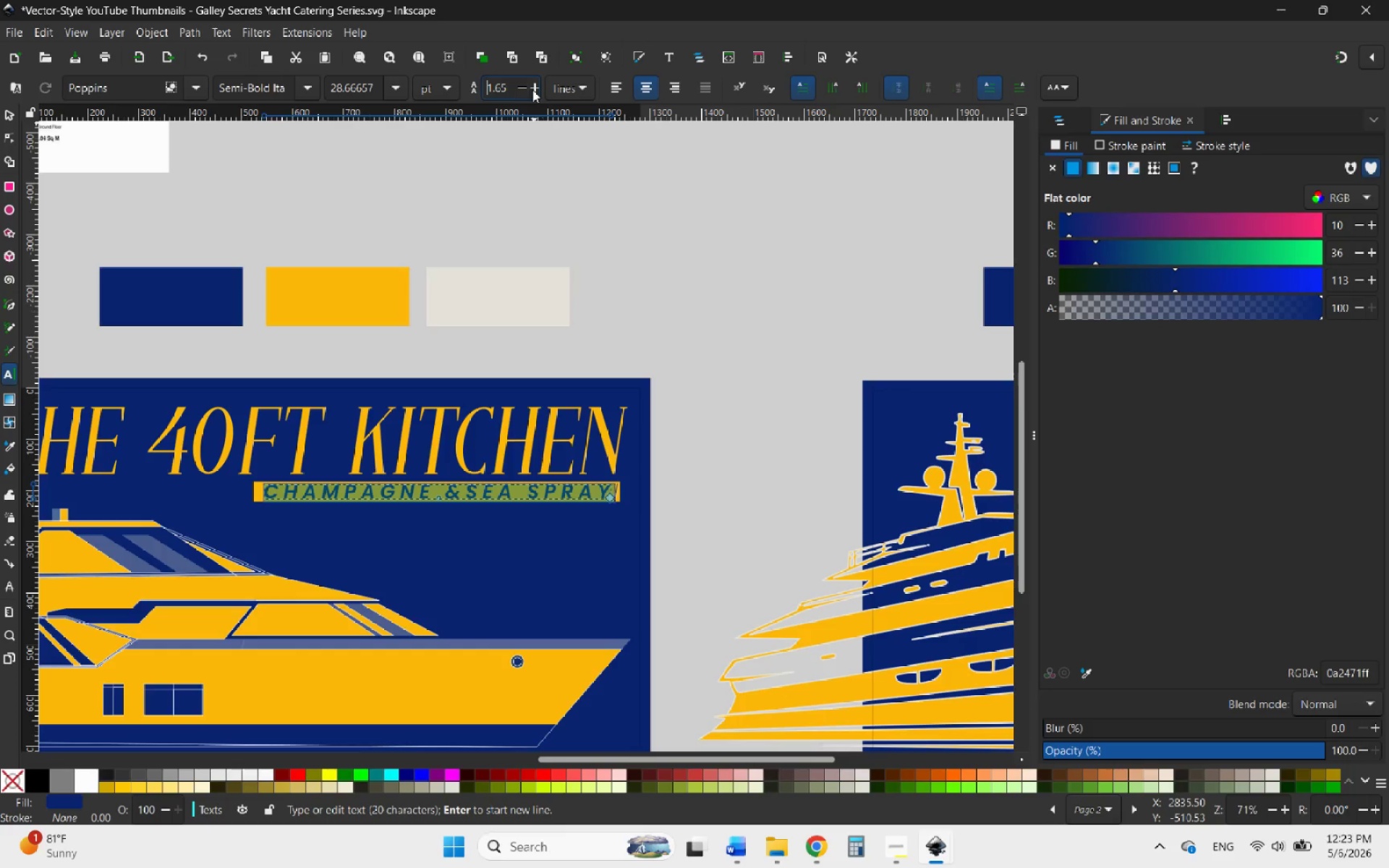 
triple_click([532, 90])
 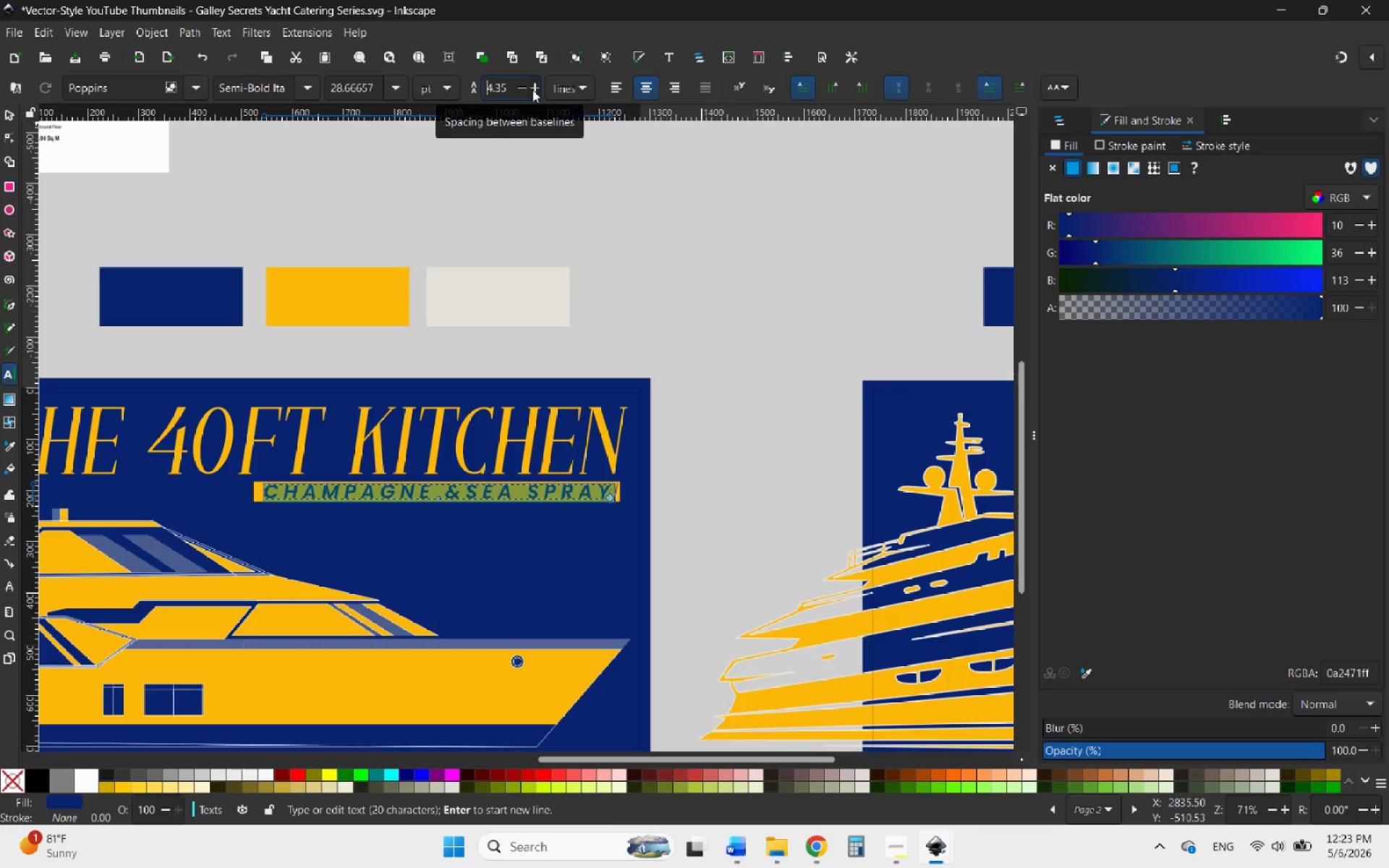 
triple_click([532, 90])
 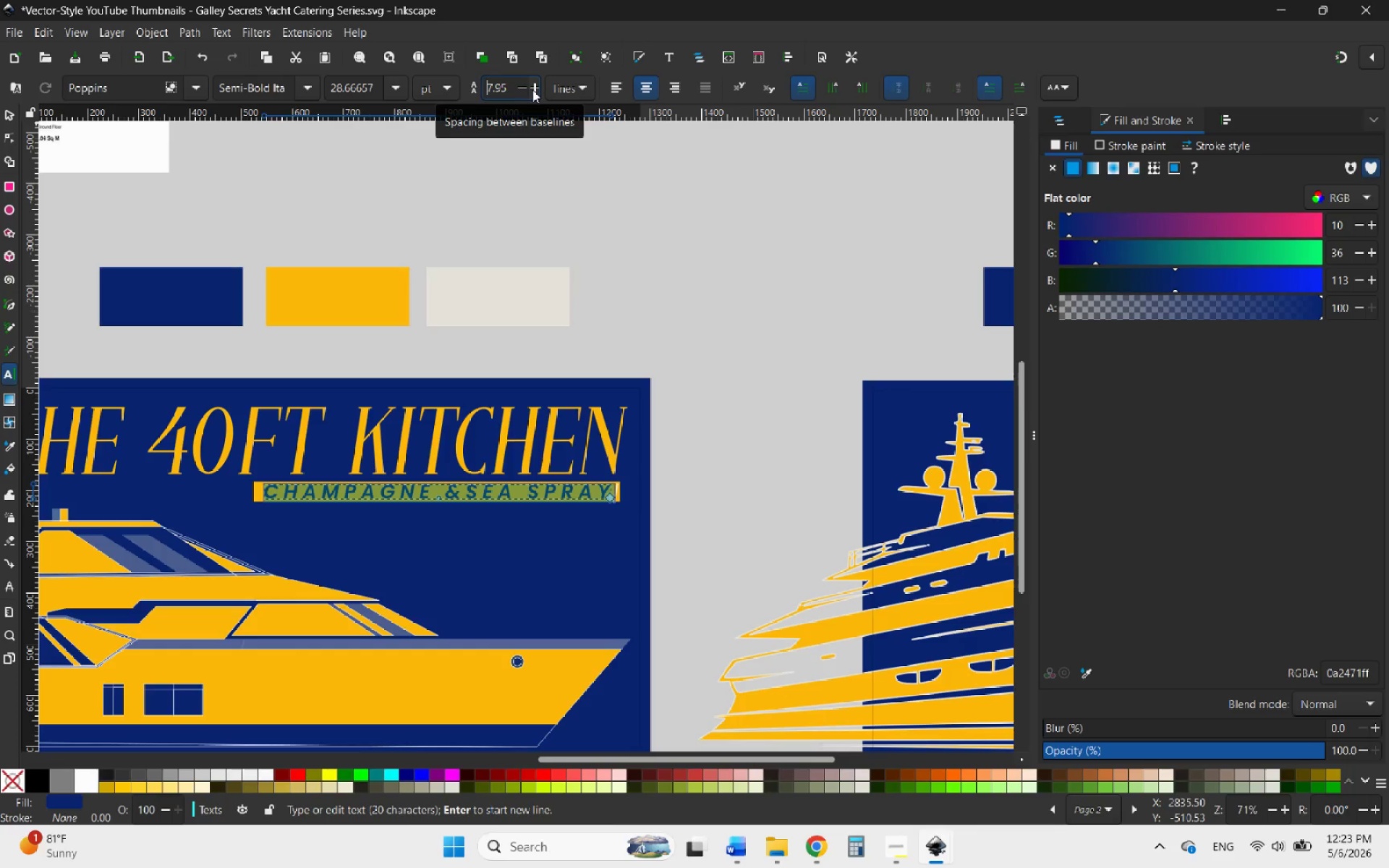 
left_click([532, 90])
 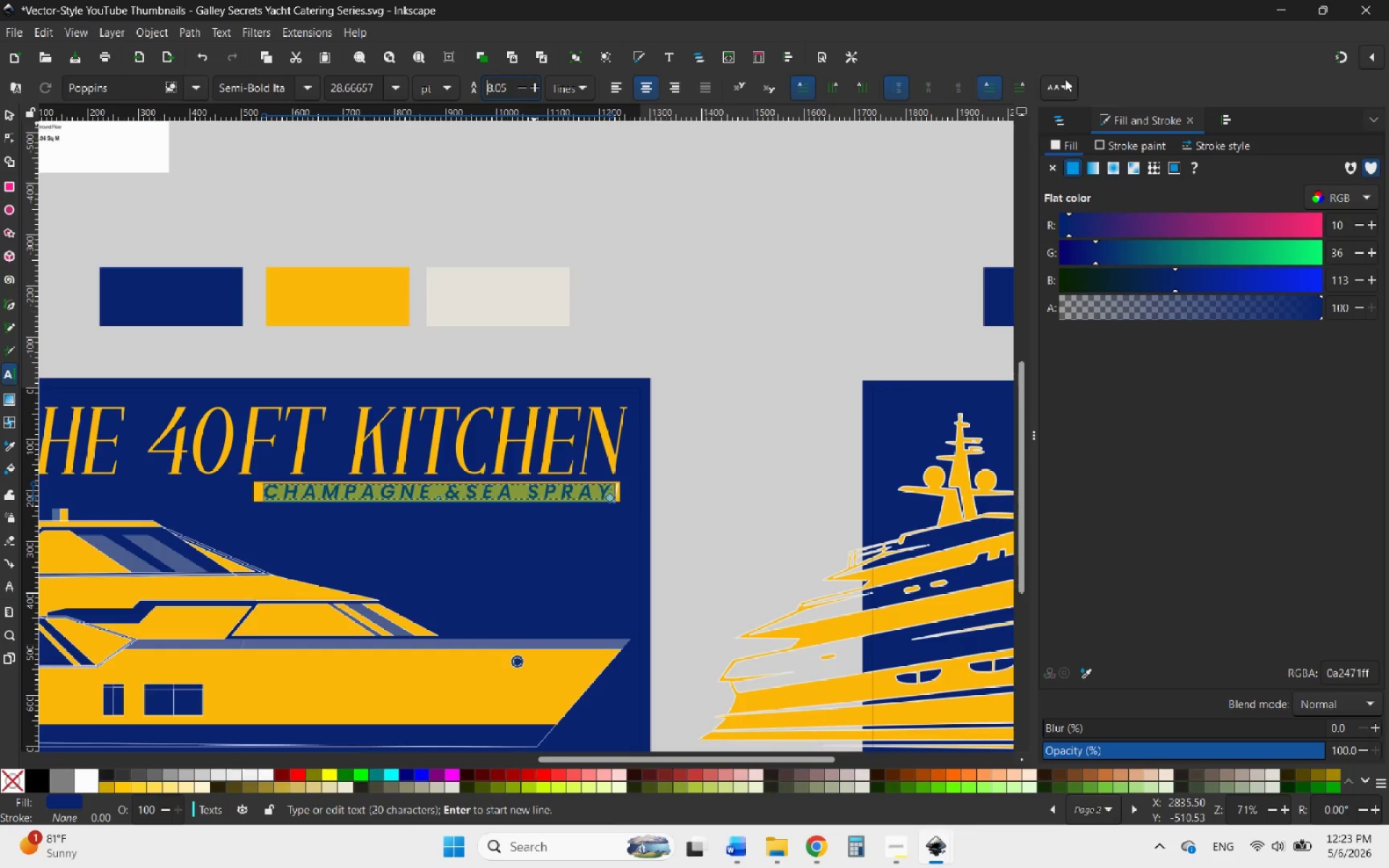 
left_click([1058, 80])
 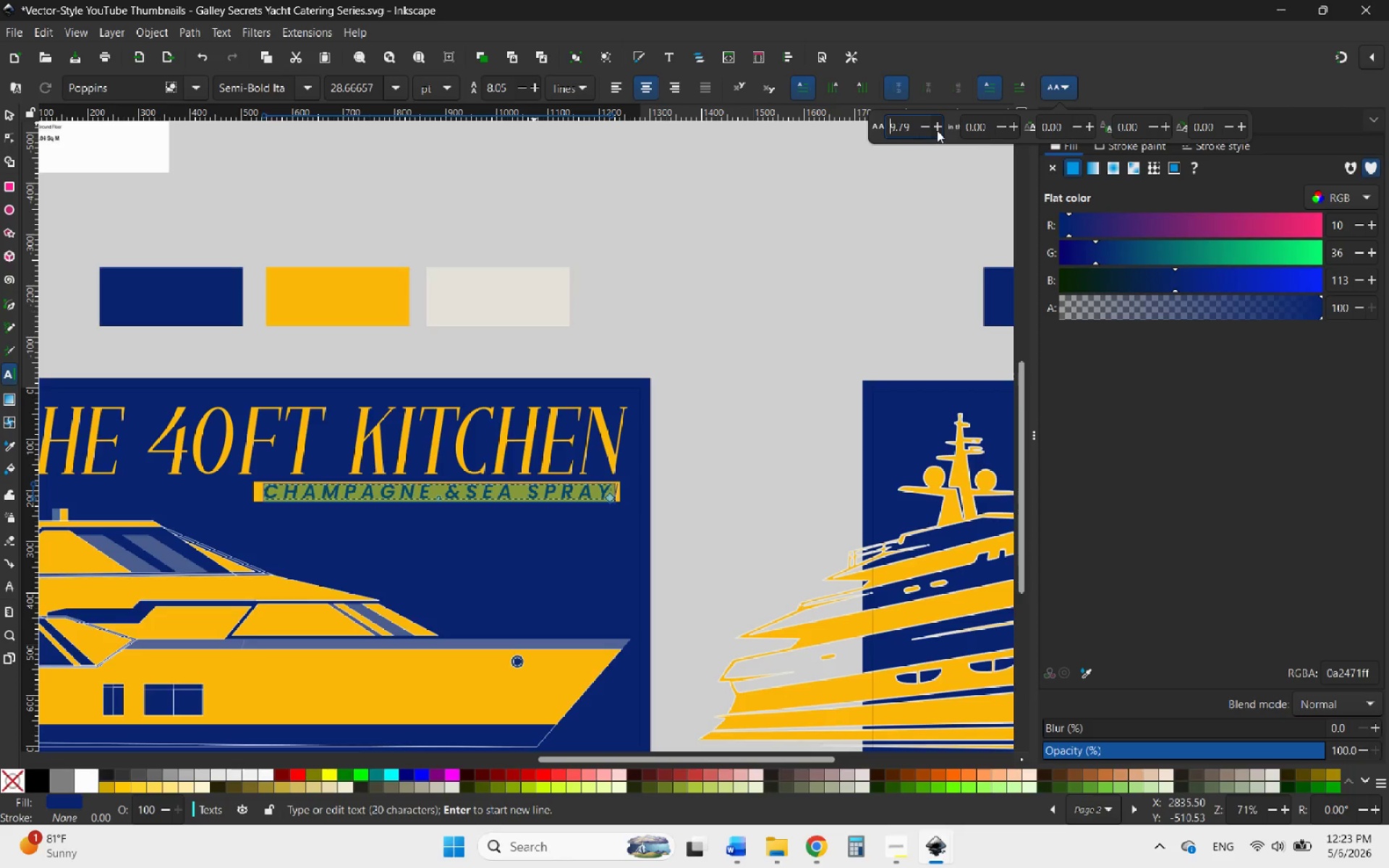 
left_click([937, 130])
 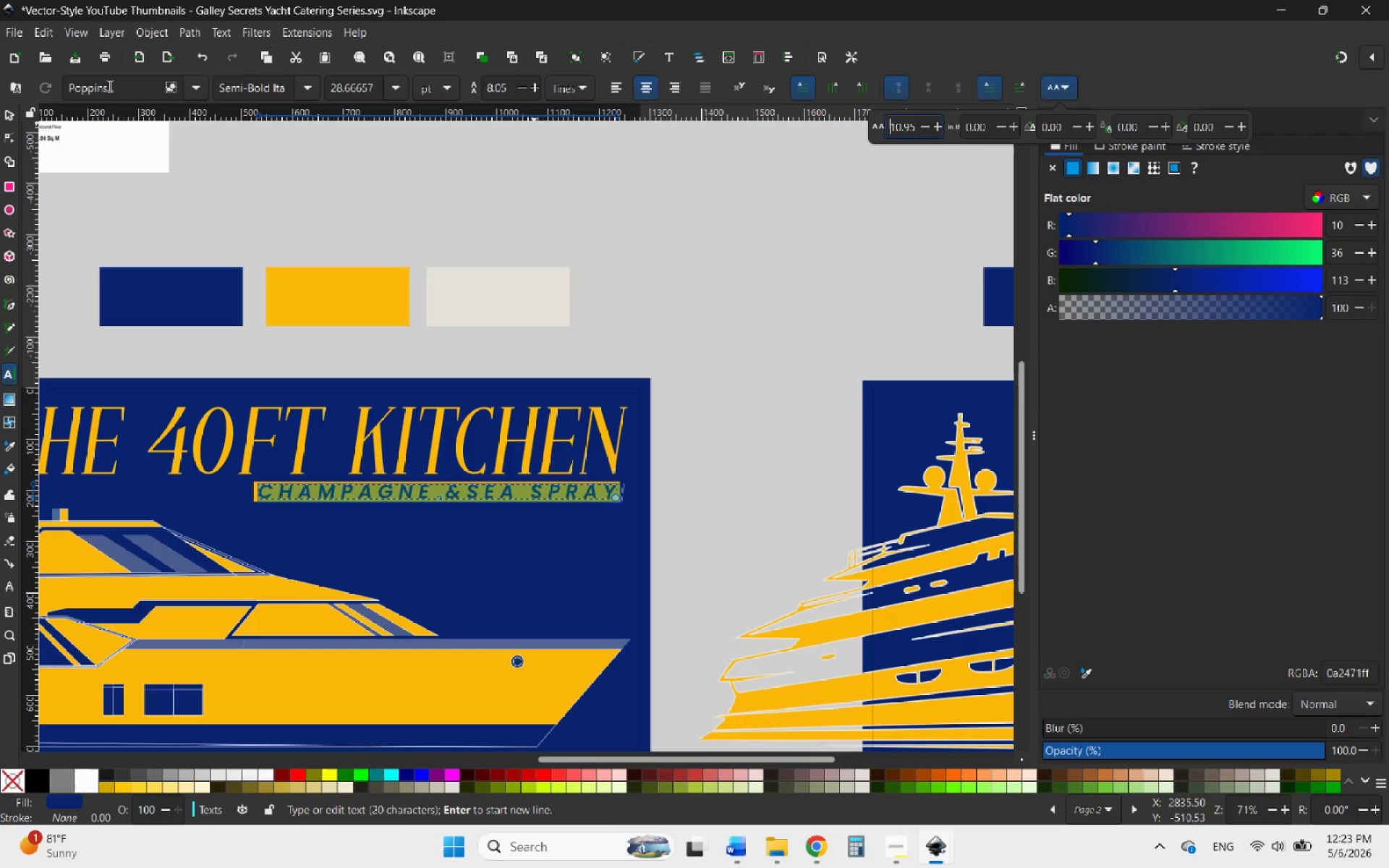 
wait(5.5)
 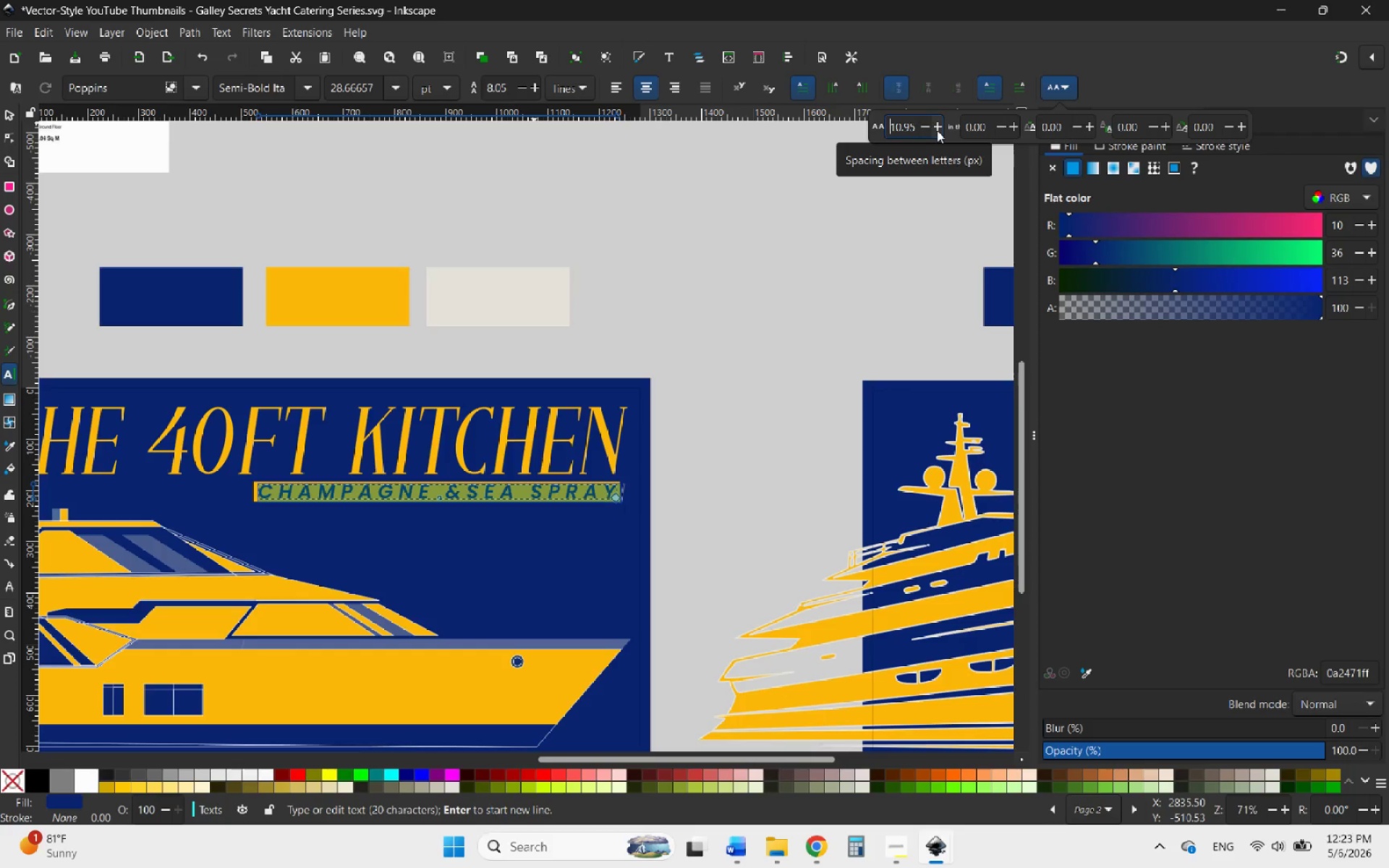 
left_click([7, 116])
 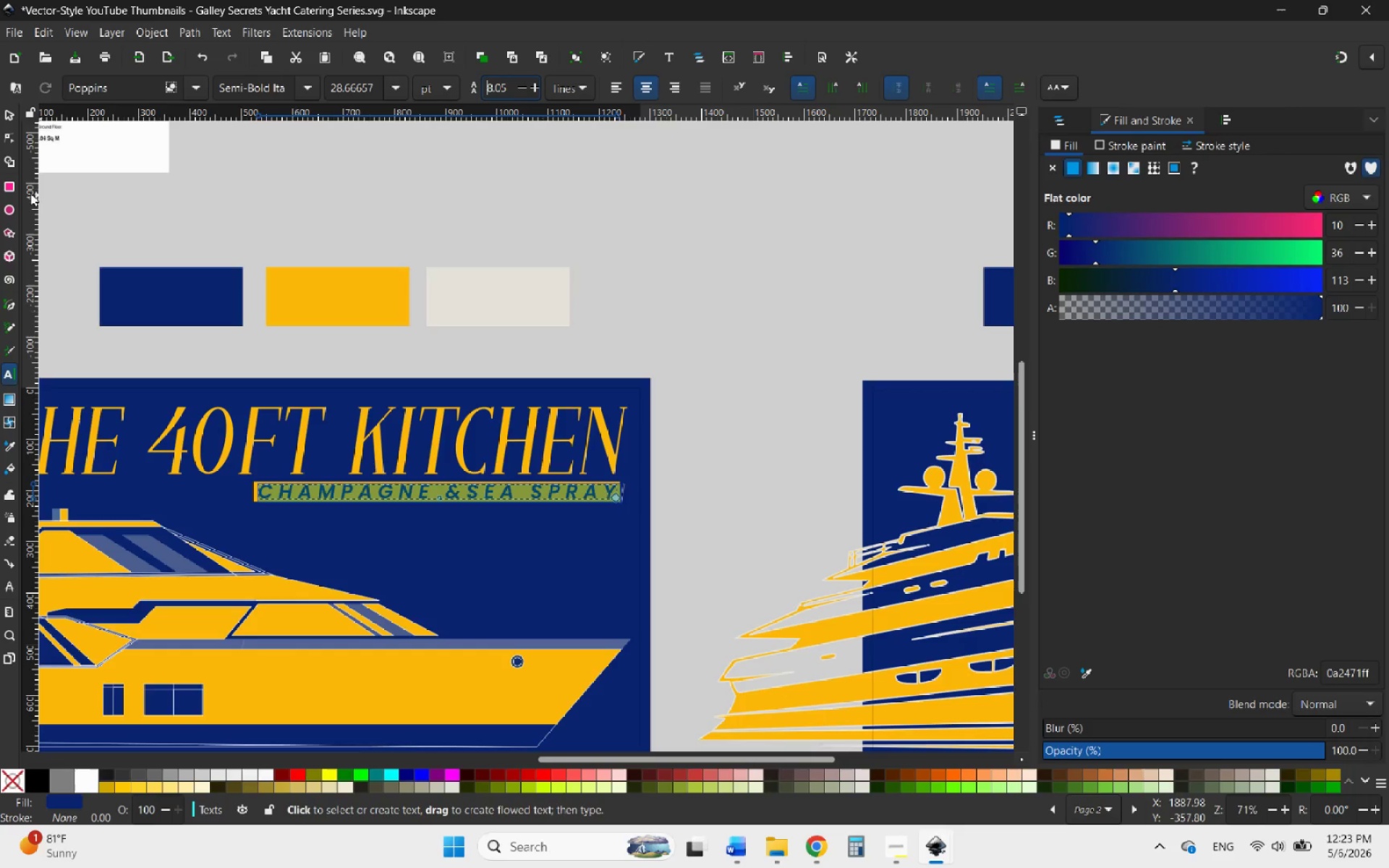 
left_click([3, 109])
 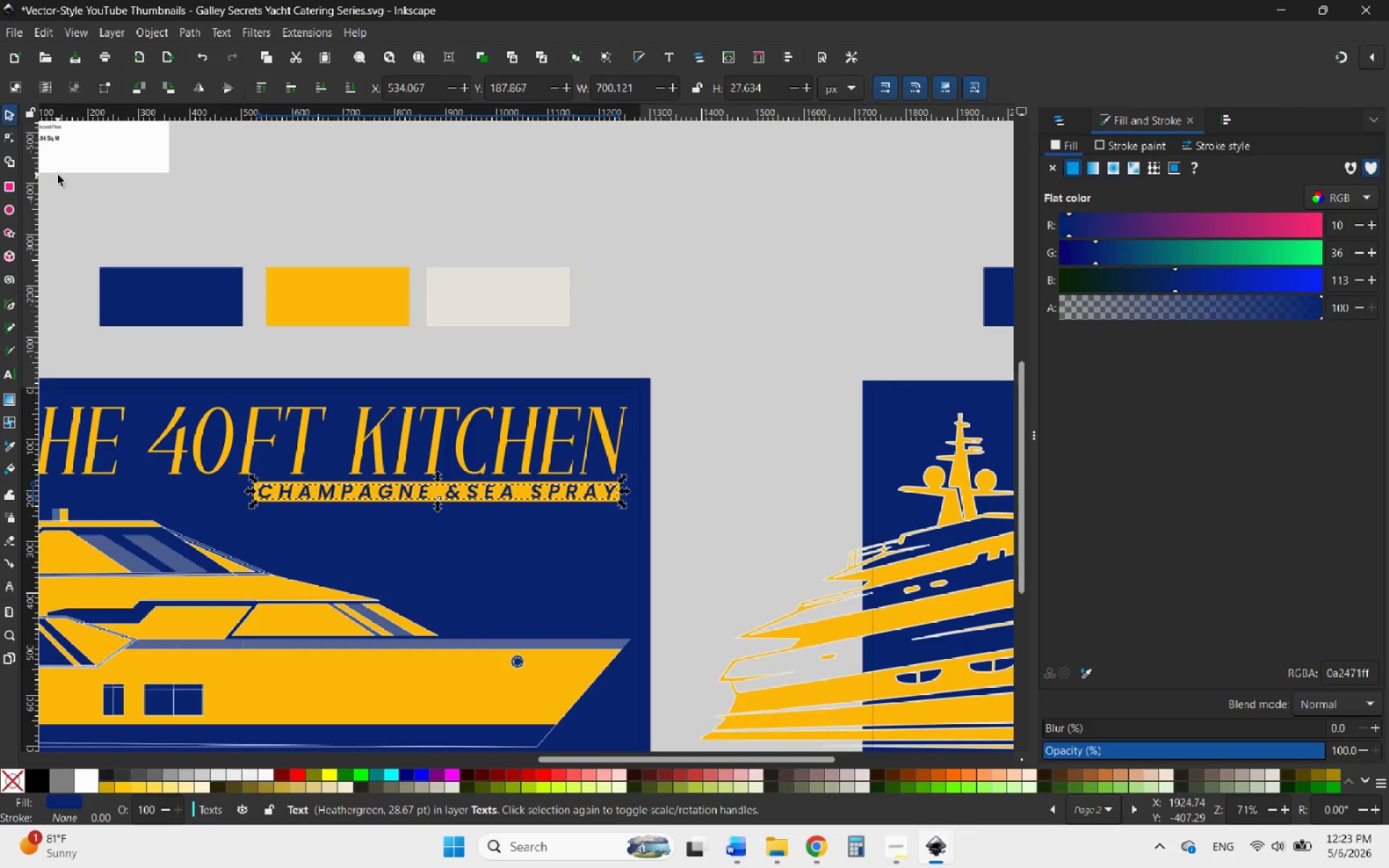 
key(ArrowLeft)
 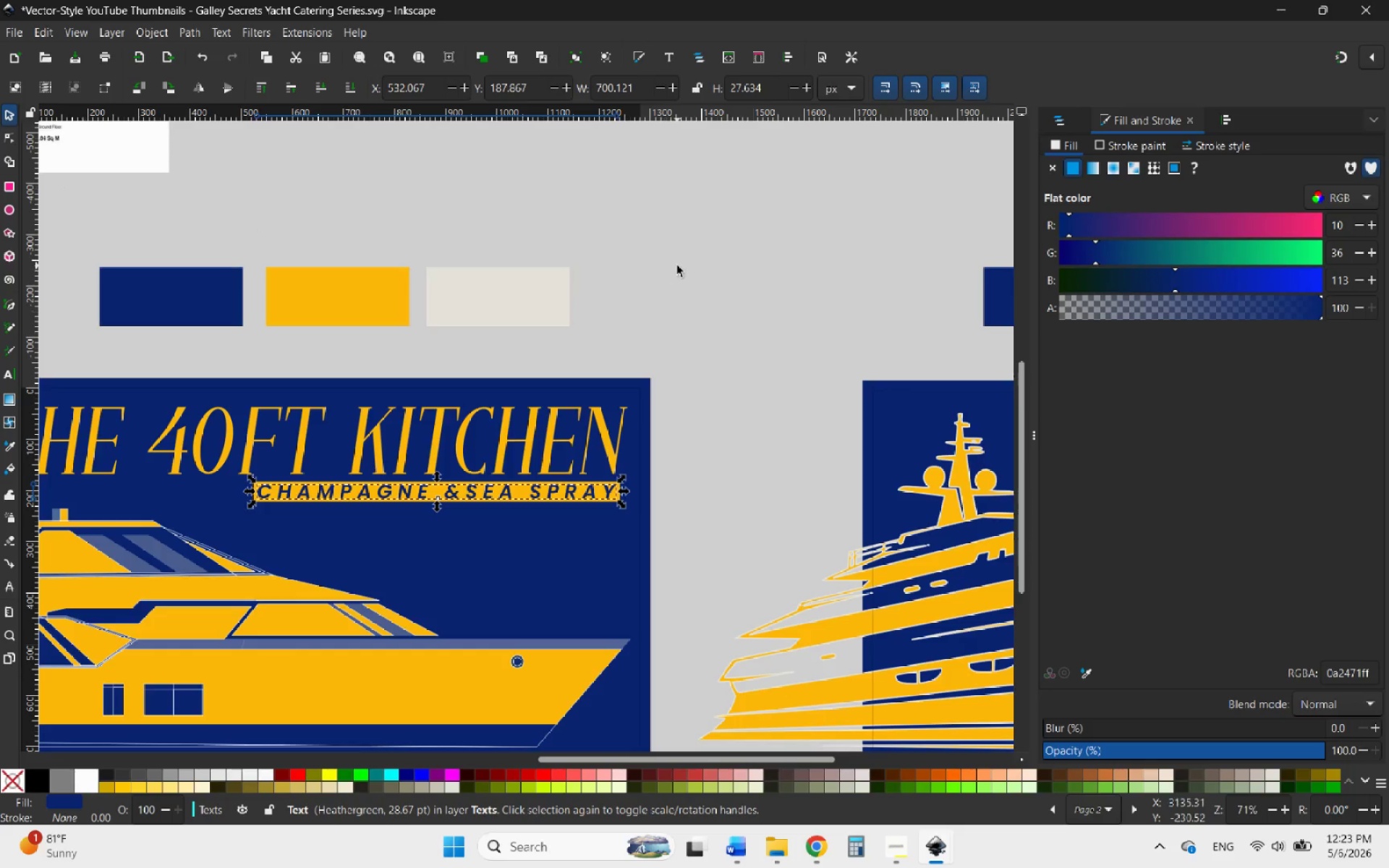 
left_click([708, 281])
 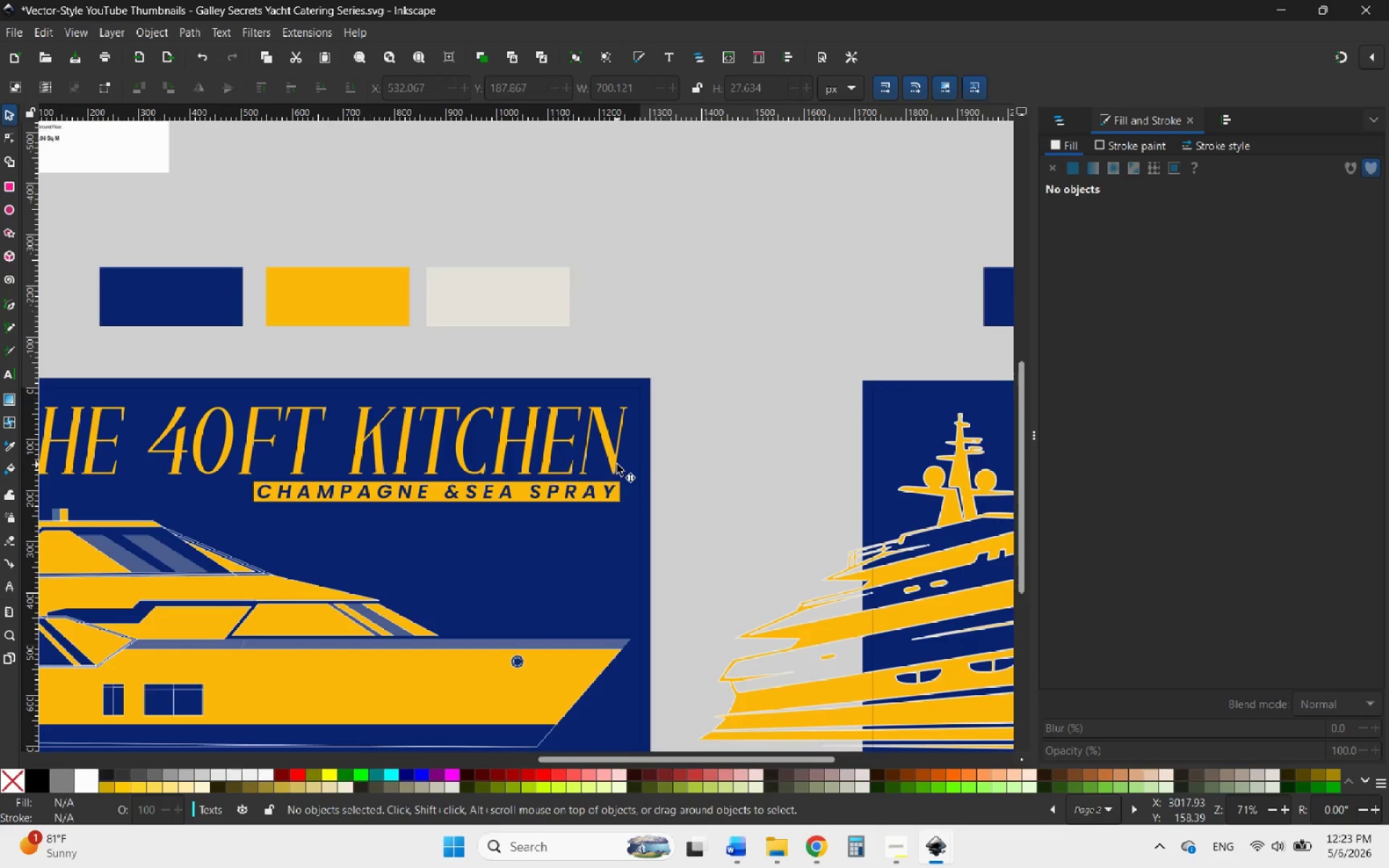 
left_click([611, 488])
 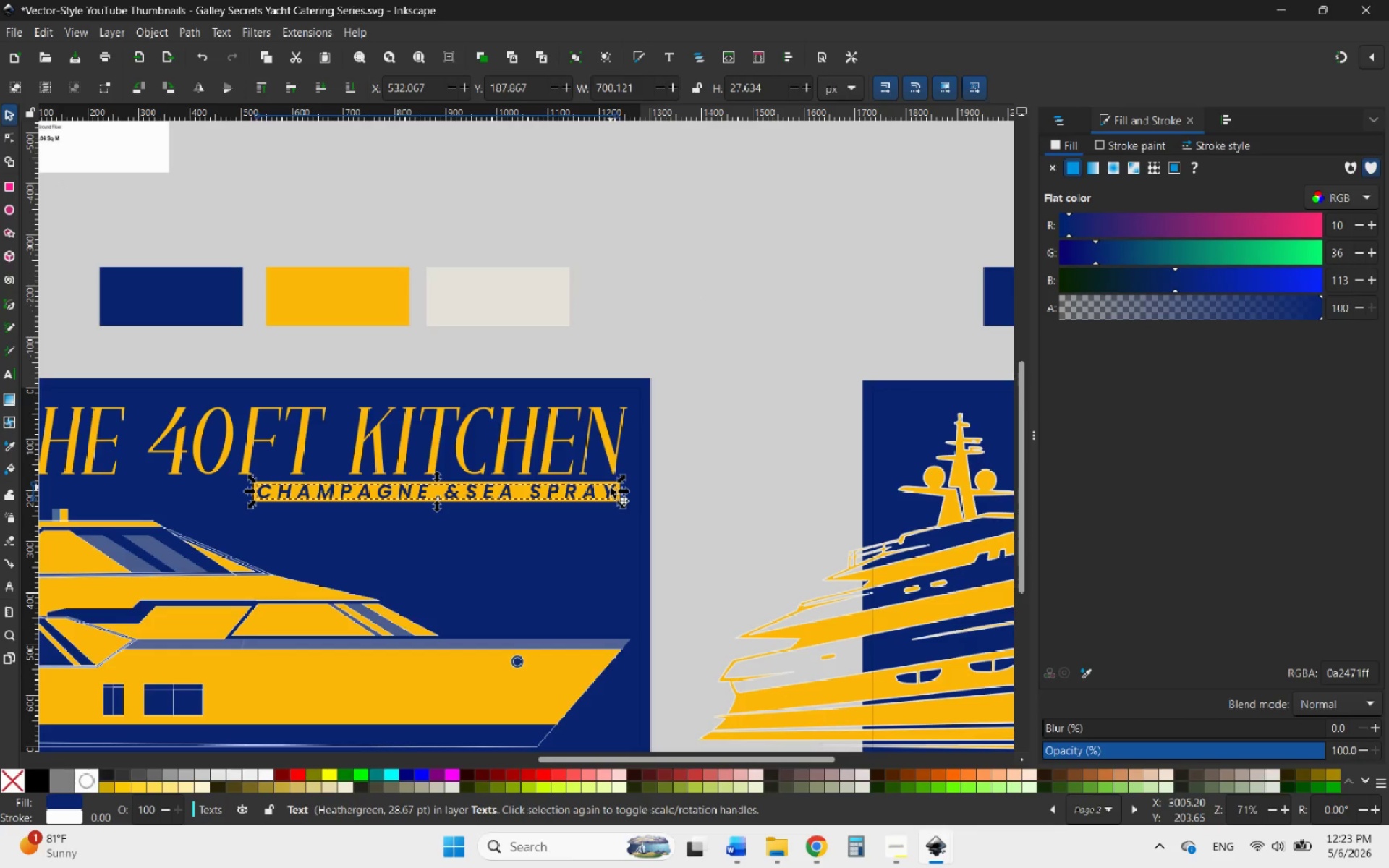 
key(ArrowRight)
 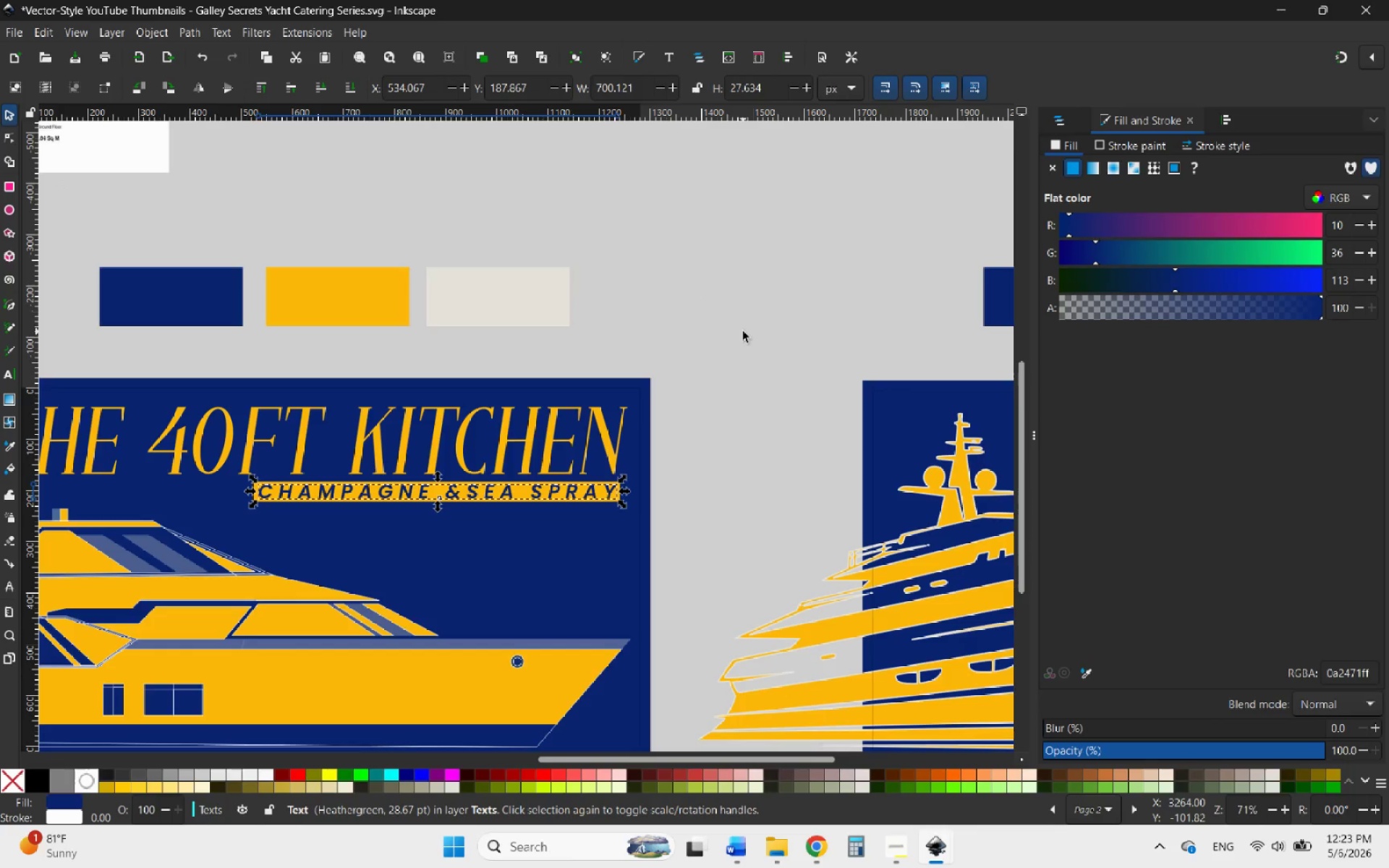 
left_click([743, 331])
 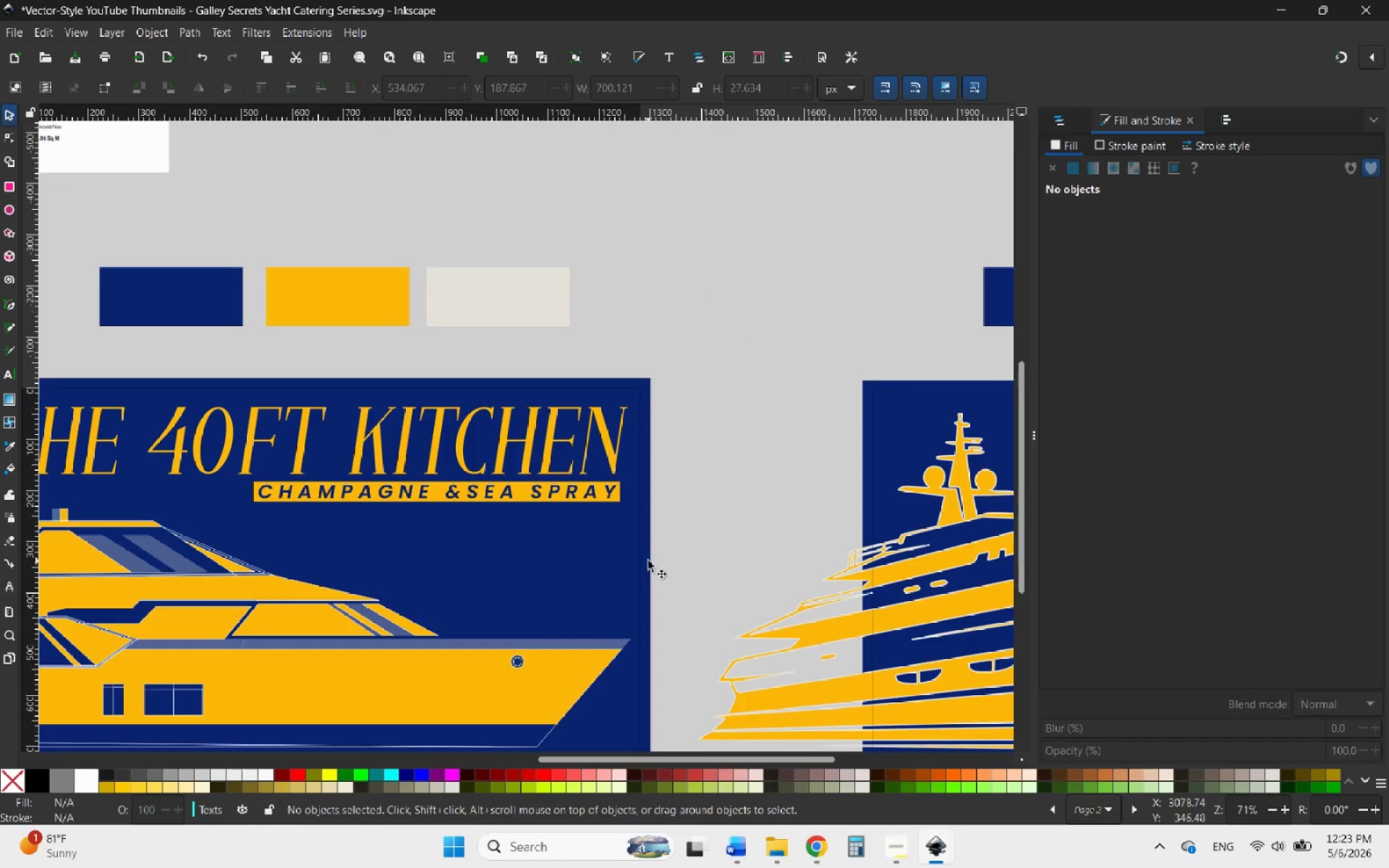 
hold_key(key=ControlLeft, duration=0.58)
scroll: coordinate [724, 486], scroll_direction: down, amount: 2.0
 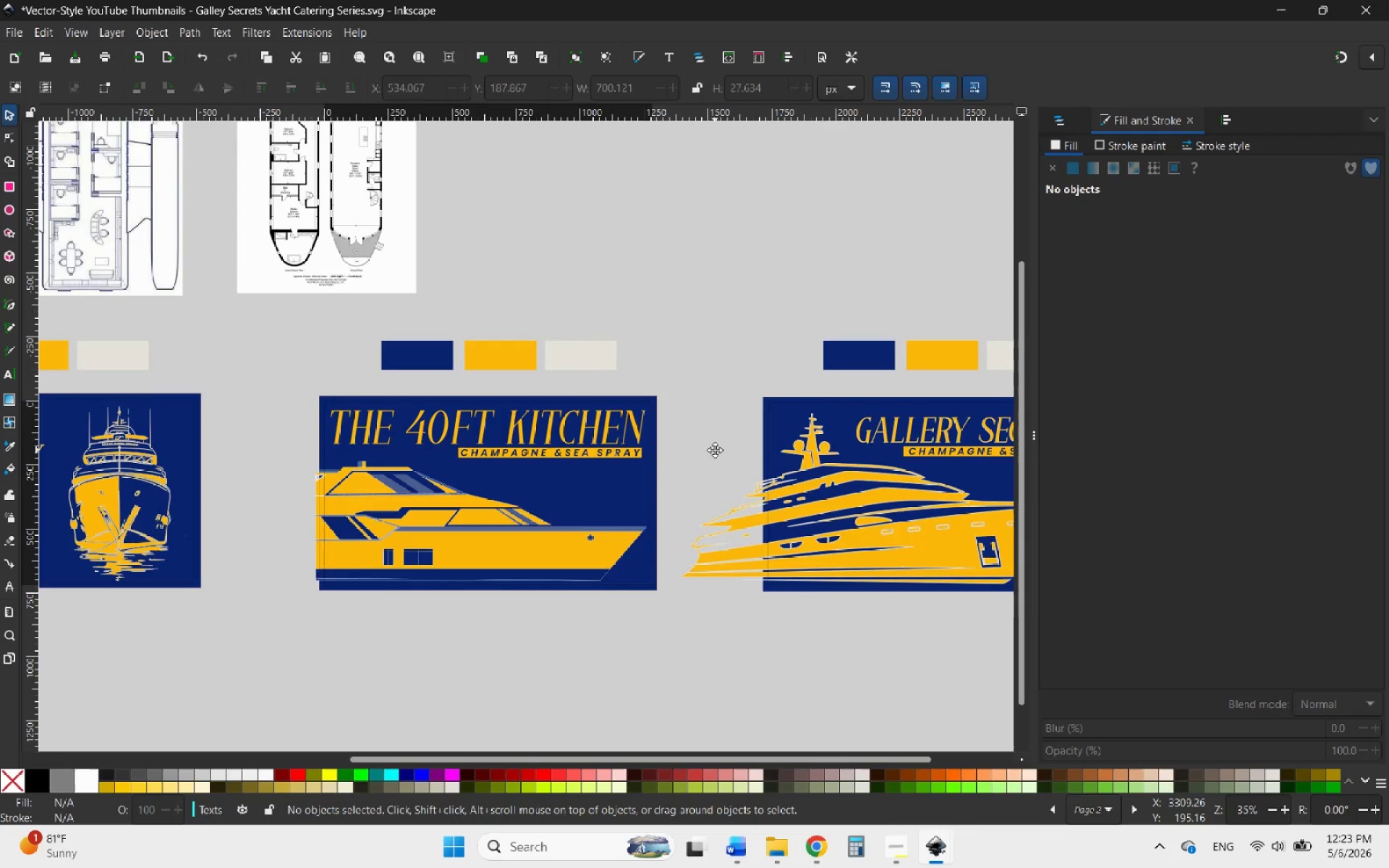 
hold_key(key=ControlLeft, duration=2.91)
scroll: coordinate [711, 457], scroll_direction: down, amount: 1.0
 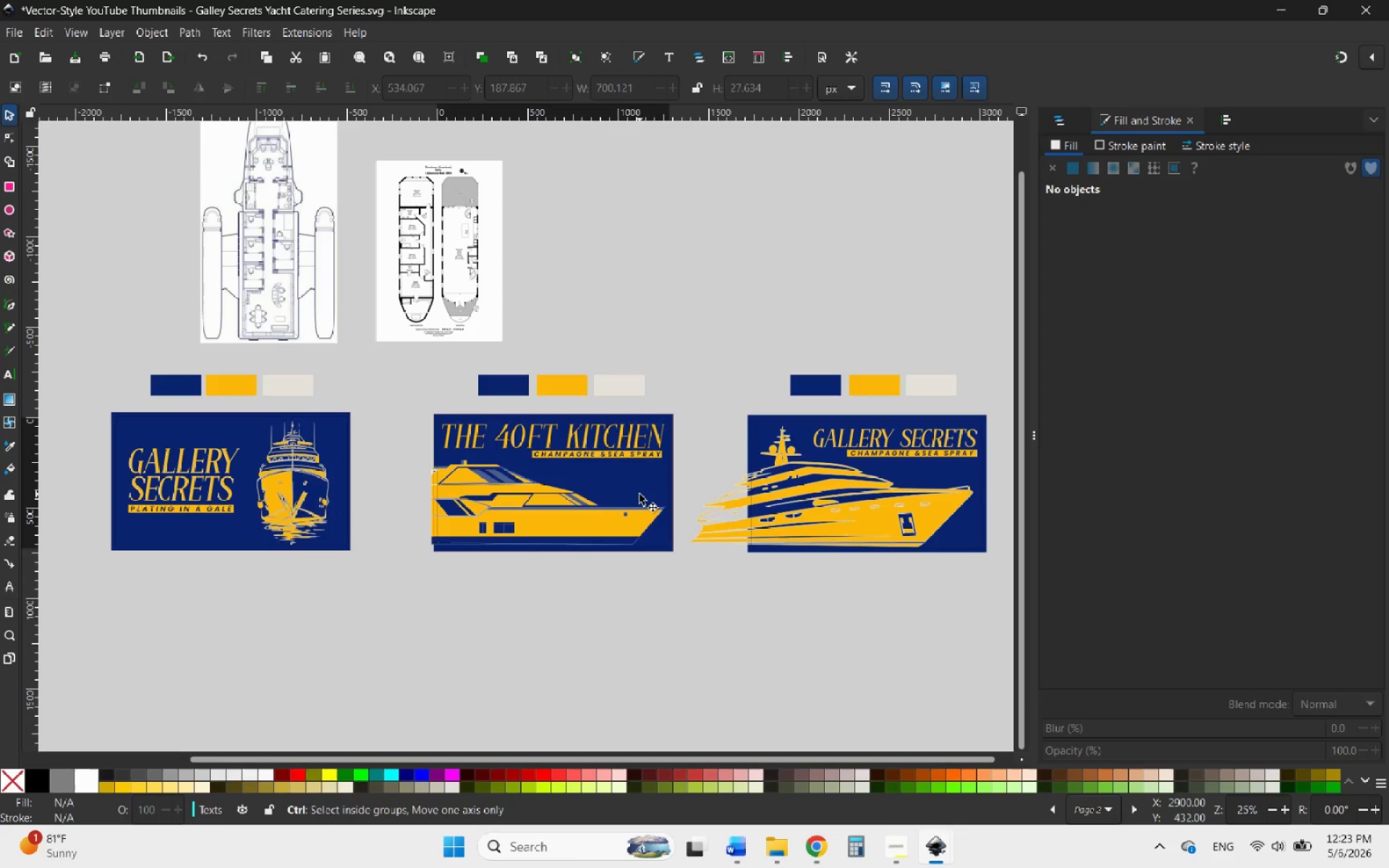 
scroll: coordinate [635, 495], scroll_direction: up, amount: 1.0
 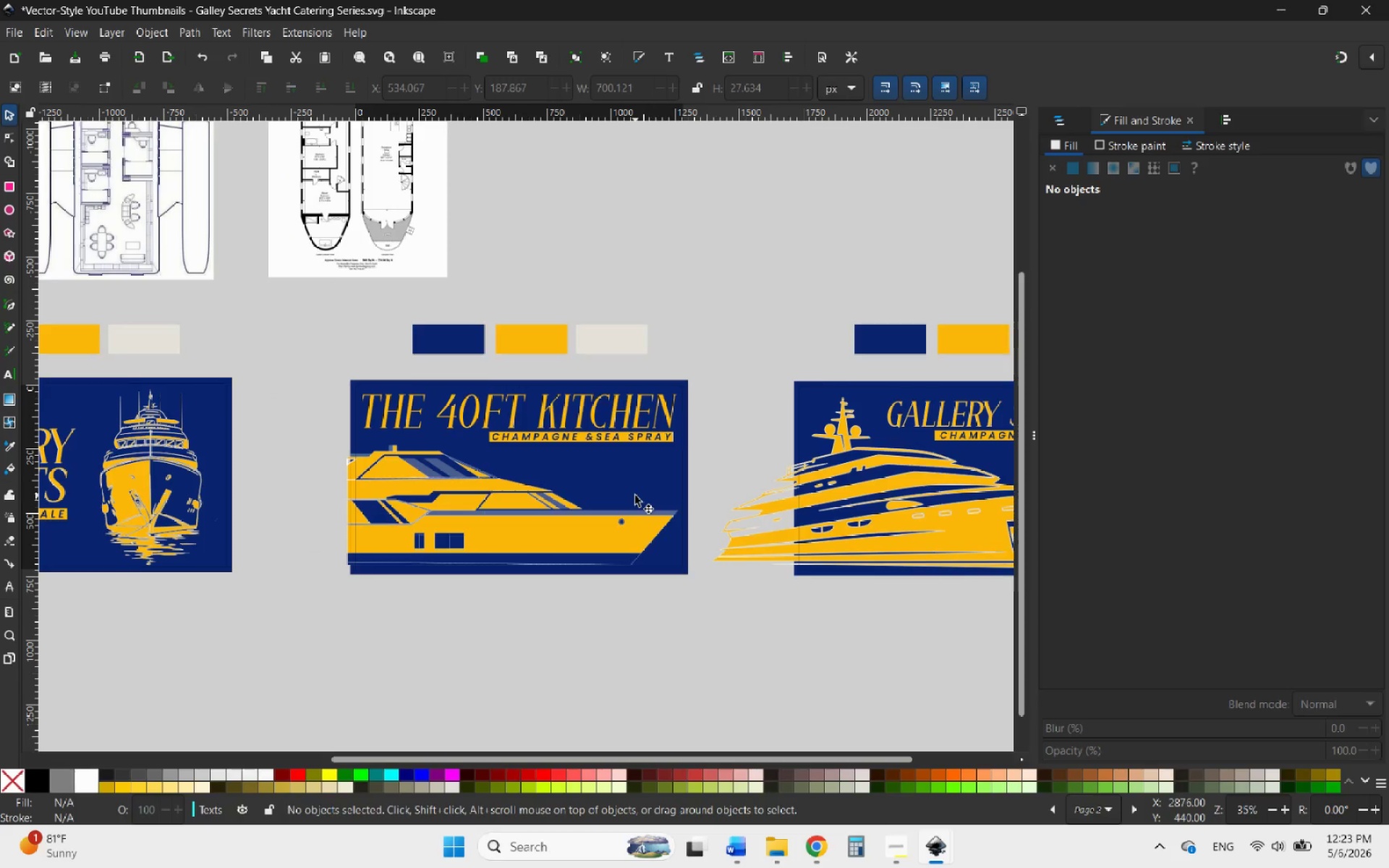 
scroll: coordinate [633, 496], scroll_direction: down, amount: 3.0
 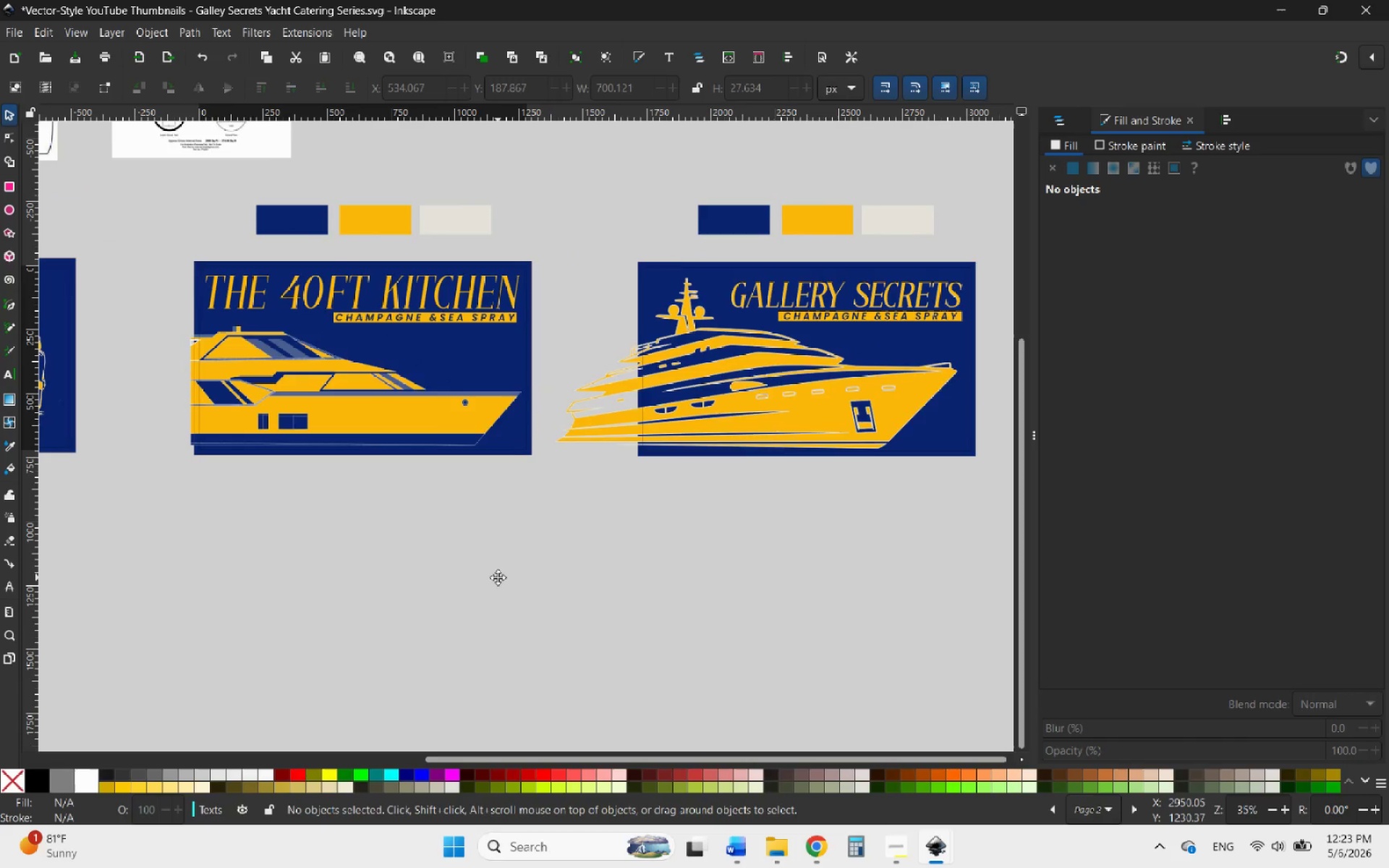 
hold_key(key=ControlLeft, duration=1.53)
scroll: coordinate [636, 368], scroll_direction: up, amount: 5.0
 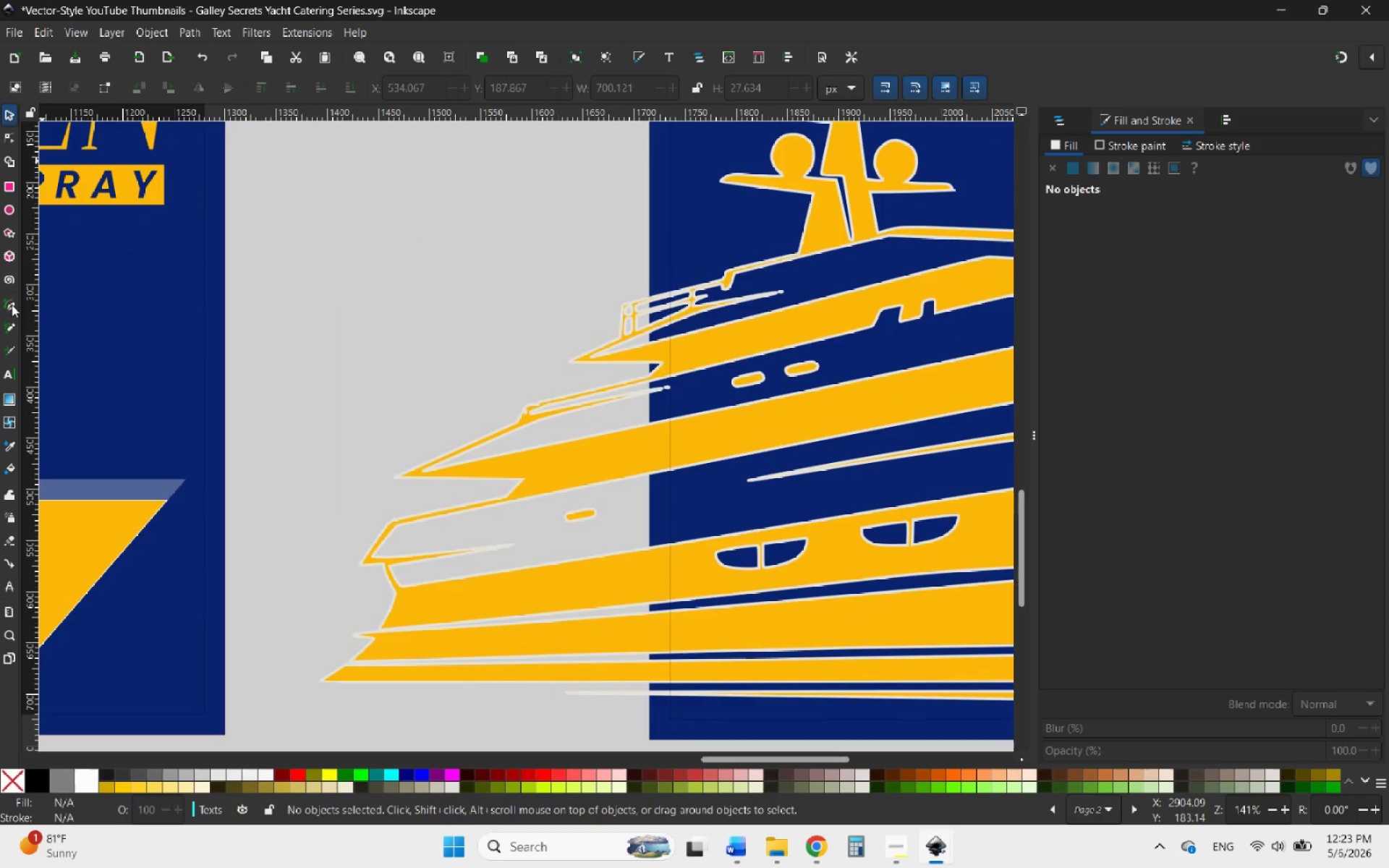 
left_click([11, 302])
 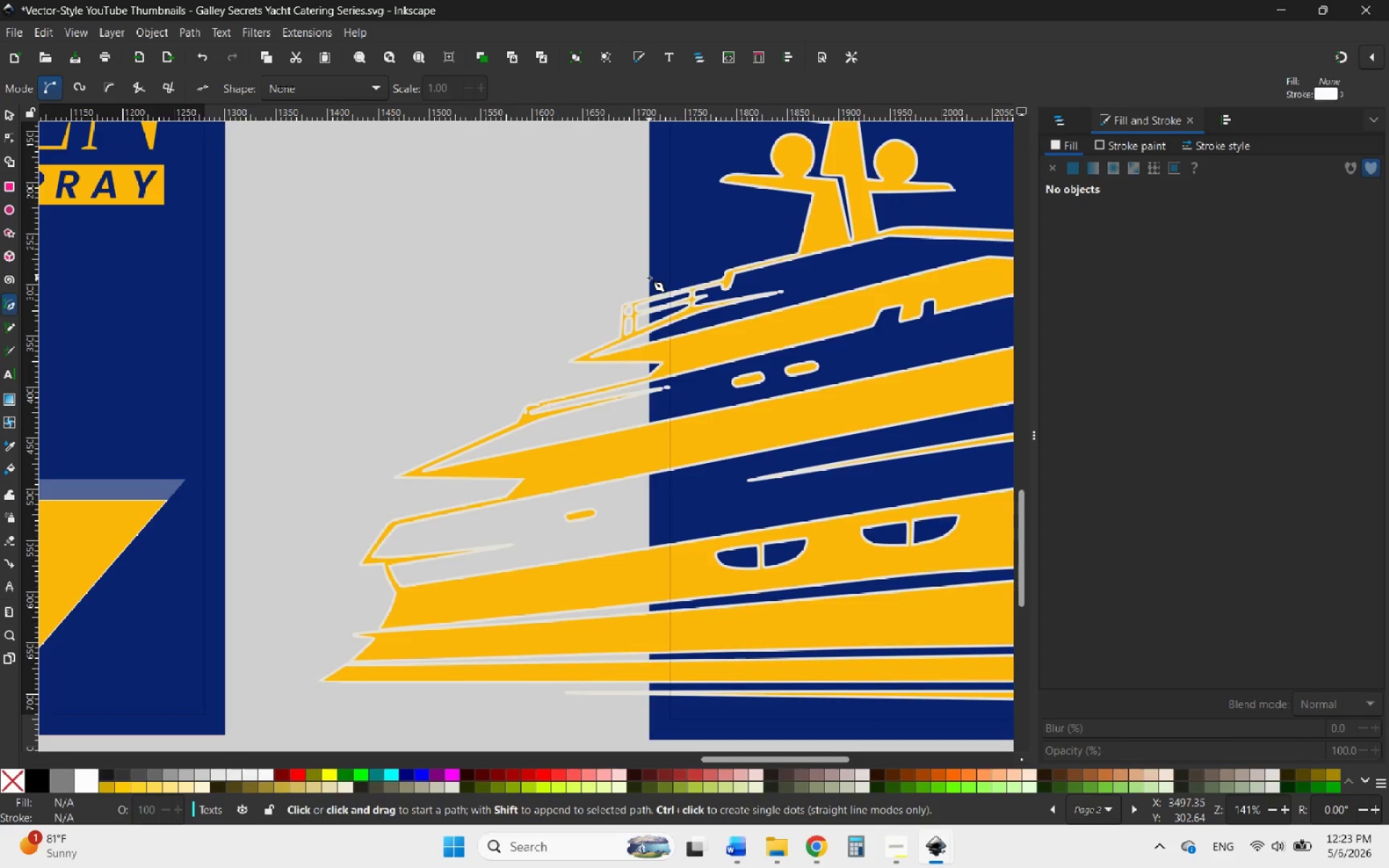 
wait(6.59)
 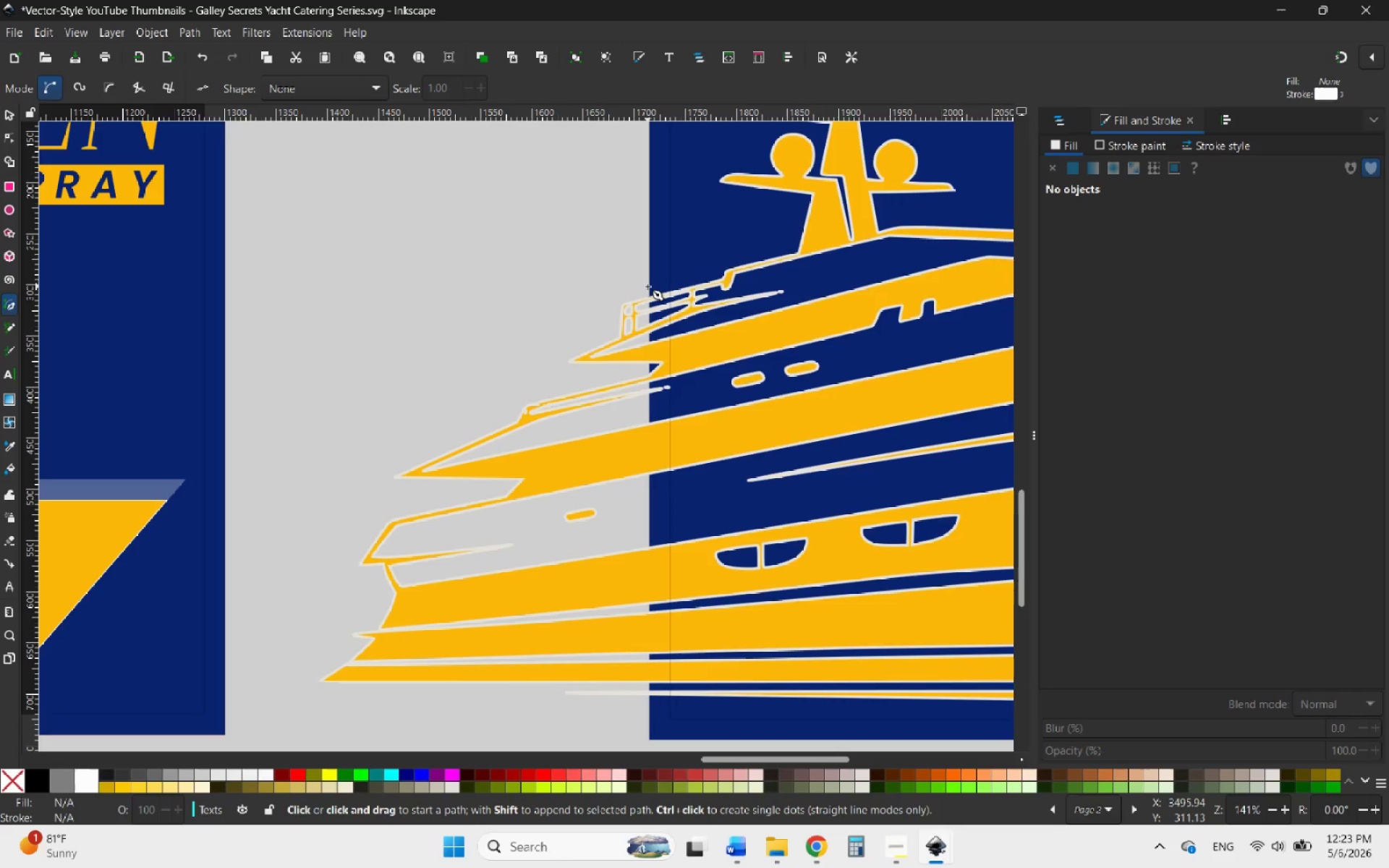 
left_click([648, 278])
 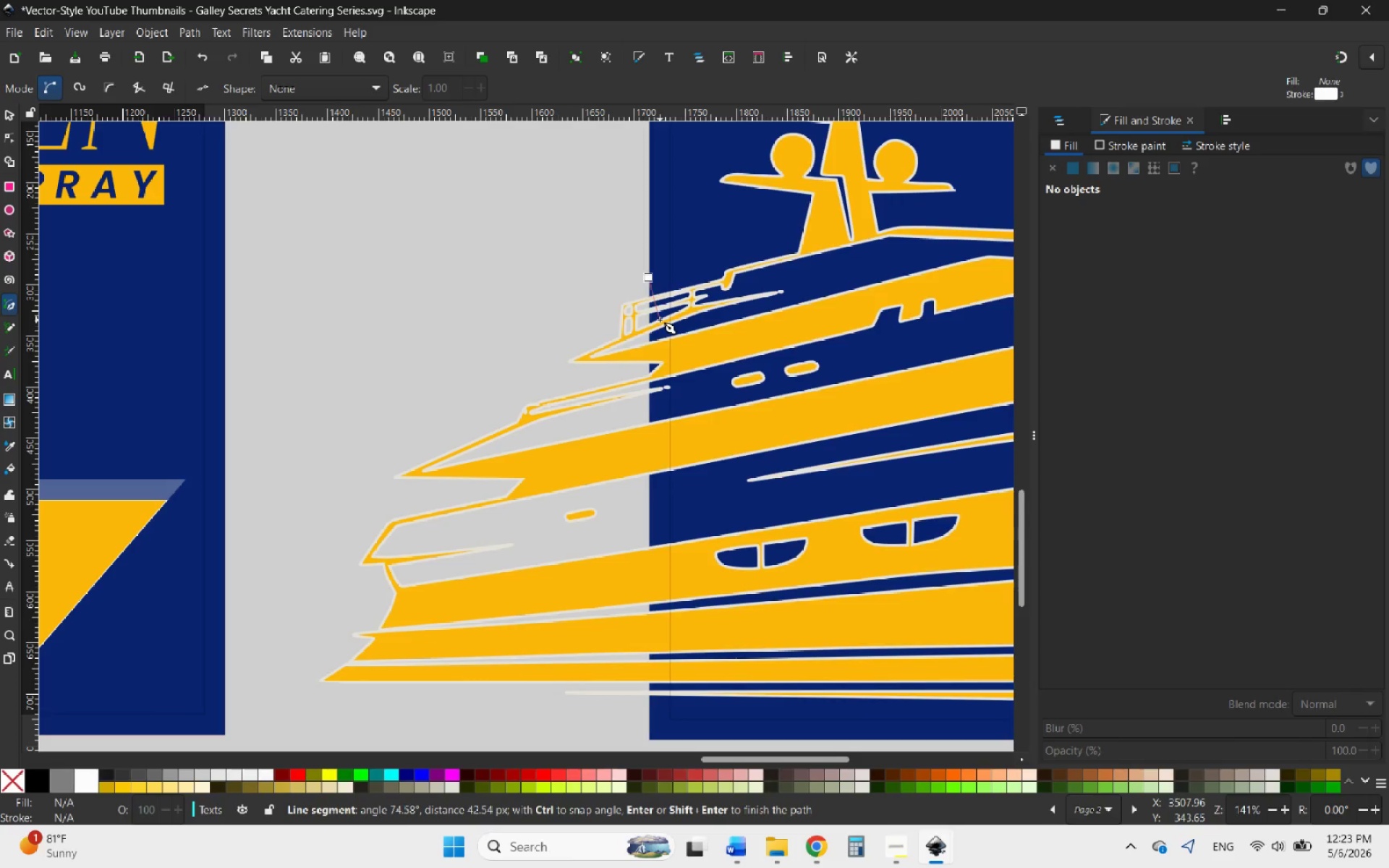 
key(Control+ControlLeft)
 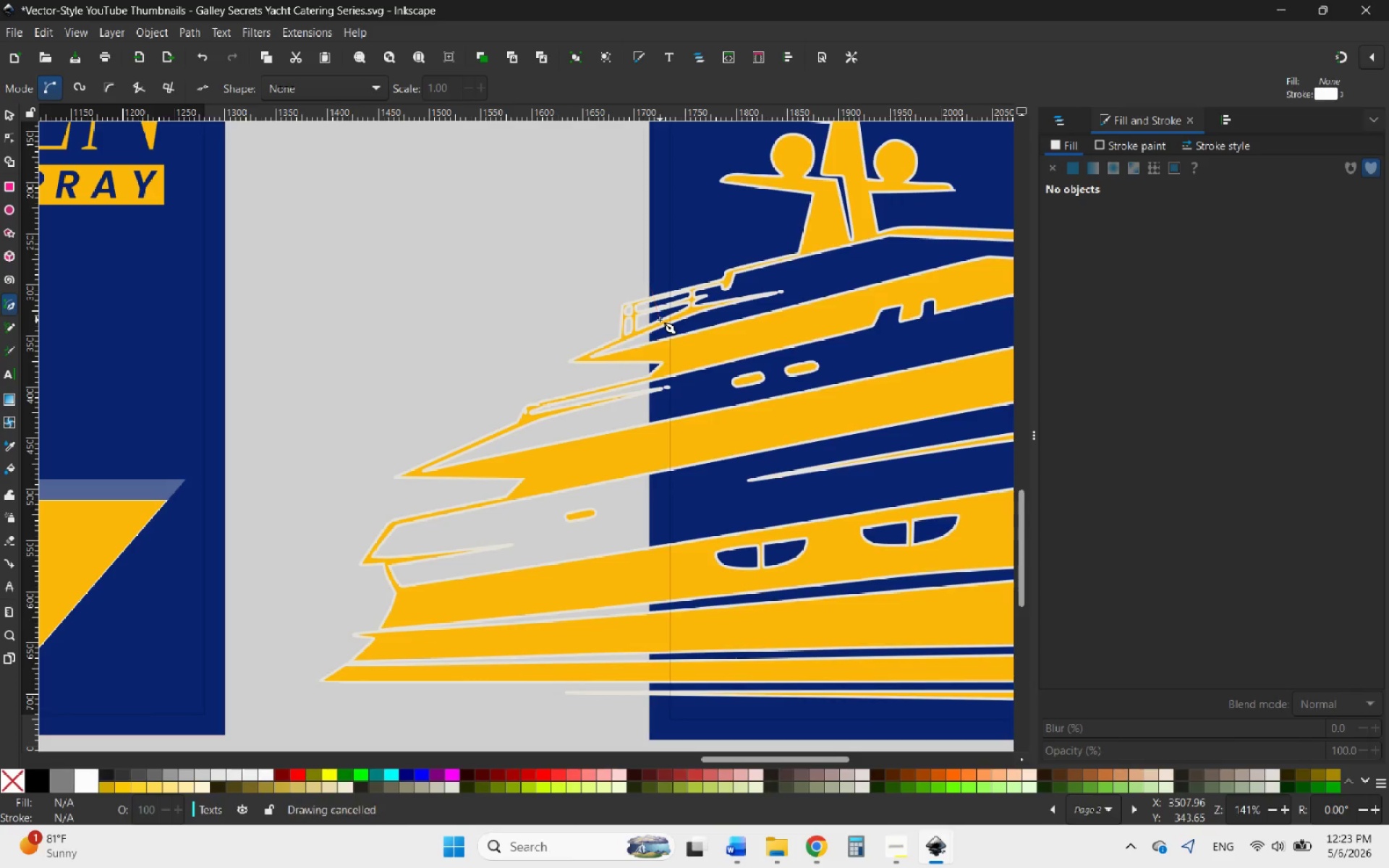 
key(Control+Z)
 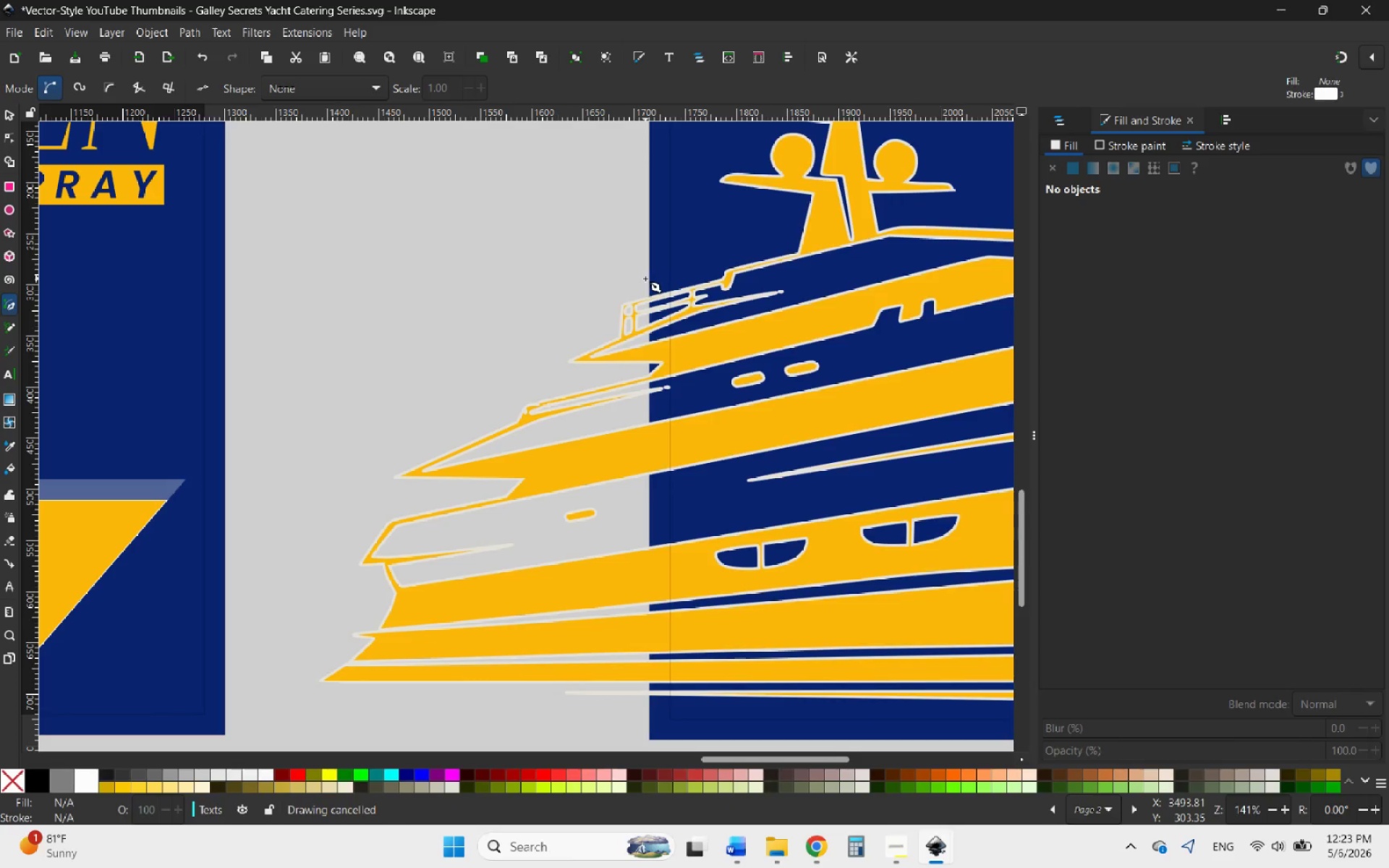 
left_click([645, 278])
 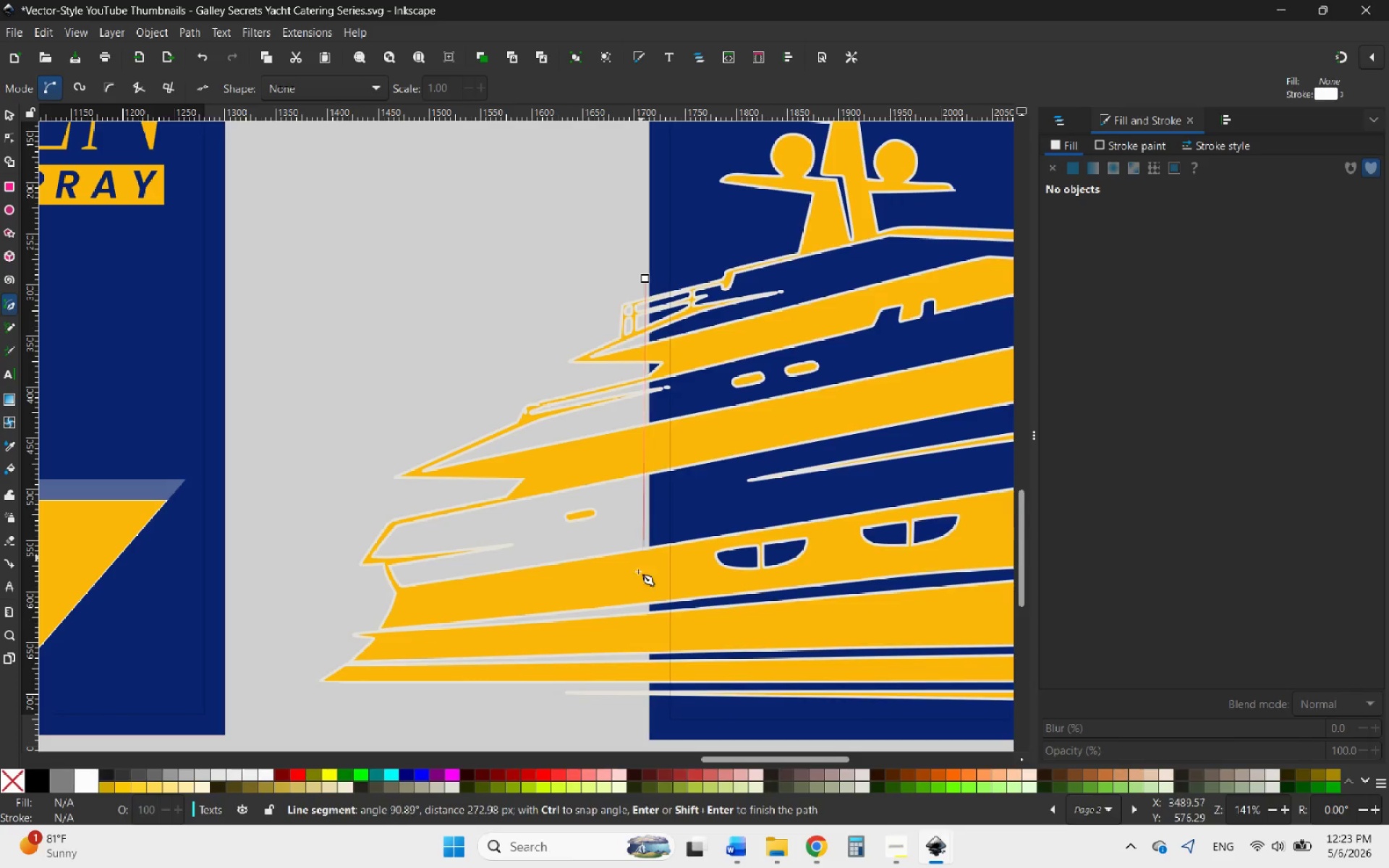 
hold_key(key=ControlLeft, duration=0.36)
 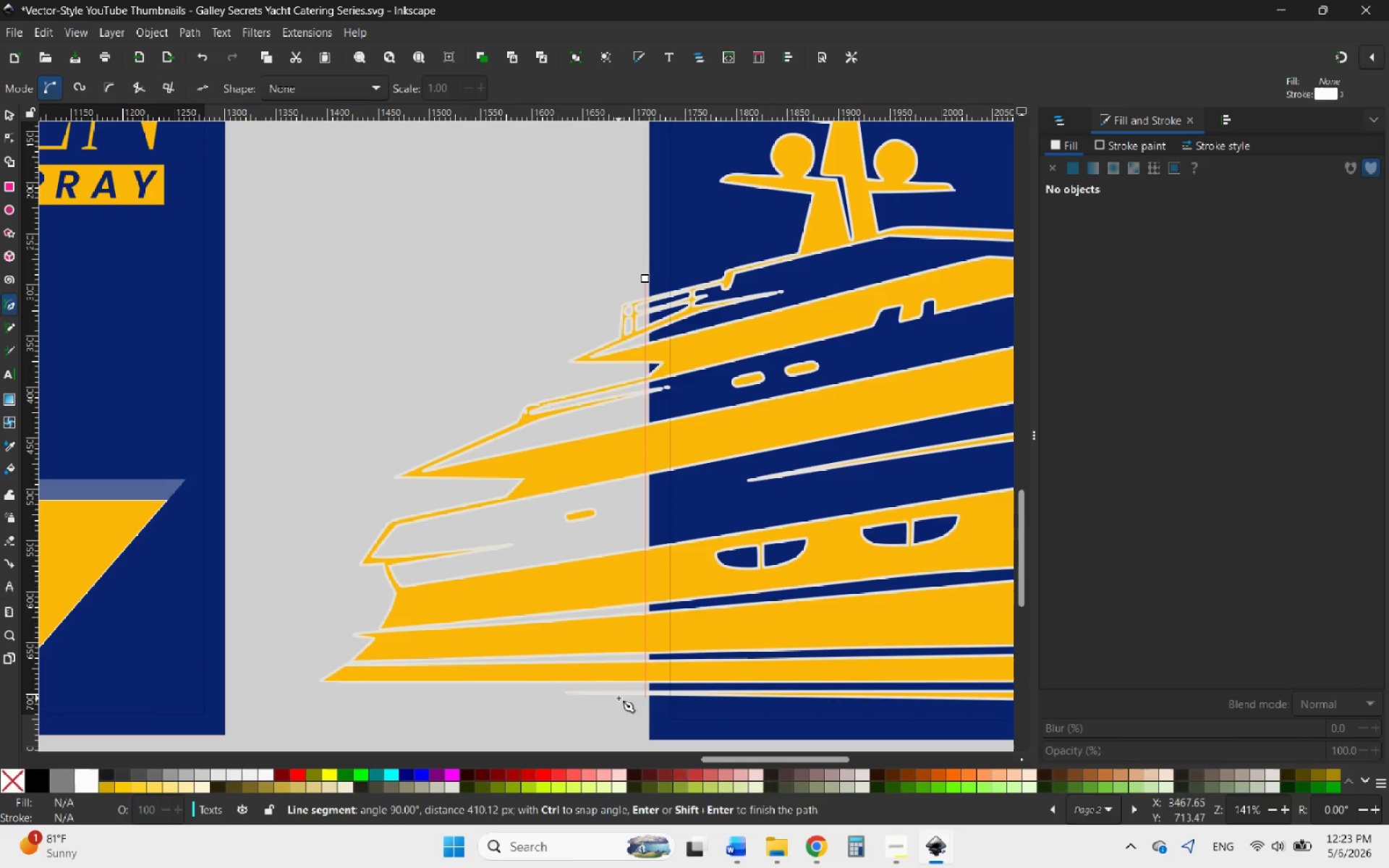 
hold_key(key=ControlLeft, duration=1.62)
left_click([625, 715])
 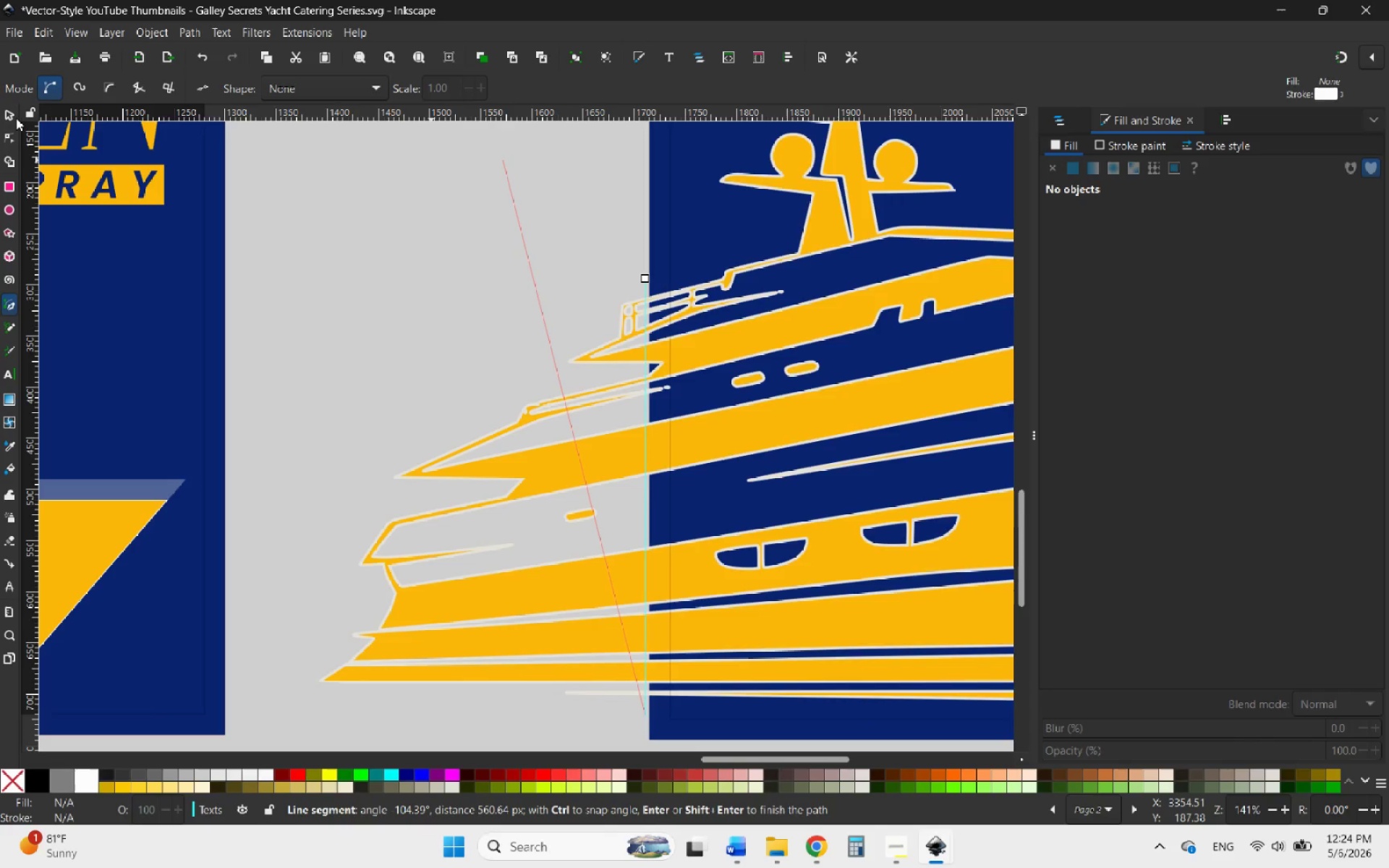 
left_click([9, 116])
 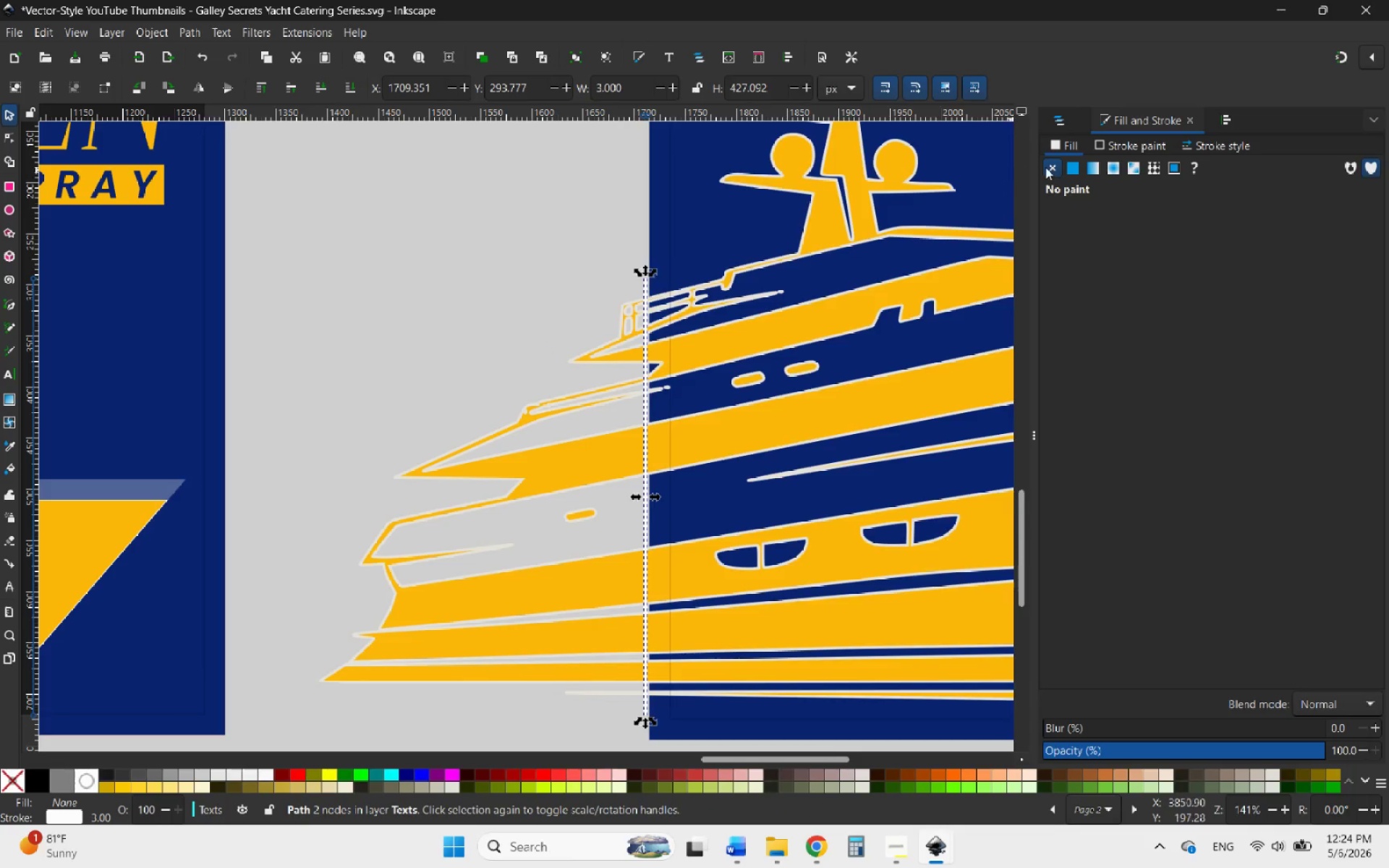 
left_click([1129, 146])
 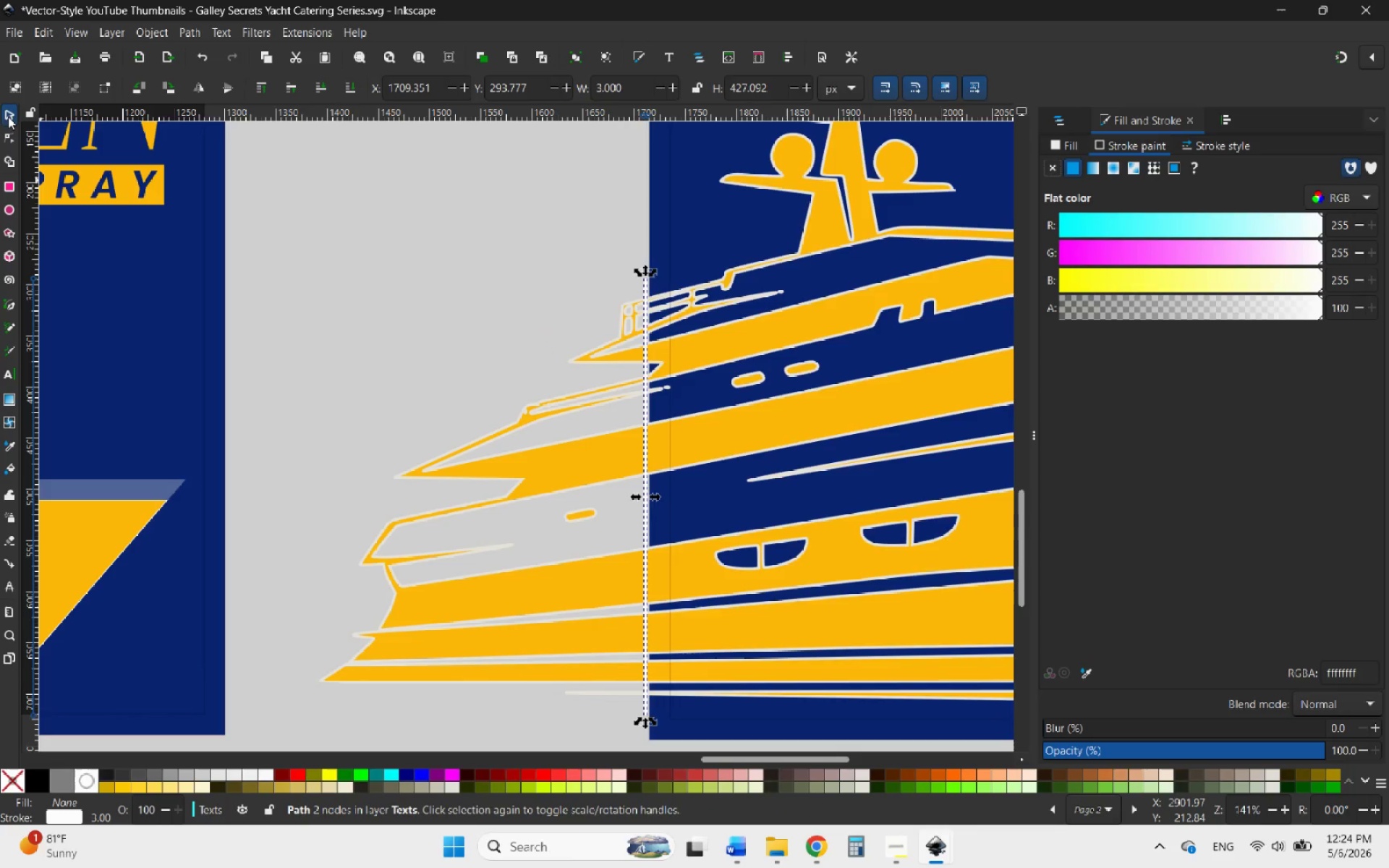 
left_click([402, 324])
 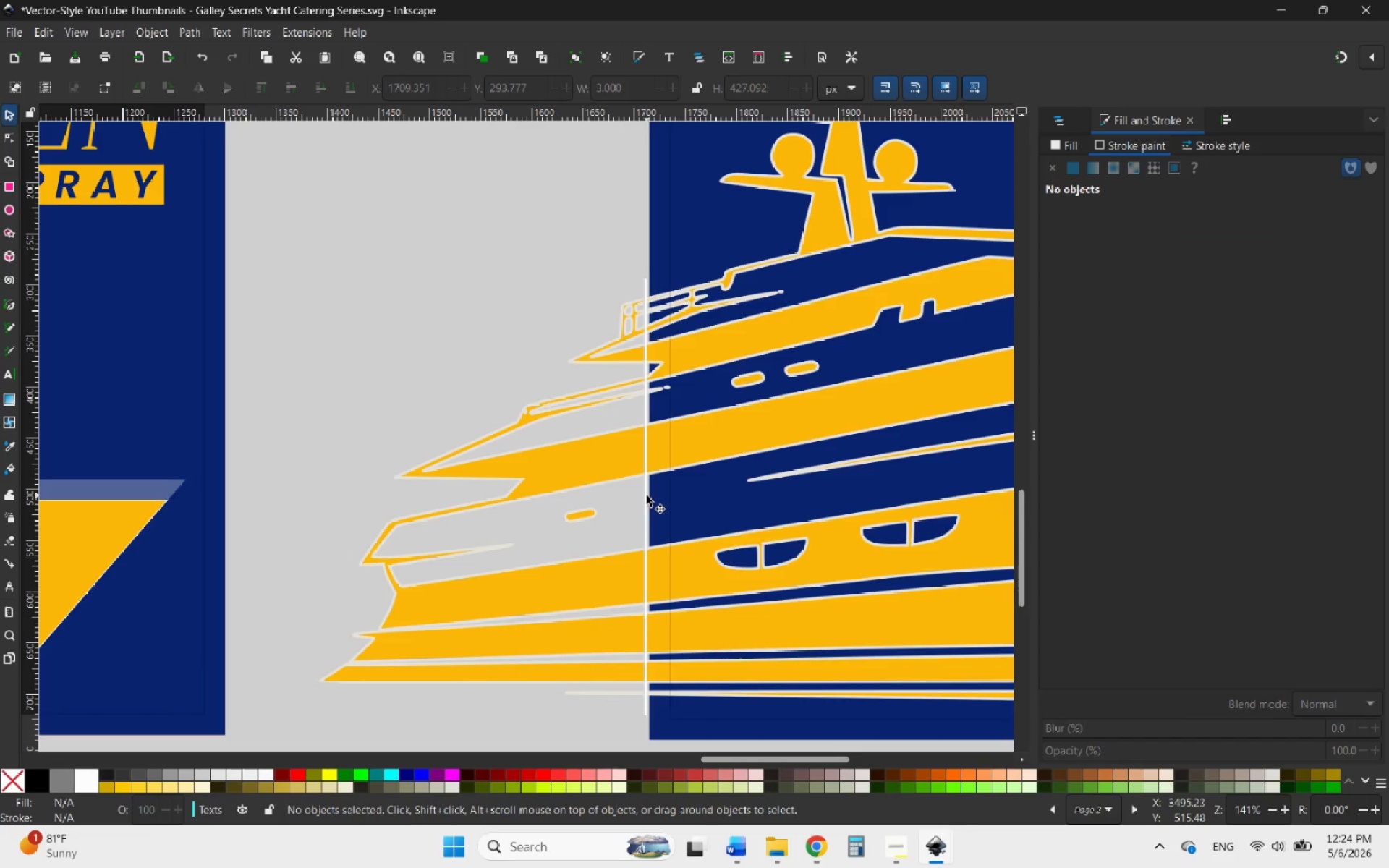 
left_click([645, 495])
 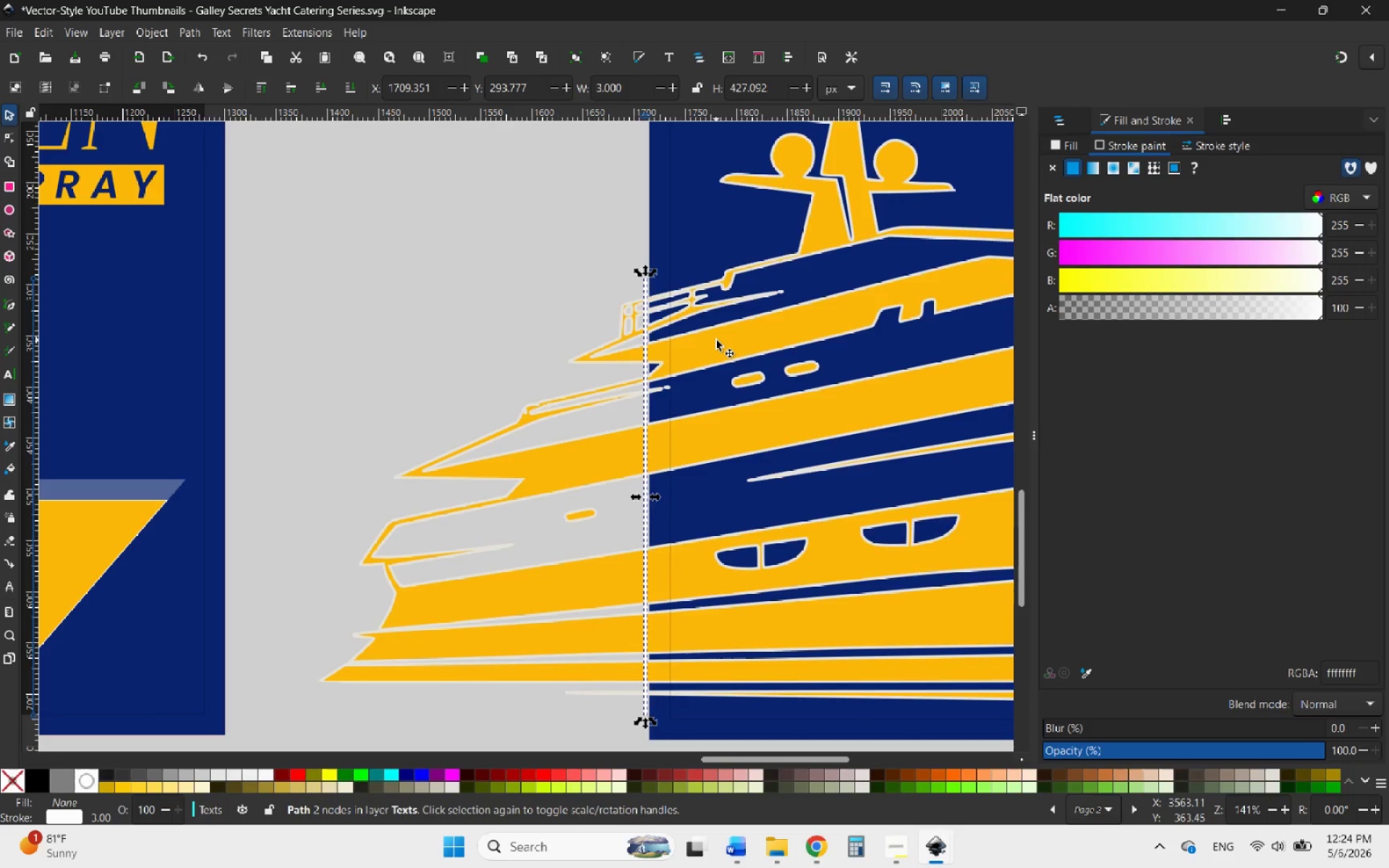 
hold_key(key=ShiftLeft, duration=0.58)
left_click([716, 340])
 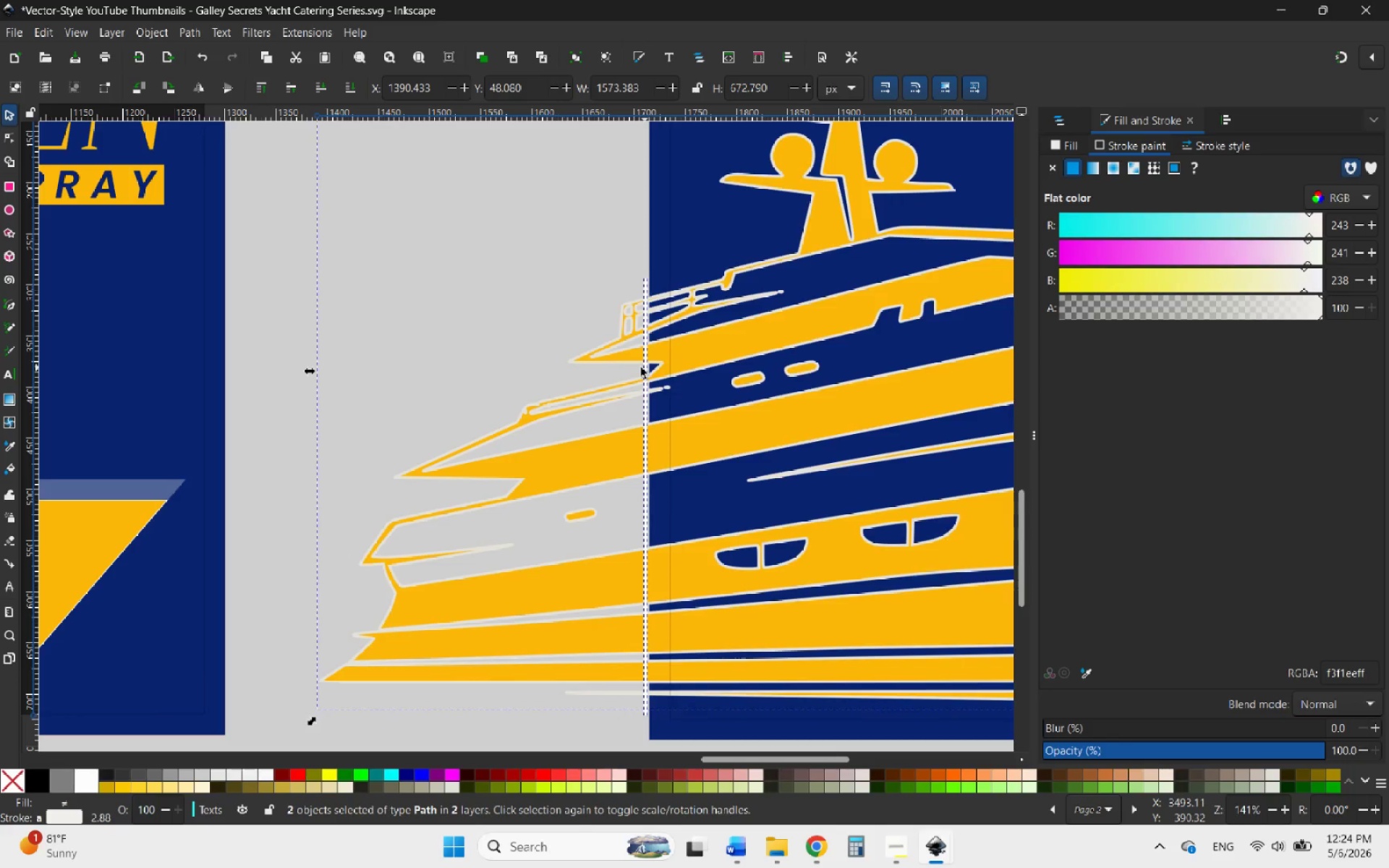 
hold_key(key=AltLeft, duration=0.78)
scroll: coordinate [538, 397], scroll_direction: down, amount: 5.0
 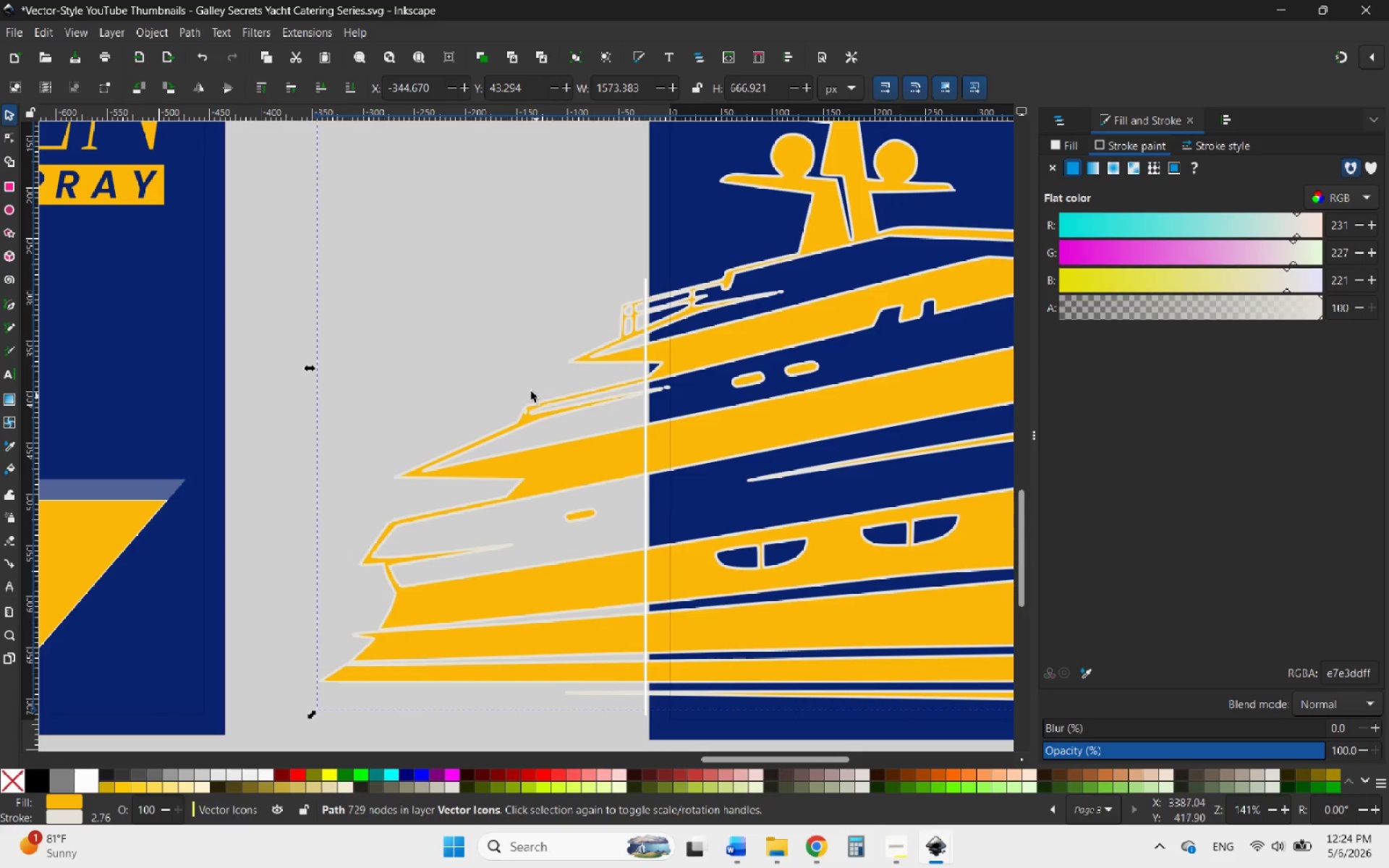 
left_click([475, 349])
 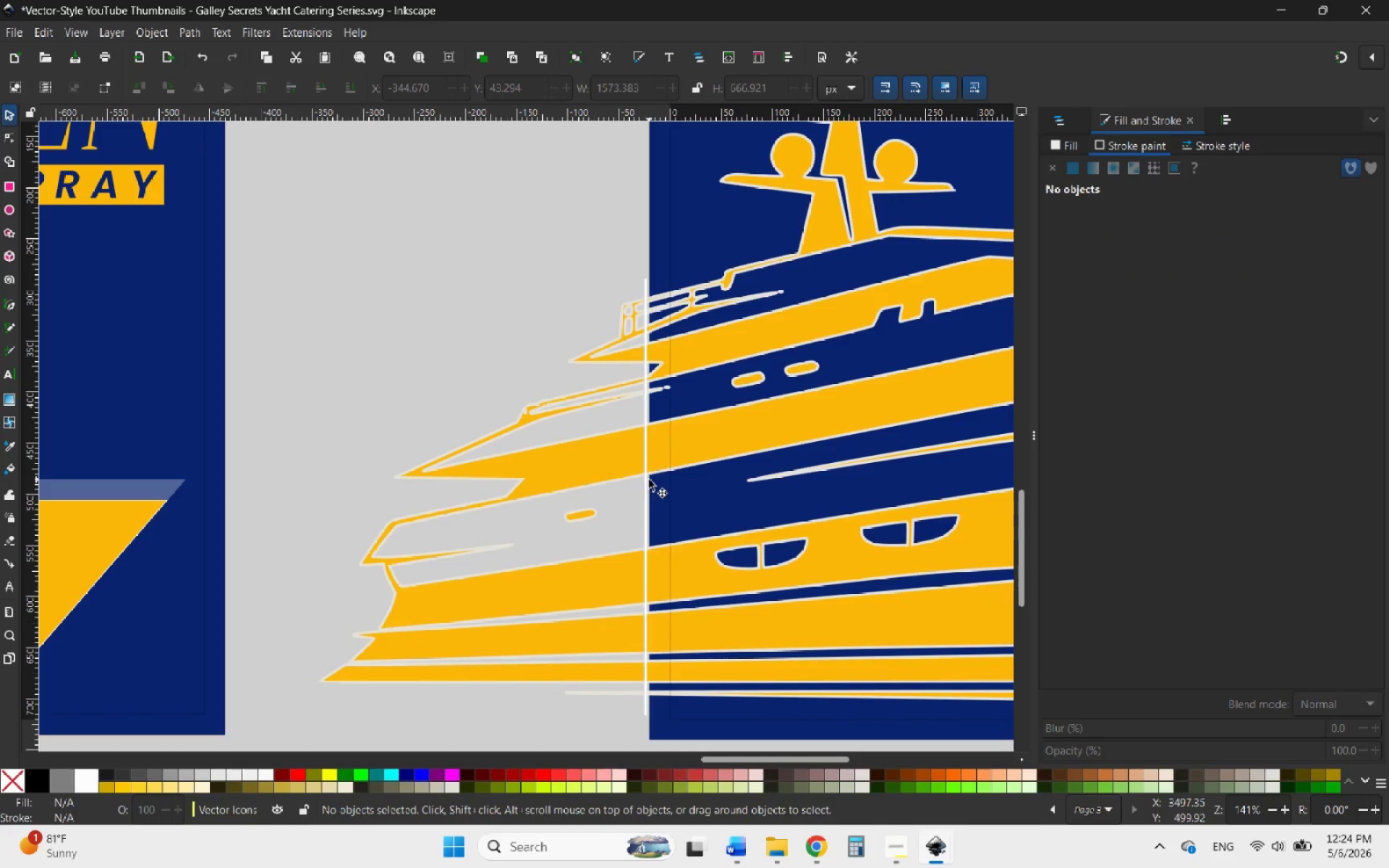 
left_click([645, 461])
 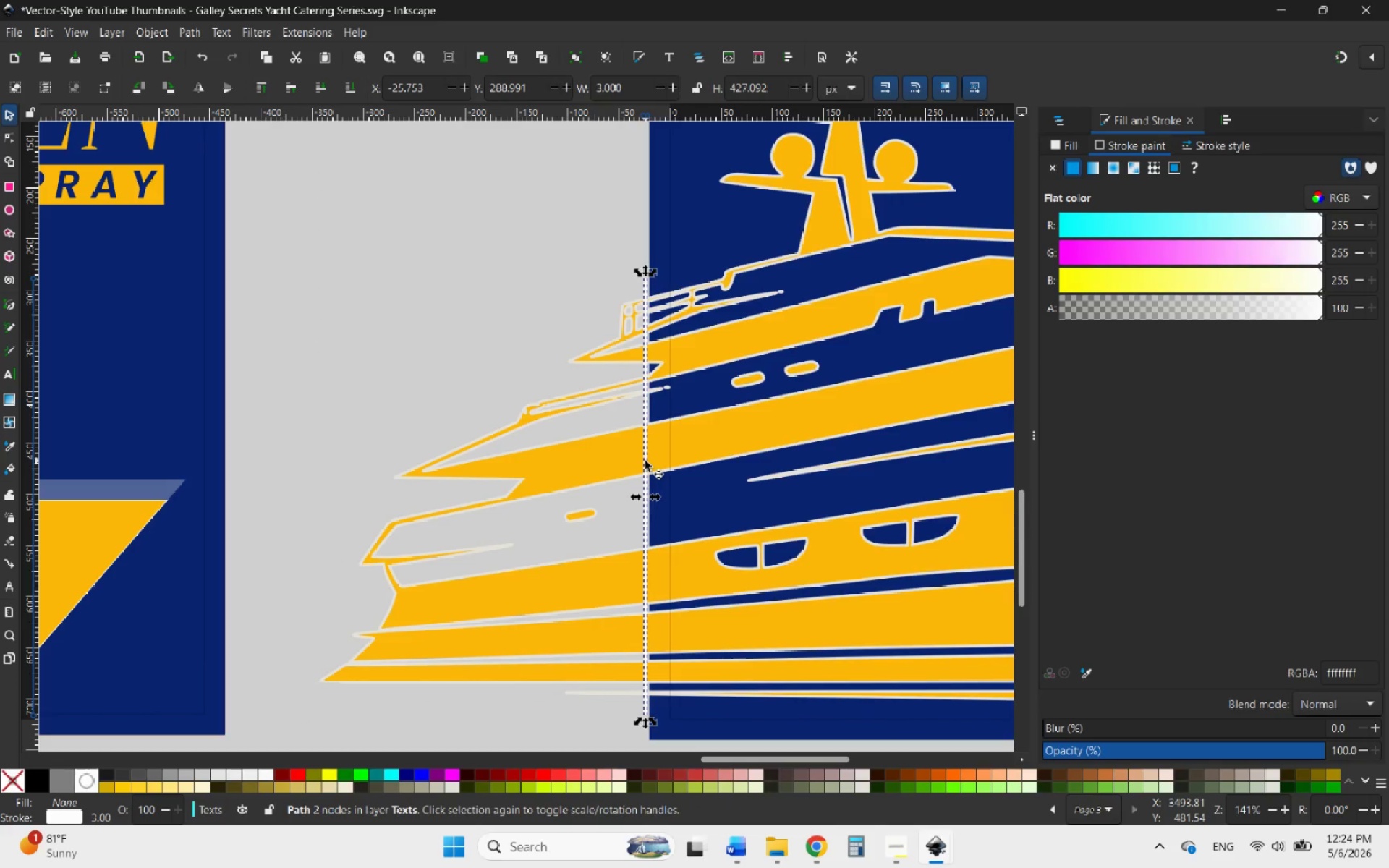 
scroll: coordinate [643, 461], scroll_direction: up, amount: 1.0
 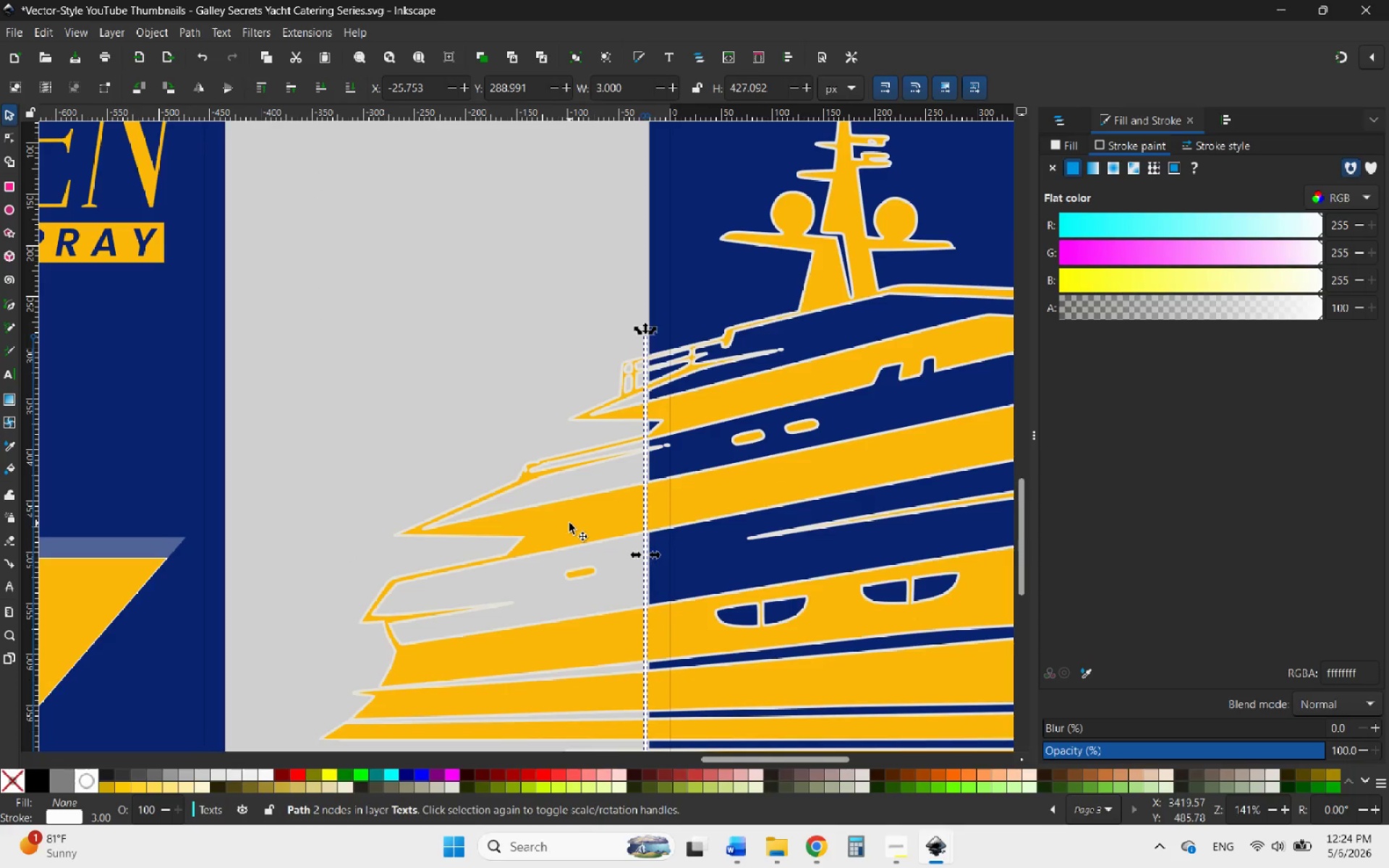 
hold_key(key=ShiftLeft, duration=0.55)
left_click([569, 523])
 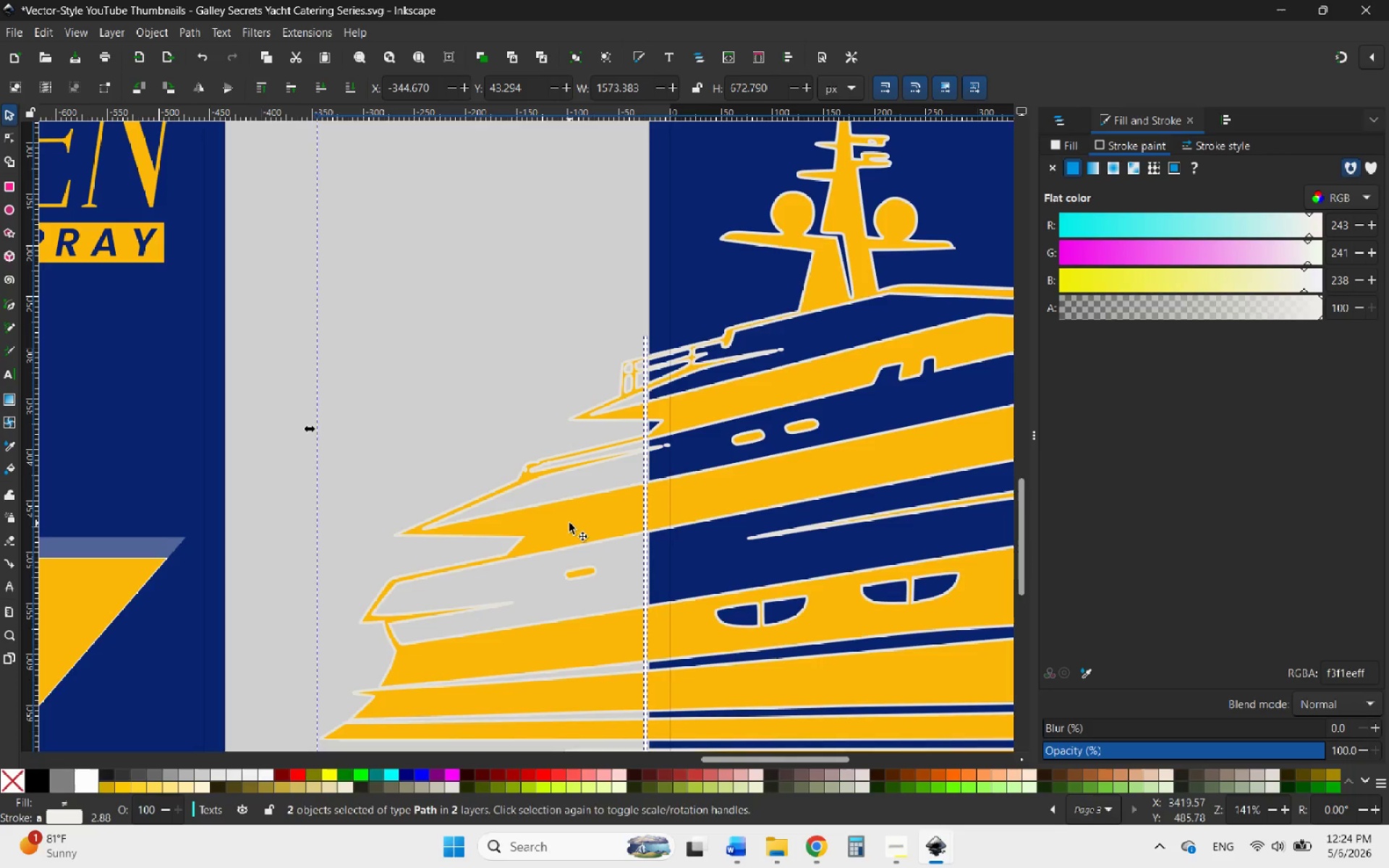 
hold_key(key=ControlLeft, duration=1.26)
scroll: coordinate [569, 523], scroll_direction: down, amount: 3.0
 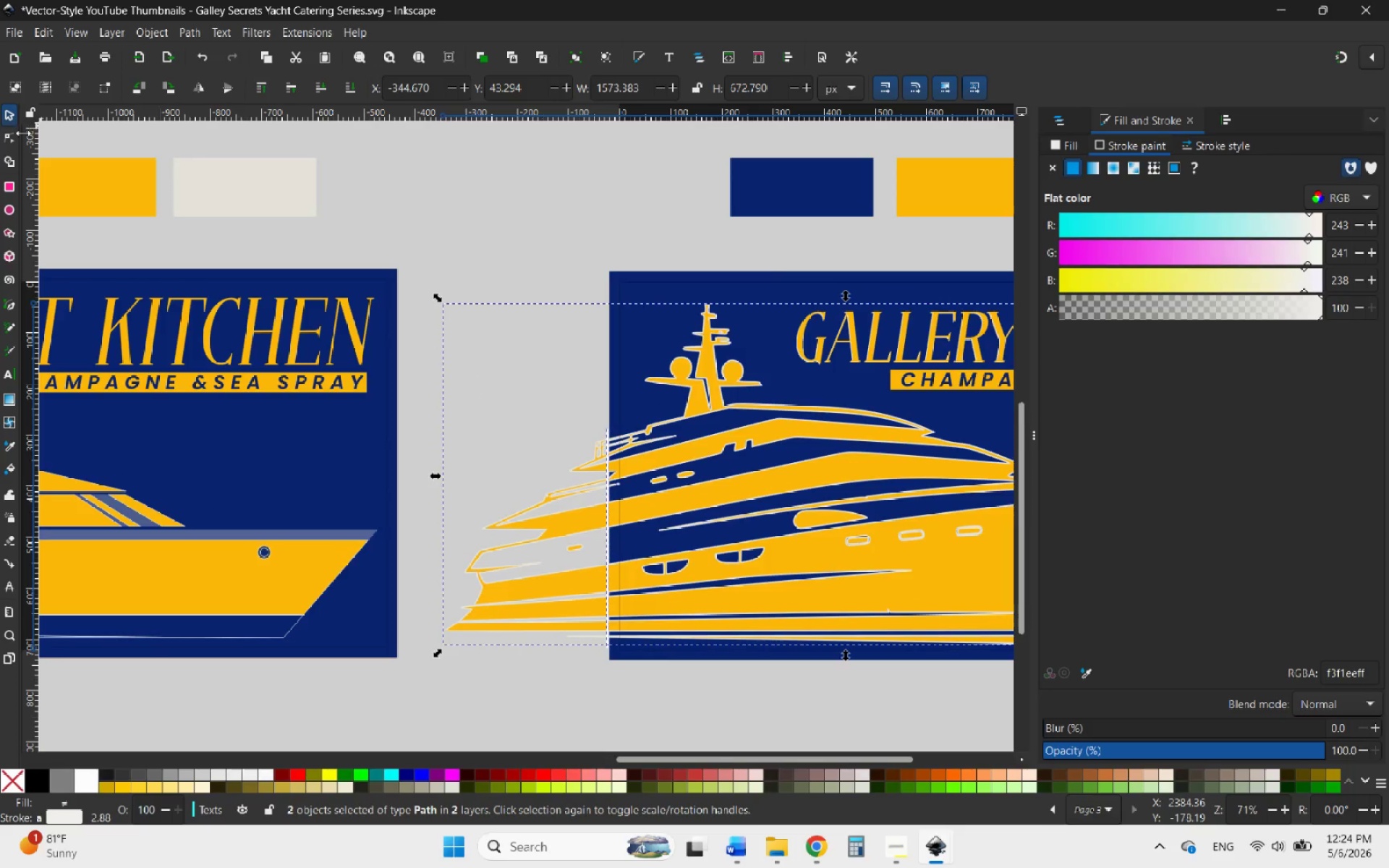 
left_click([9, 159])
 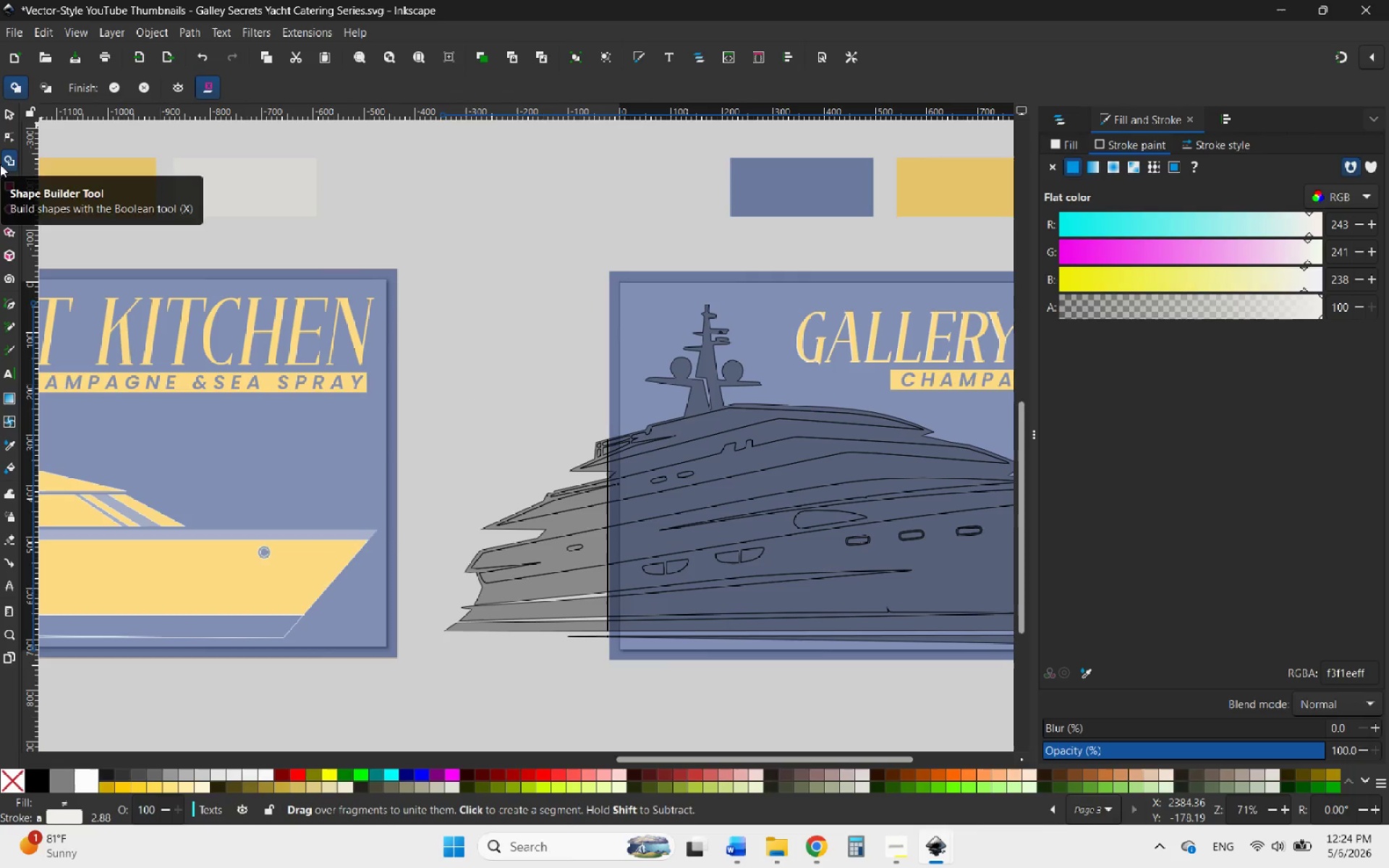 
mouse_move([41, 97])
 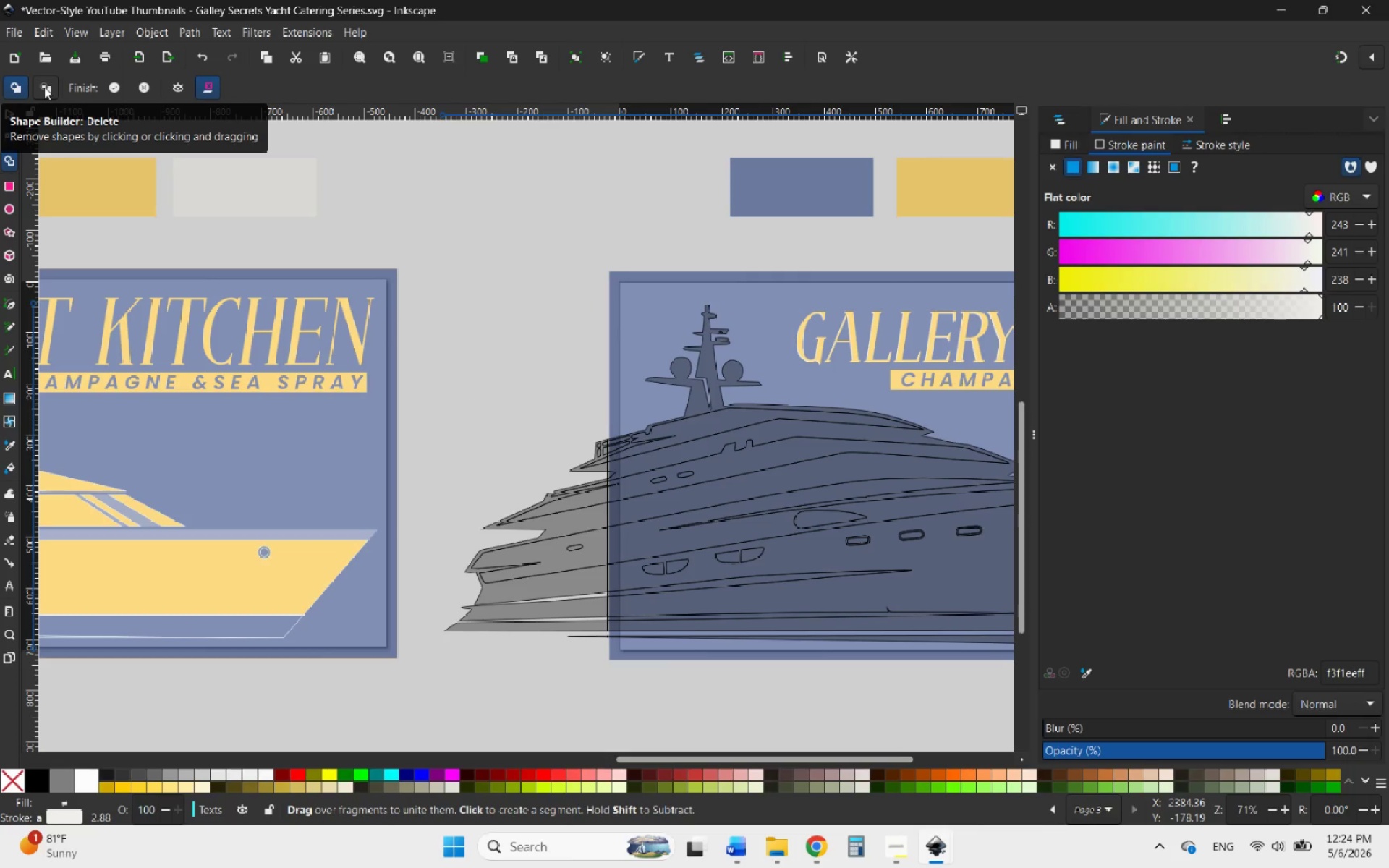 
left_click([46, 85])
 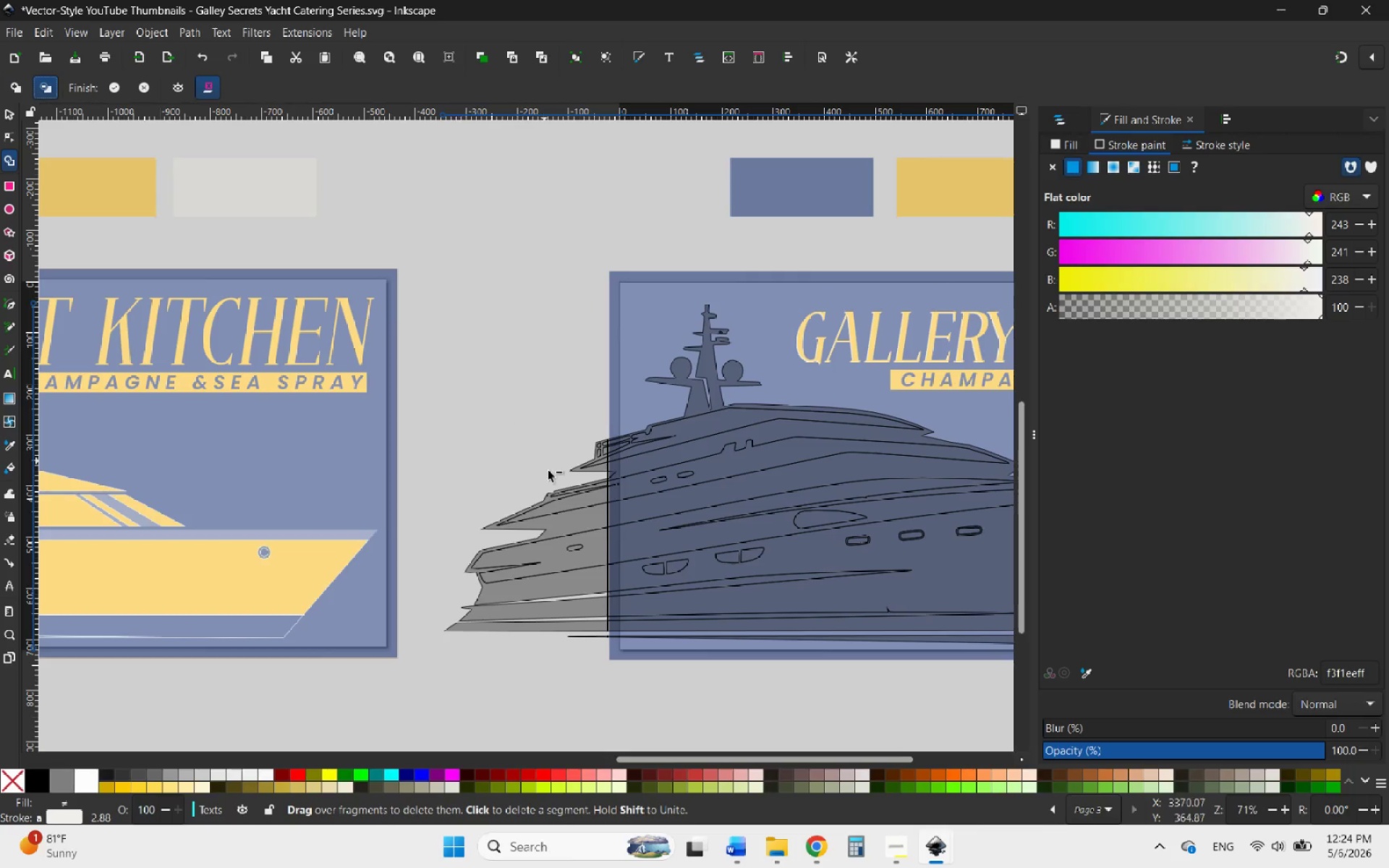 
hold_key(key=ControlLeft, duration=0.53)
scroll: coordinate [570, 611], scroll_direction: up, amount: 2.0
 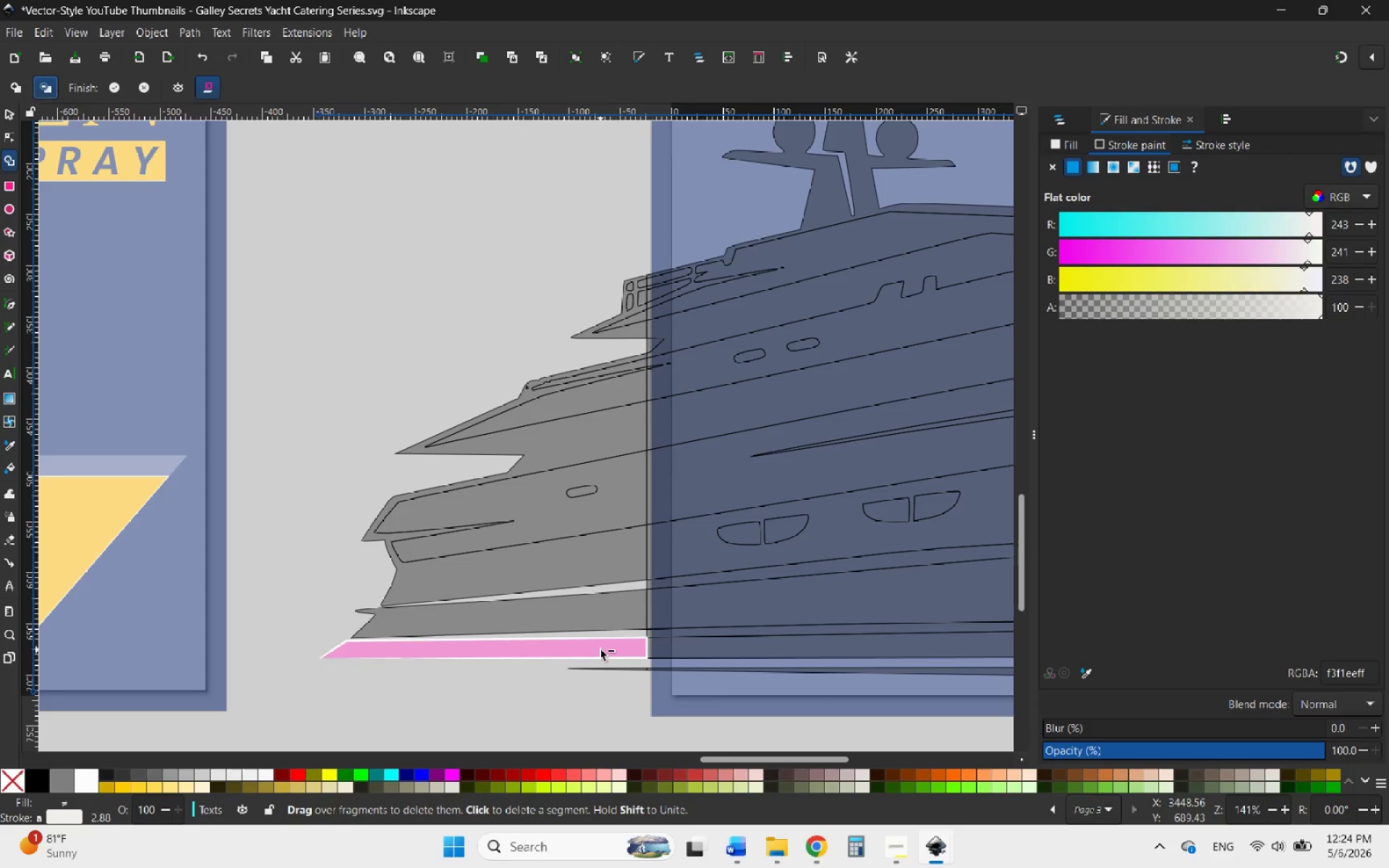 
left_click_drag(start_coordinate=[600, 650], to_coordinate=[609, 373])
 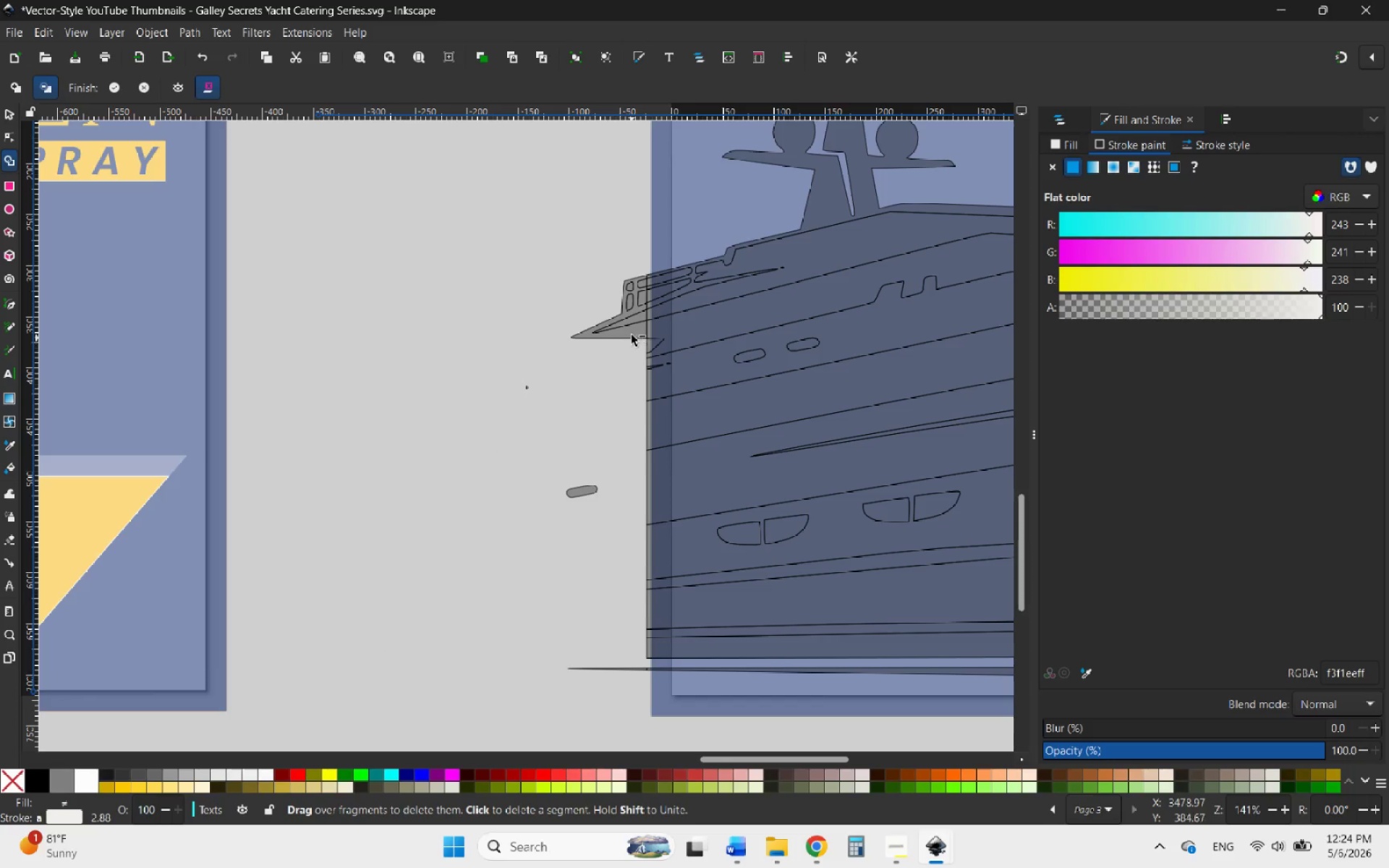 
left_click_drag(start_coordinate=[632, 331], to_coordinate=[647, 285])
 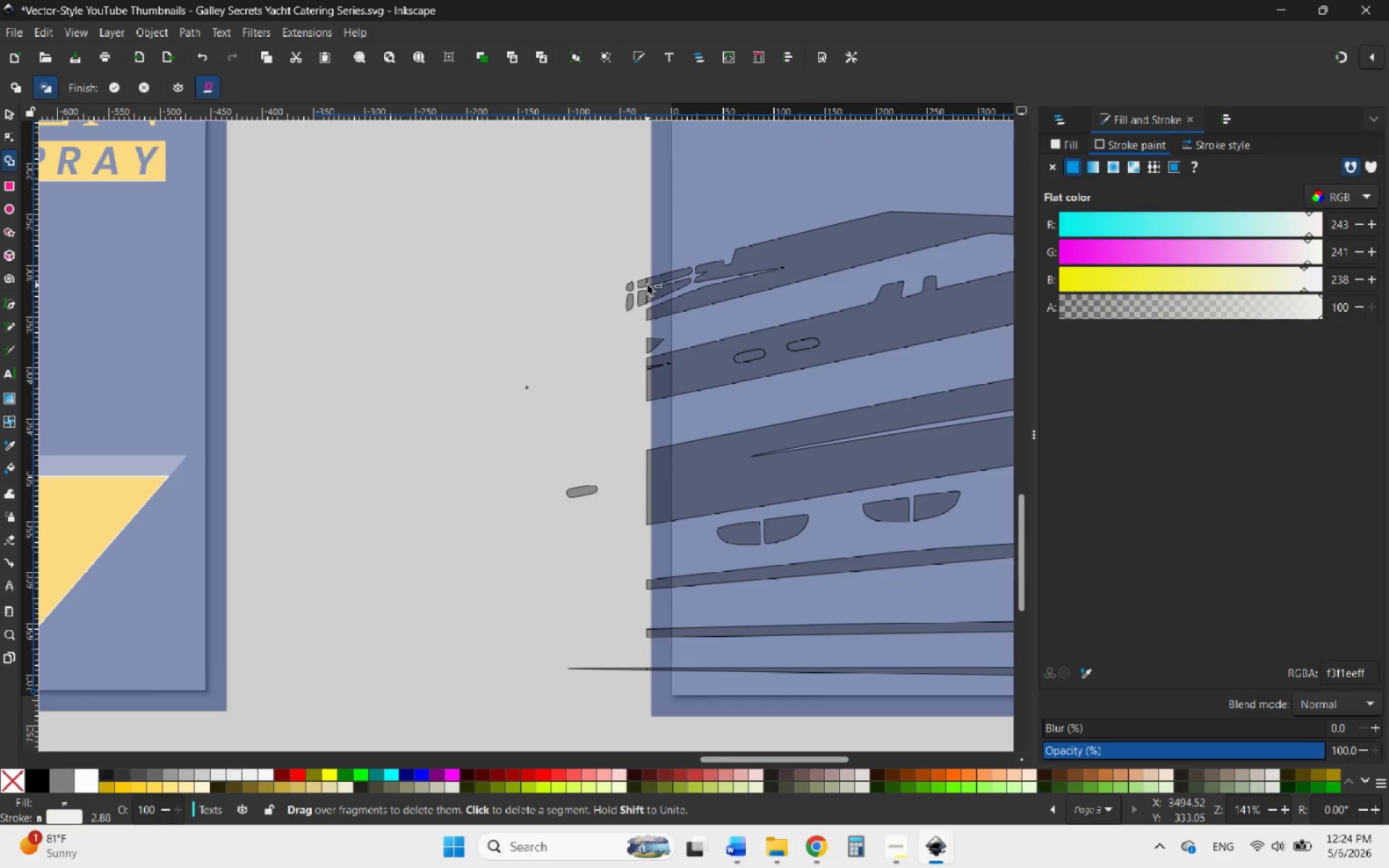 
key(Control+ControlLeft)
 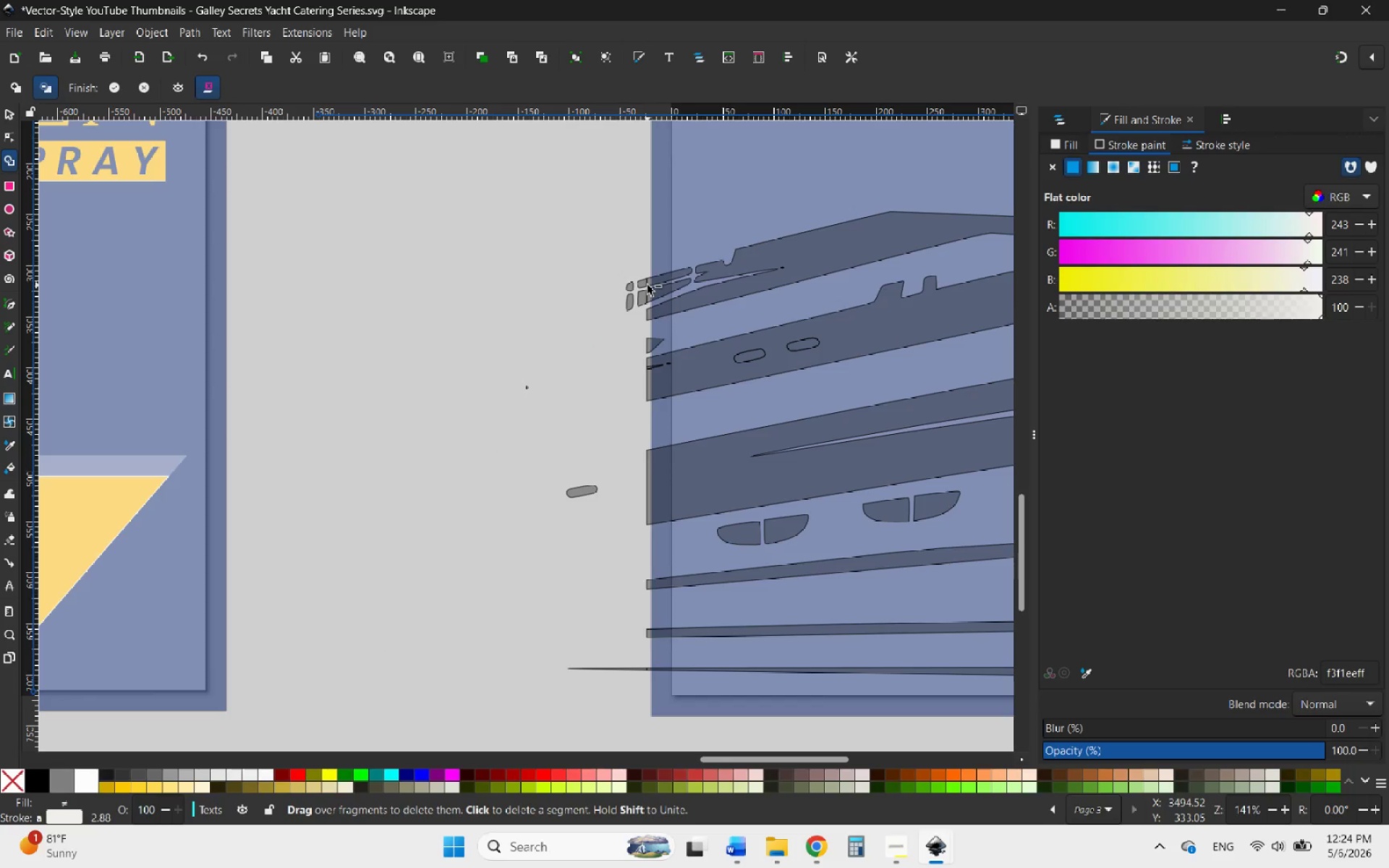 
key(Control+Z)
 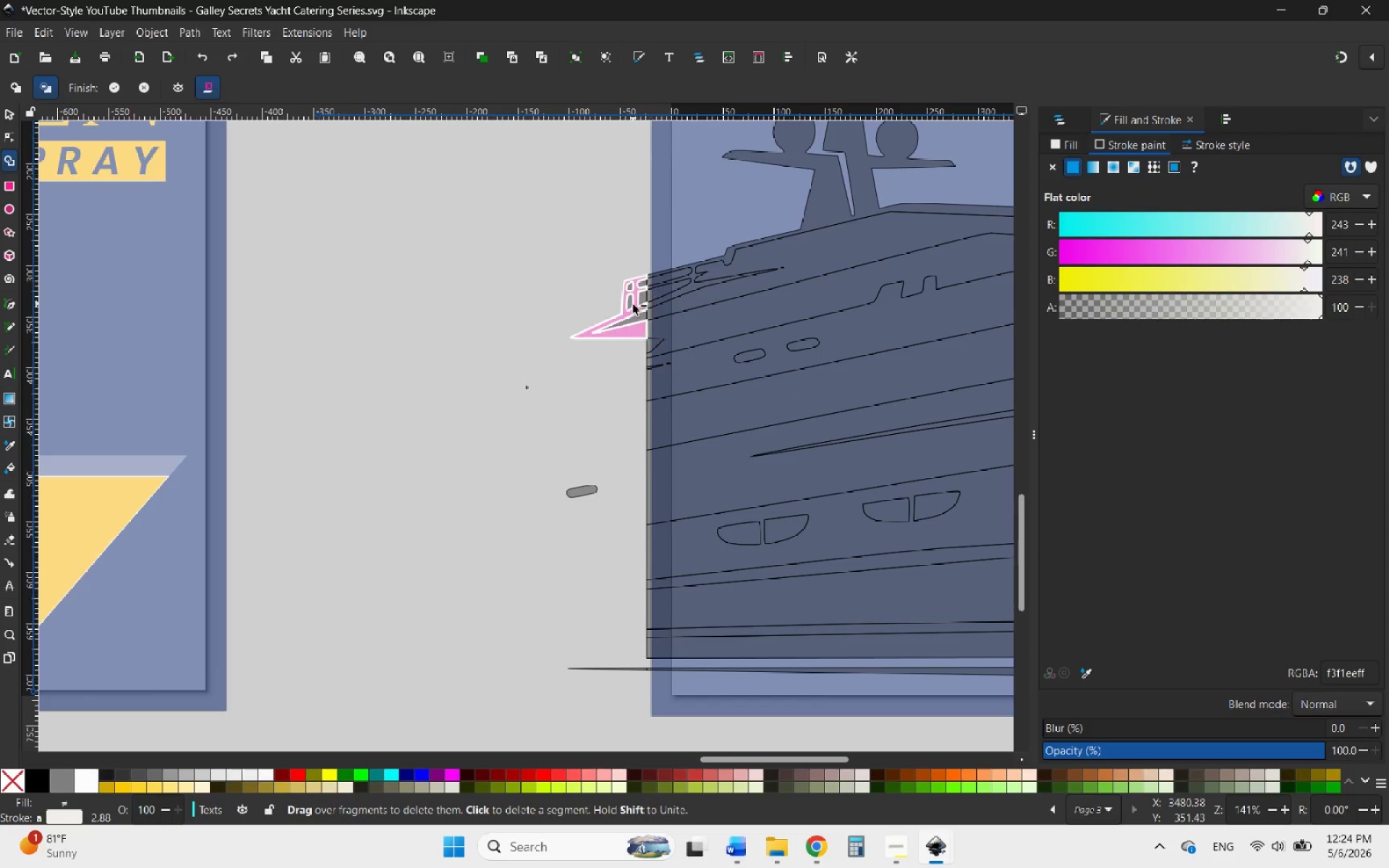 
hold_key(key=ControlLeft, duration=0.59)
scroll: coordinate [606, 341], scroll_direction: up, amount: 1.0
 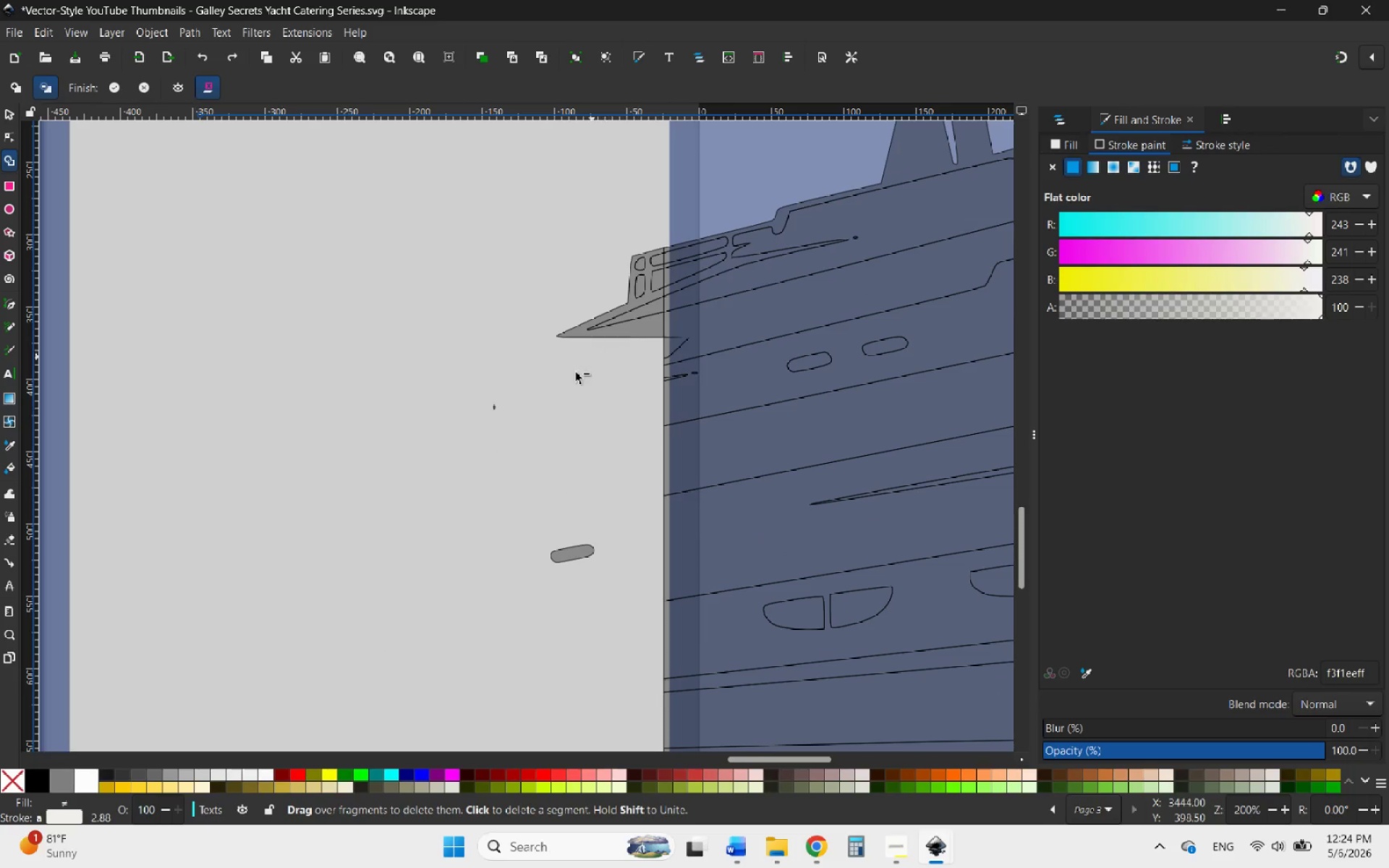 
hold_key(key=ControlLeft, duration=0.5)
scroll: coordinate [534, 407], scroll_direction: up, amount: 1.0
 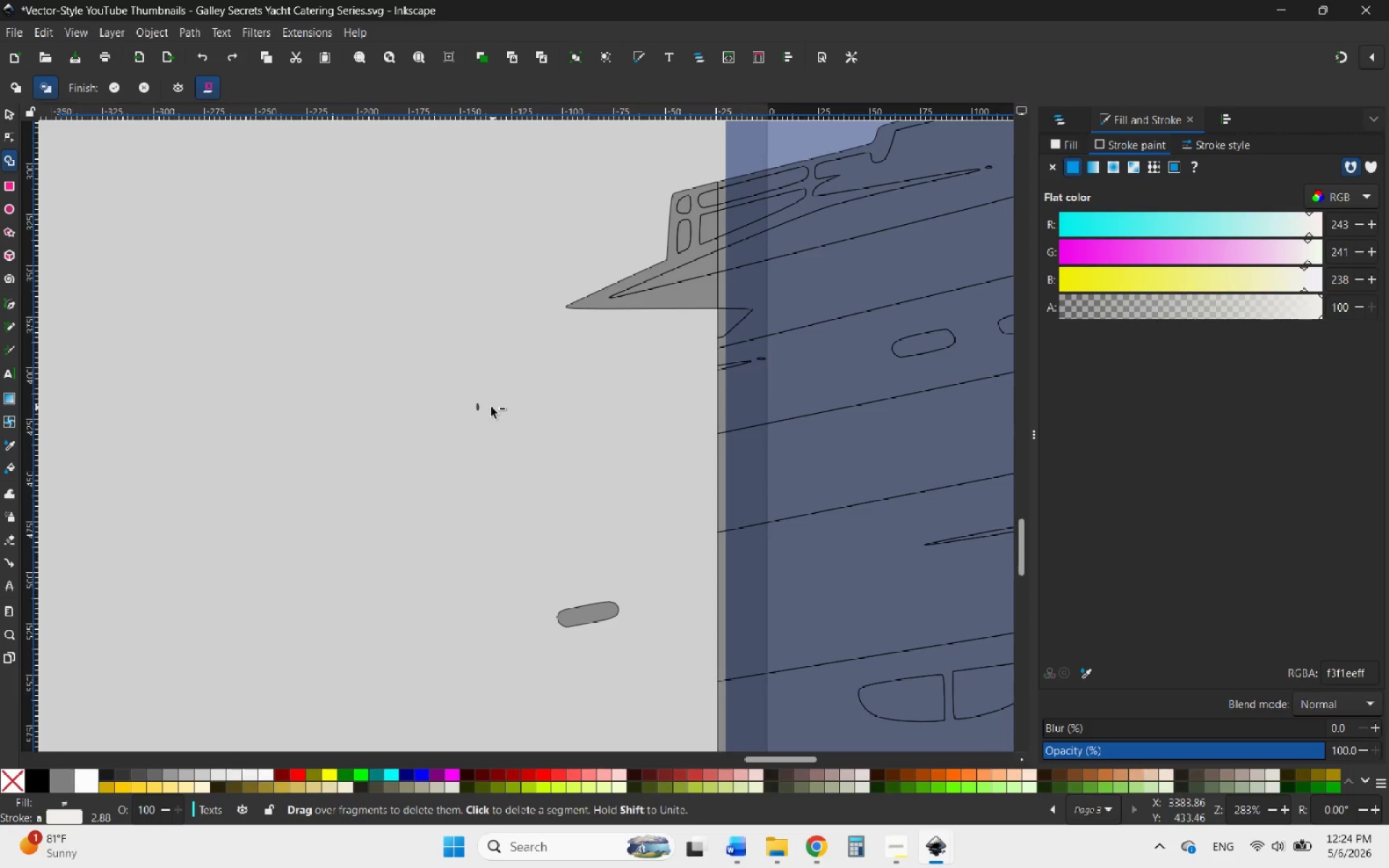 
left_click_drag(start_coordinate=[489, 407], to_coordinate=[493, 405])
 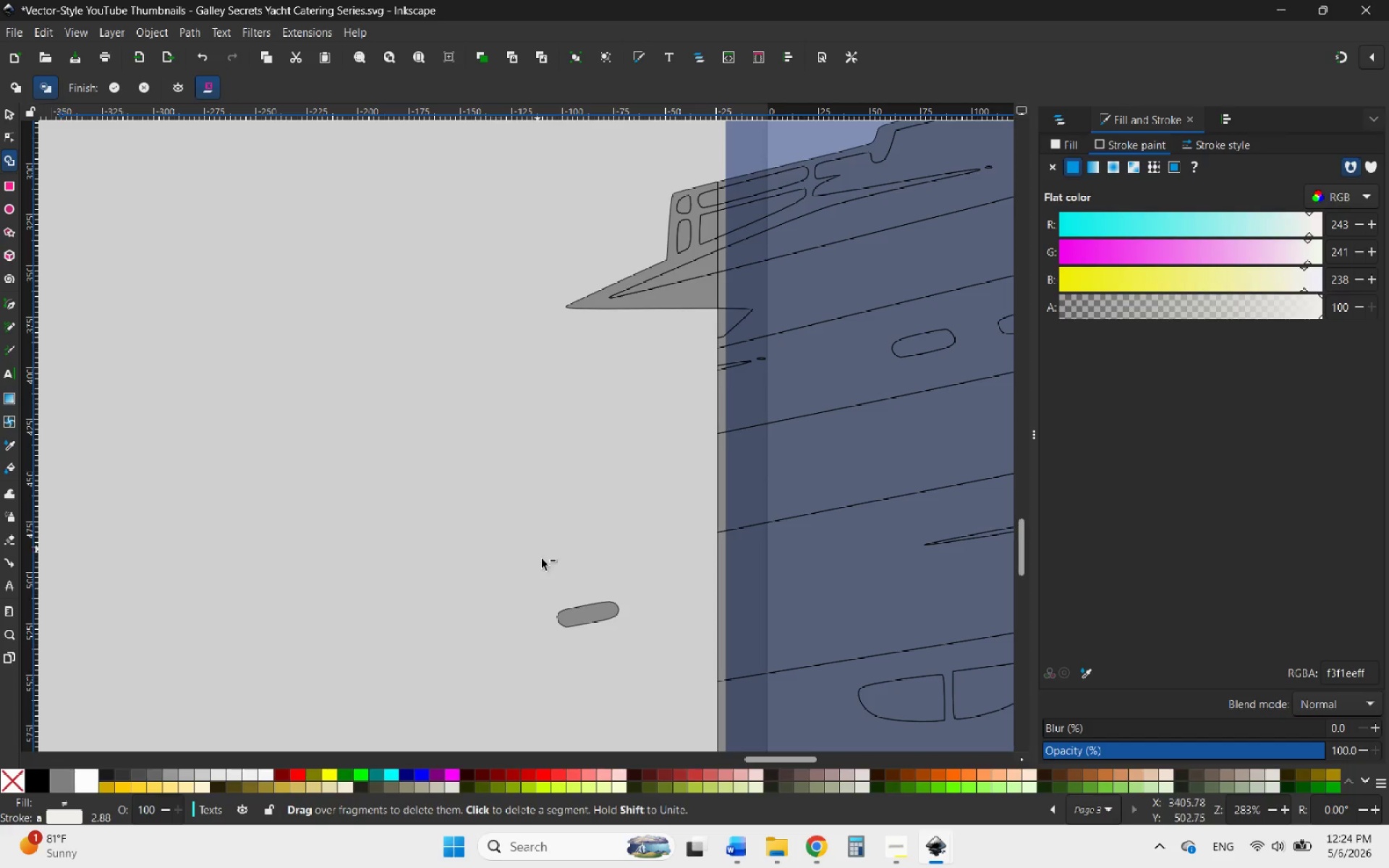 
left_click_drag(start_coordinate=[565, 601], to_coordinate=[586, 635])
 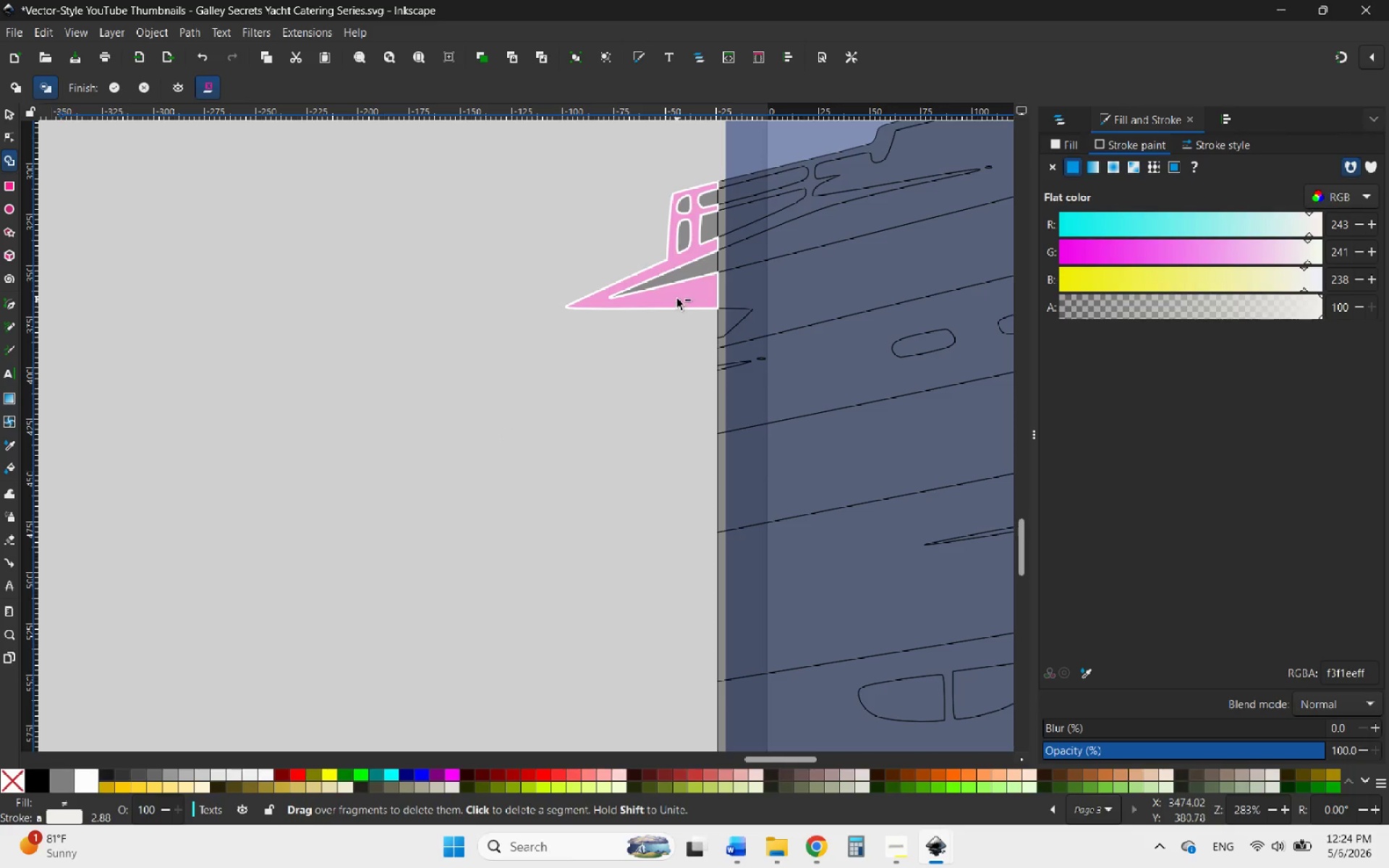 
left_click_drag(start_coordinate=[677, 297], to_coordinate=[684, 203])
 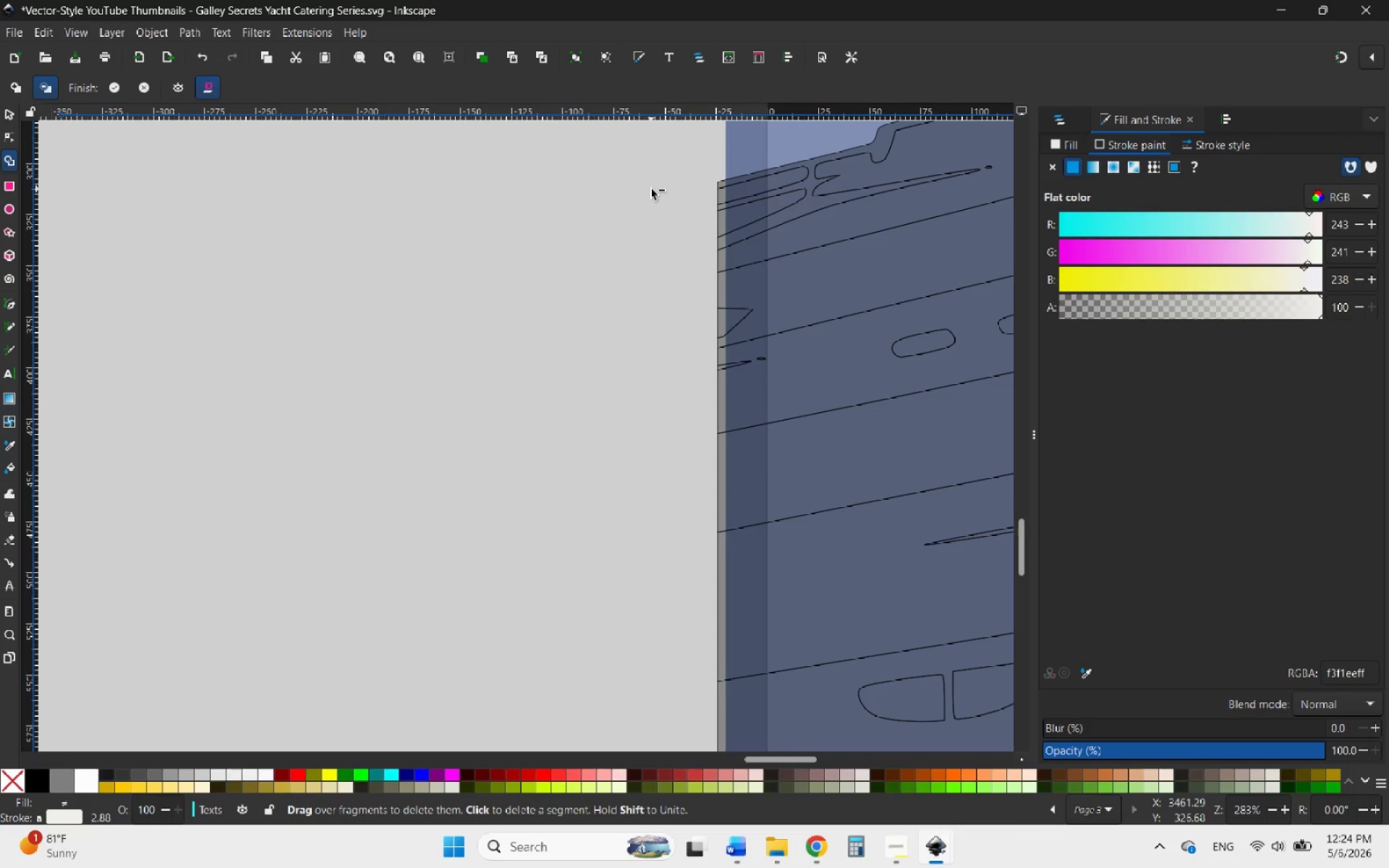 
hold_key(key=ControlLeft, duration=1.66)
scroll: coordinate [651, 190], scroll_direction: down, amount: 3.0
 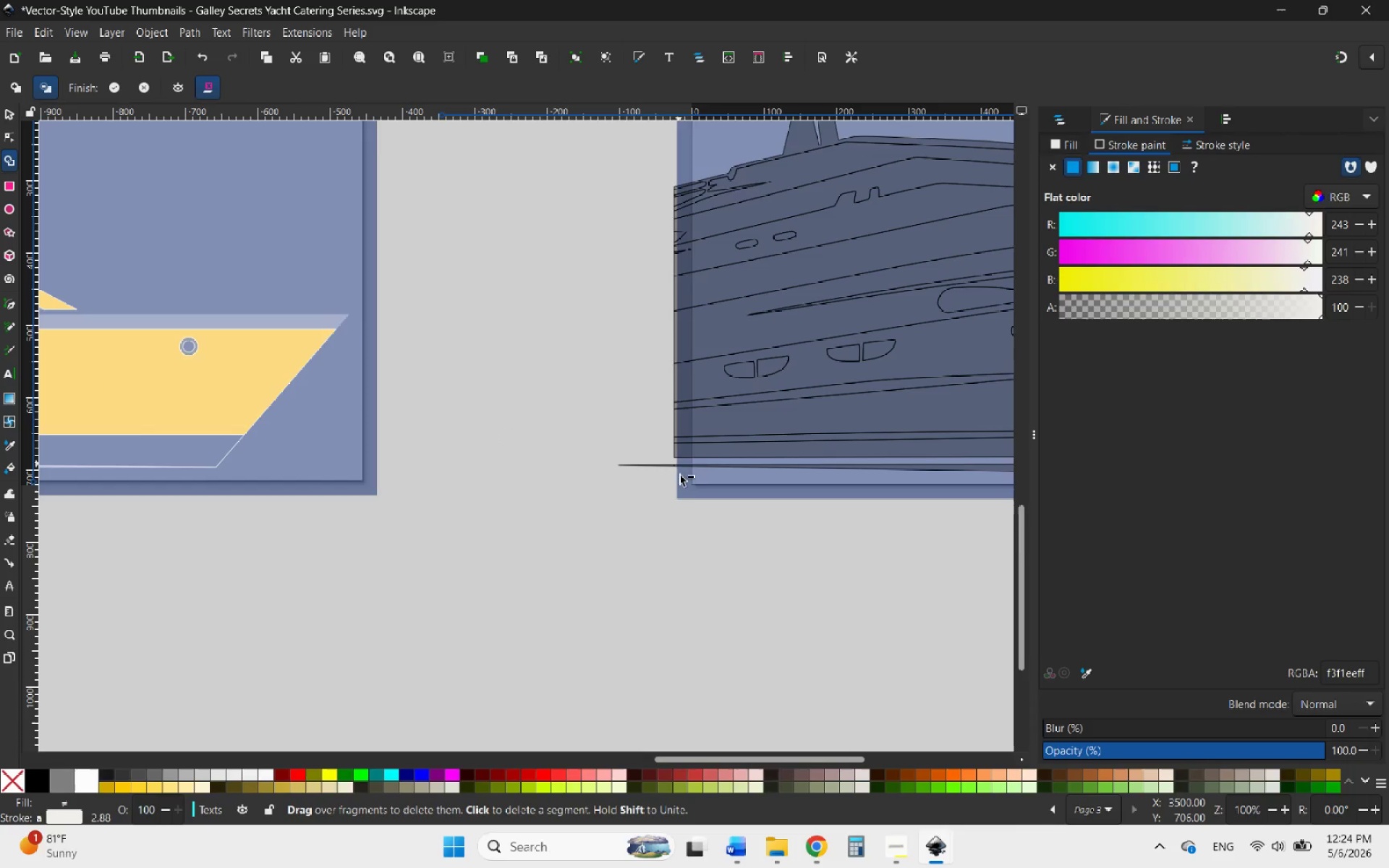 
scroll: coordinate [682, 486], scroll_direction: up, amount: 3.0
 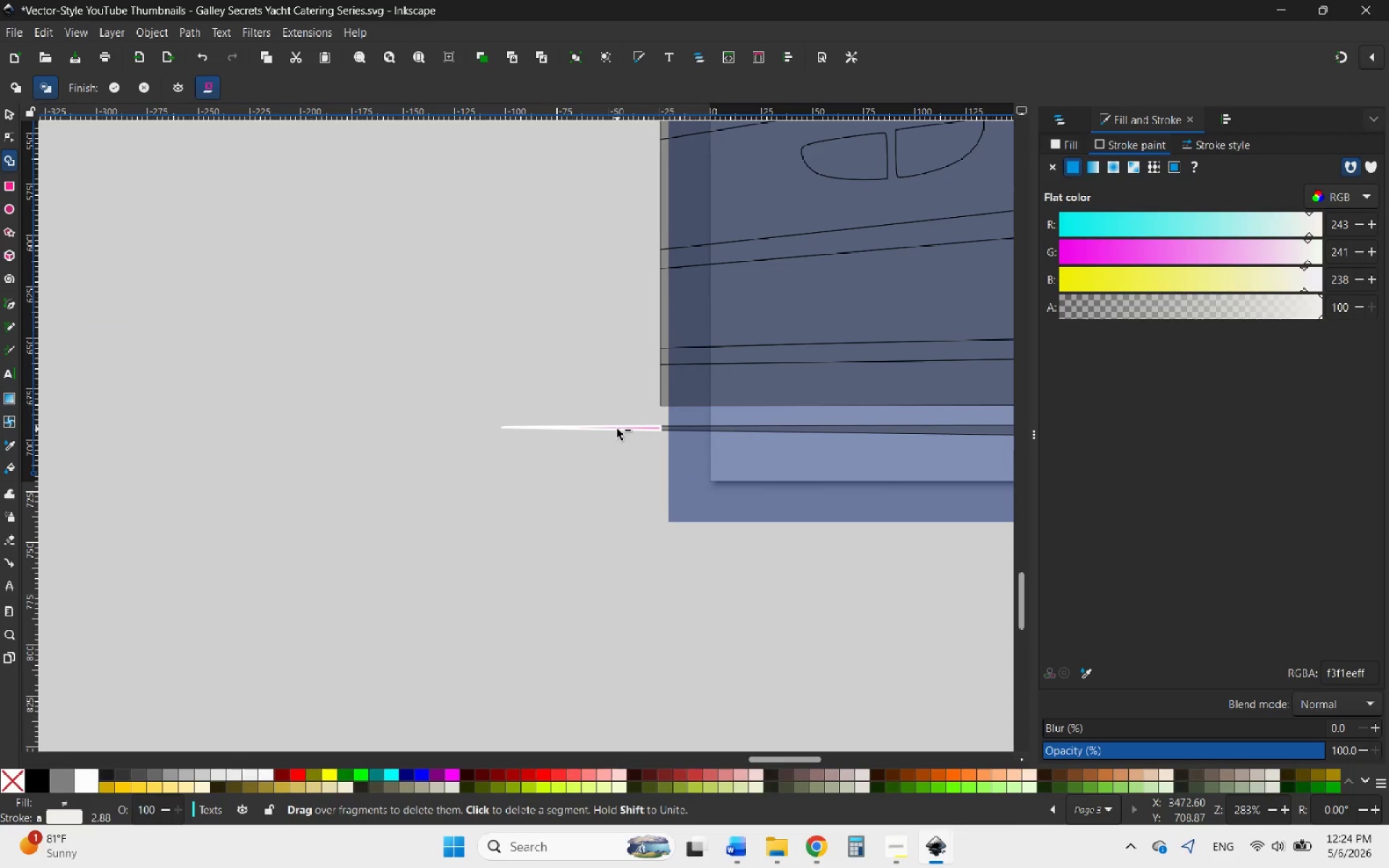 
left_click_drag(start_coordinate=[617, 429], to_coordinate=[623, 428])
 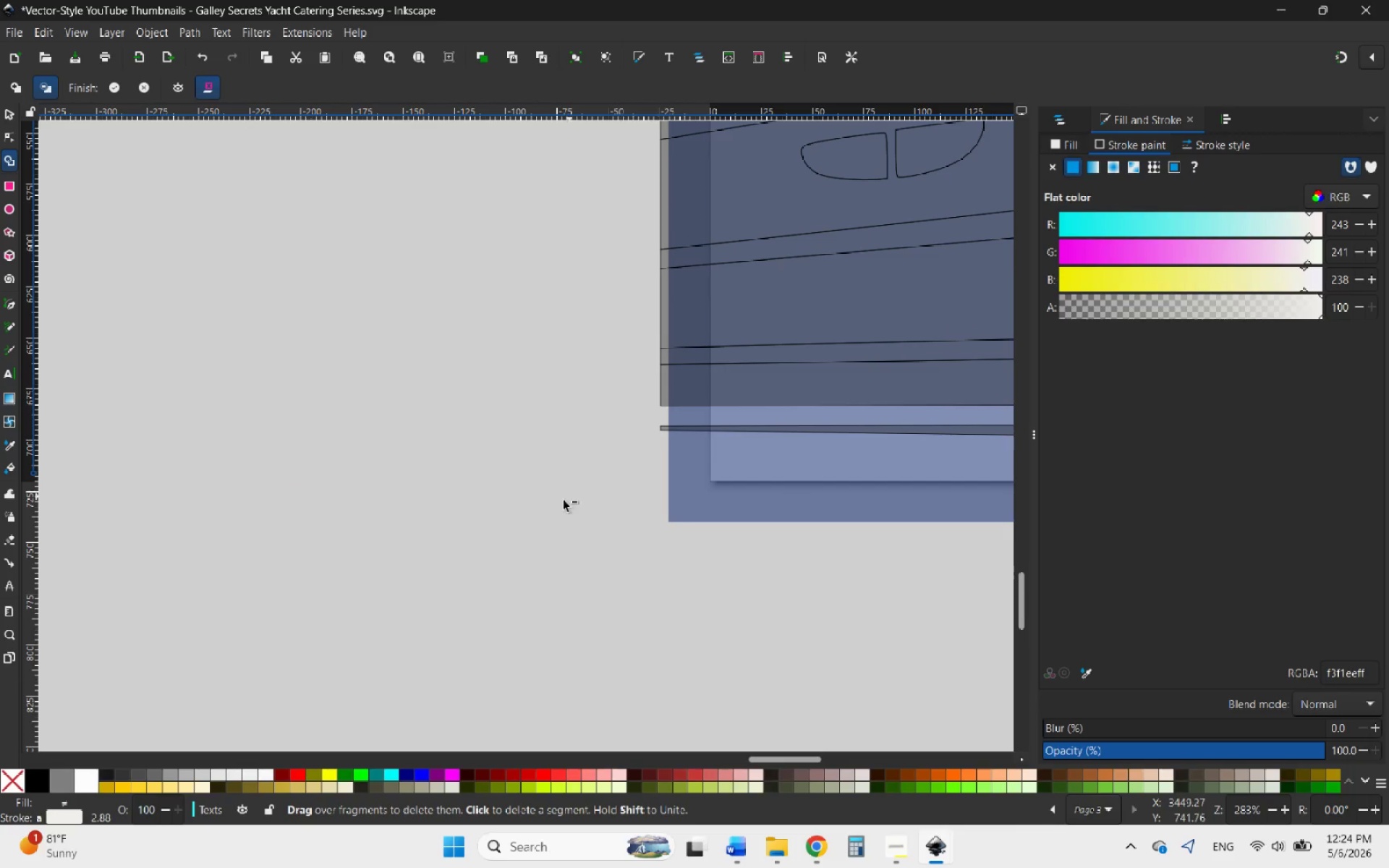 
hold_key(key=ControlLeft, duration=0.73)
scroll: coordinate [560, 503], scroll_direction: down, amount: 6.0
 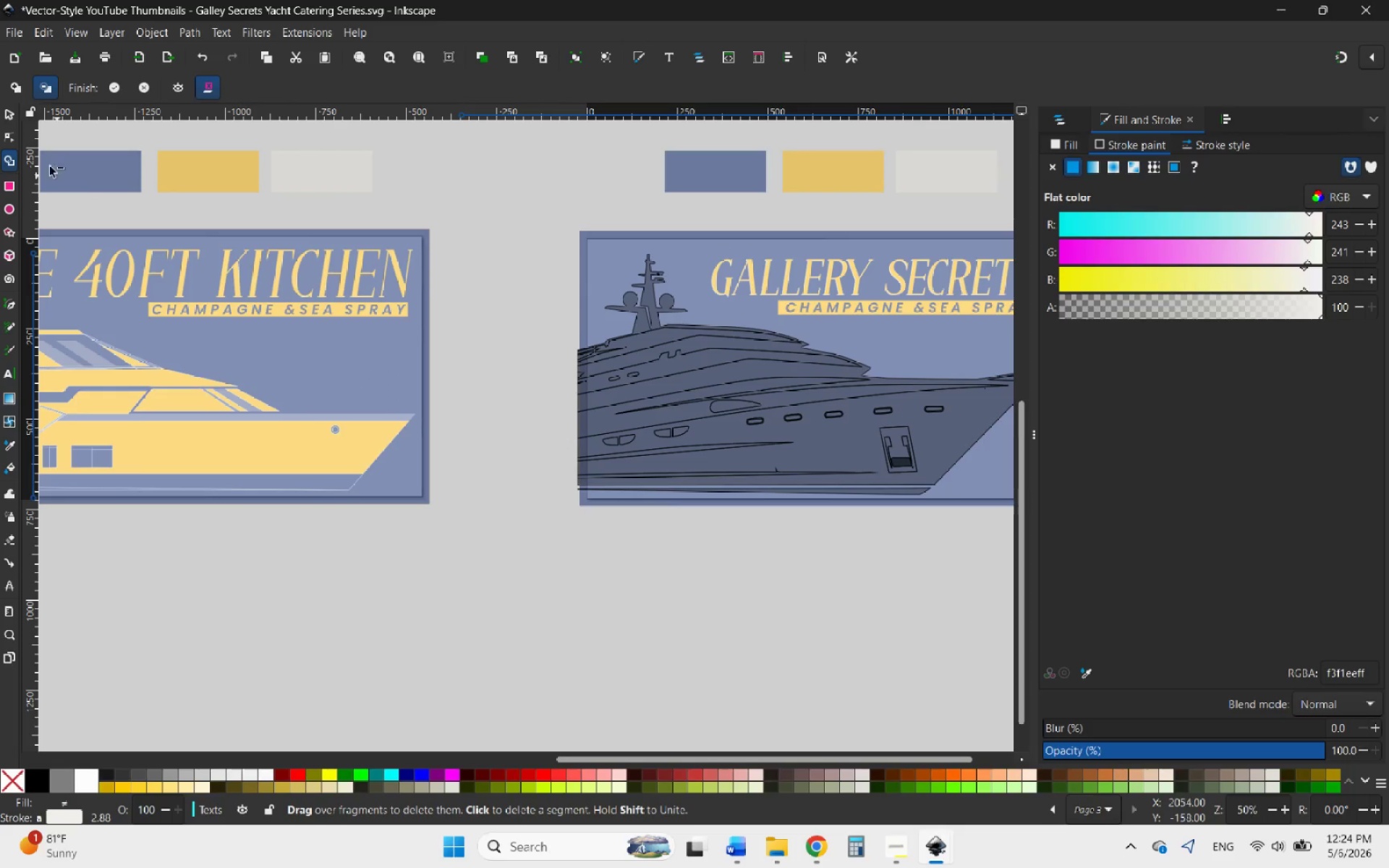 
mouse_move([34, 153])
 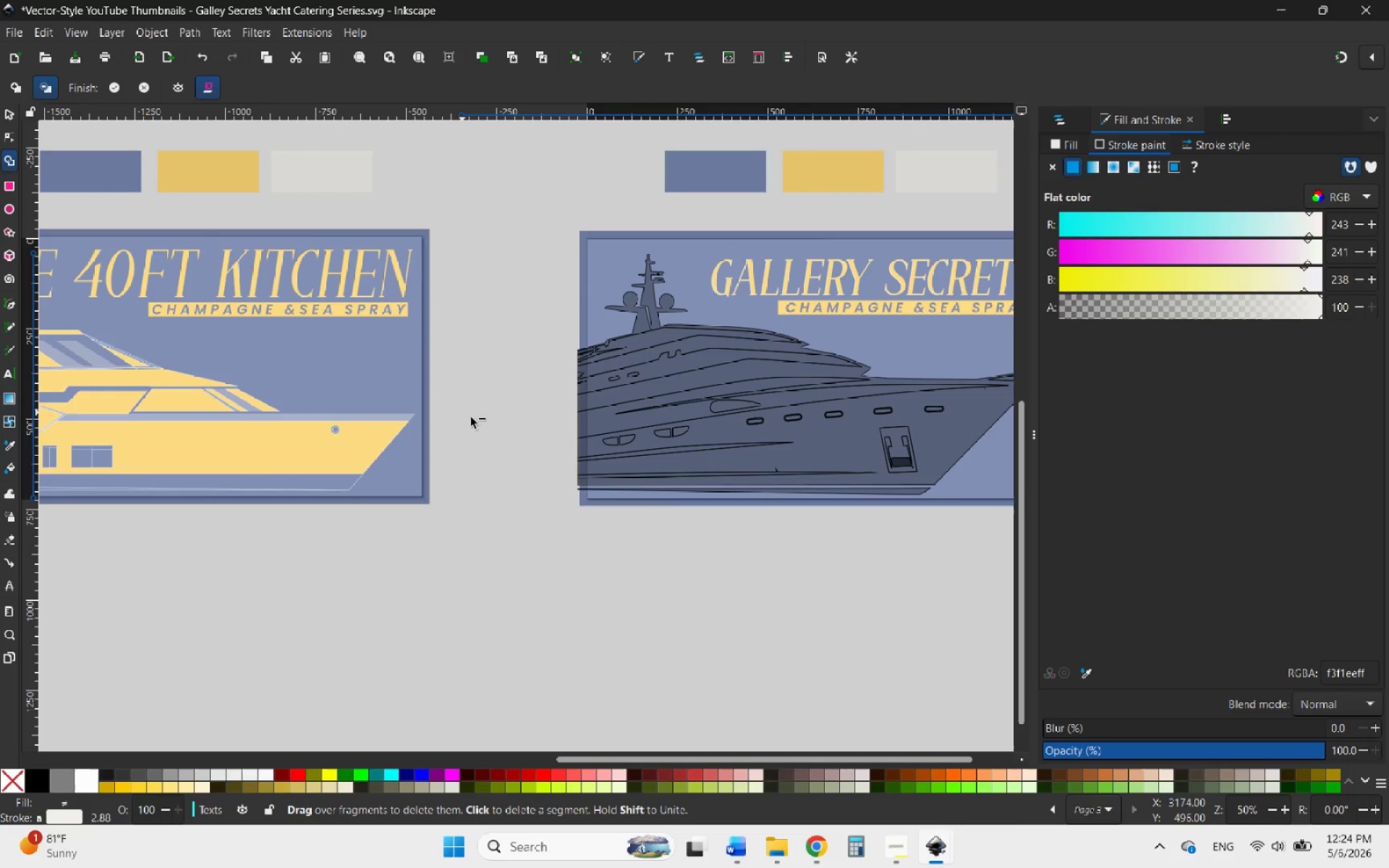 
hold_key(key=ControlLeft, duration=0.69)
scroll: coordinate [509, 428], scroll_direction: up, amount: 3.0
 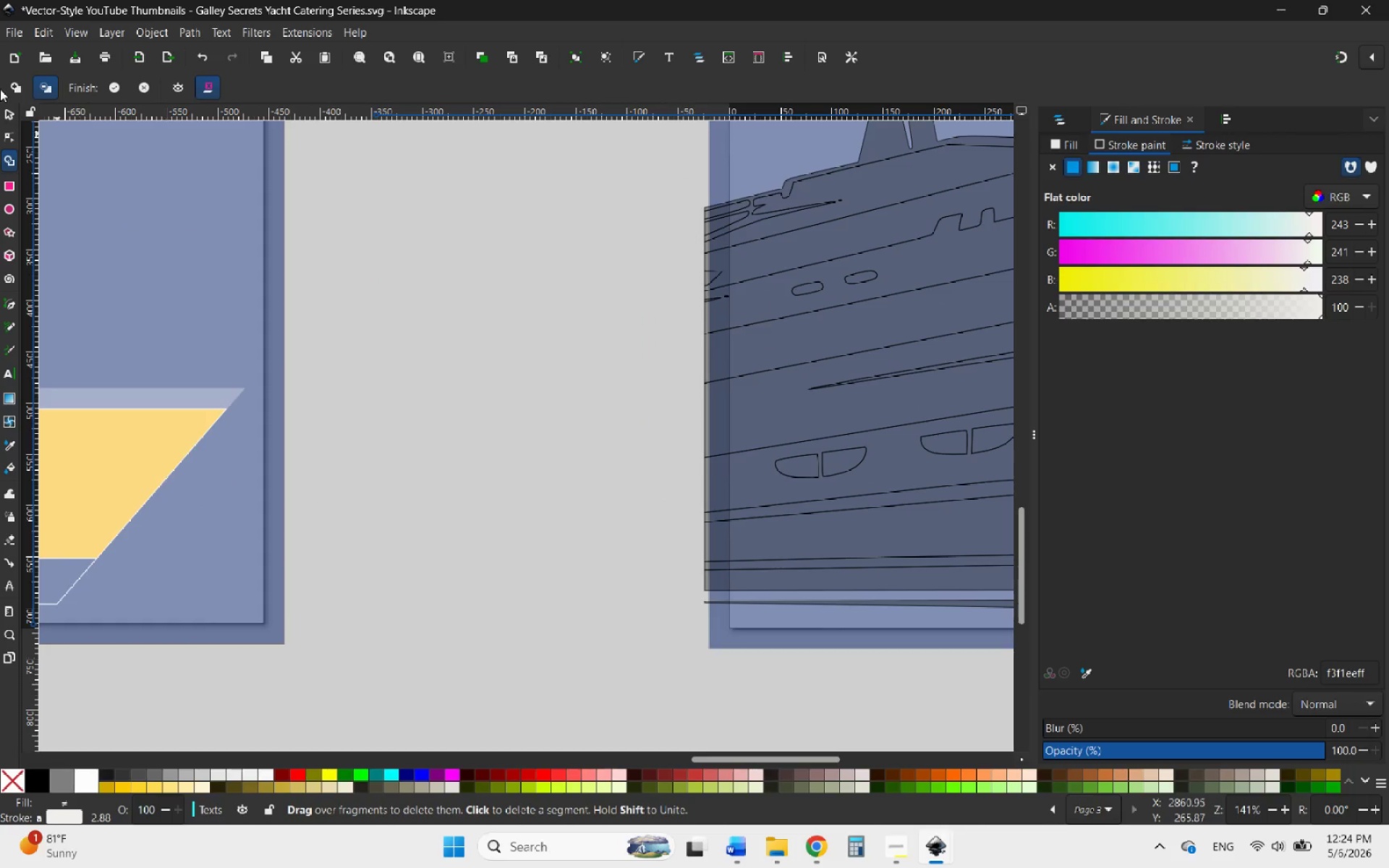 
left_click([12, 116])
 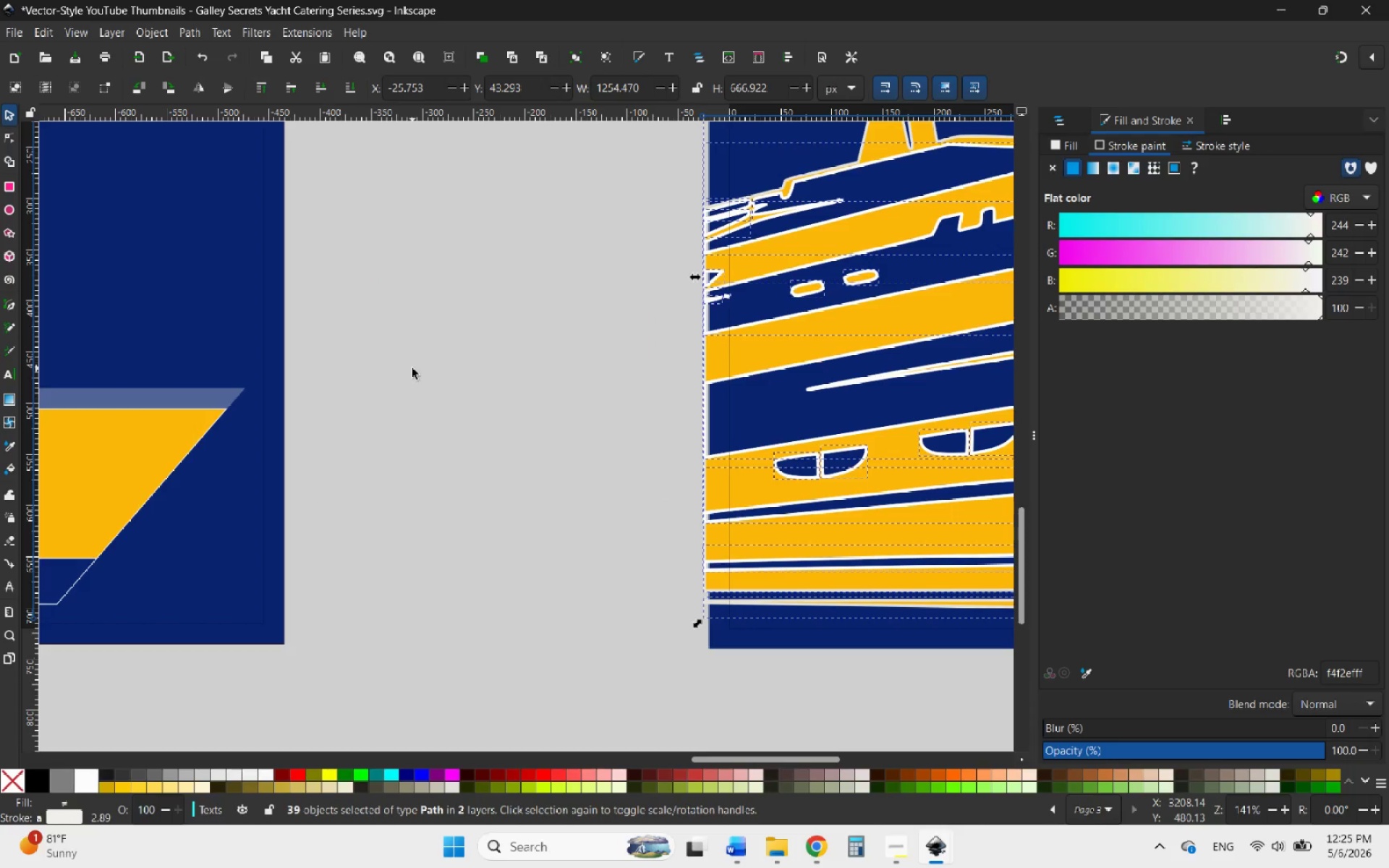 
hold_key(key=ControlLeft, duration=0.7)
scroll: coordinate [427, 404], scroll_direction: down, amount: 3.0
 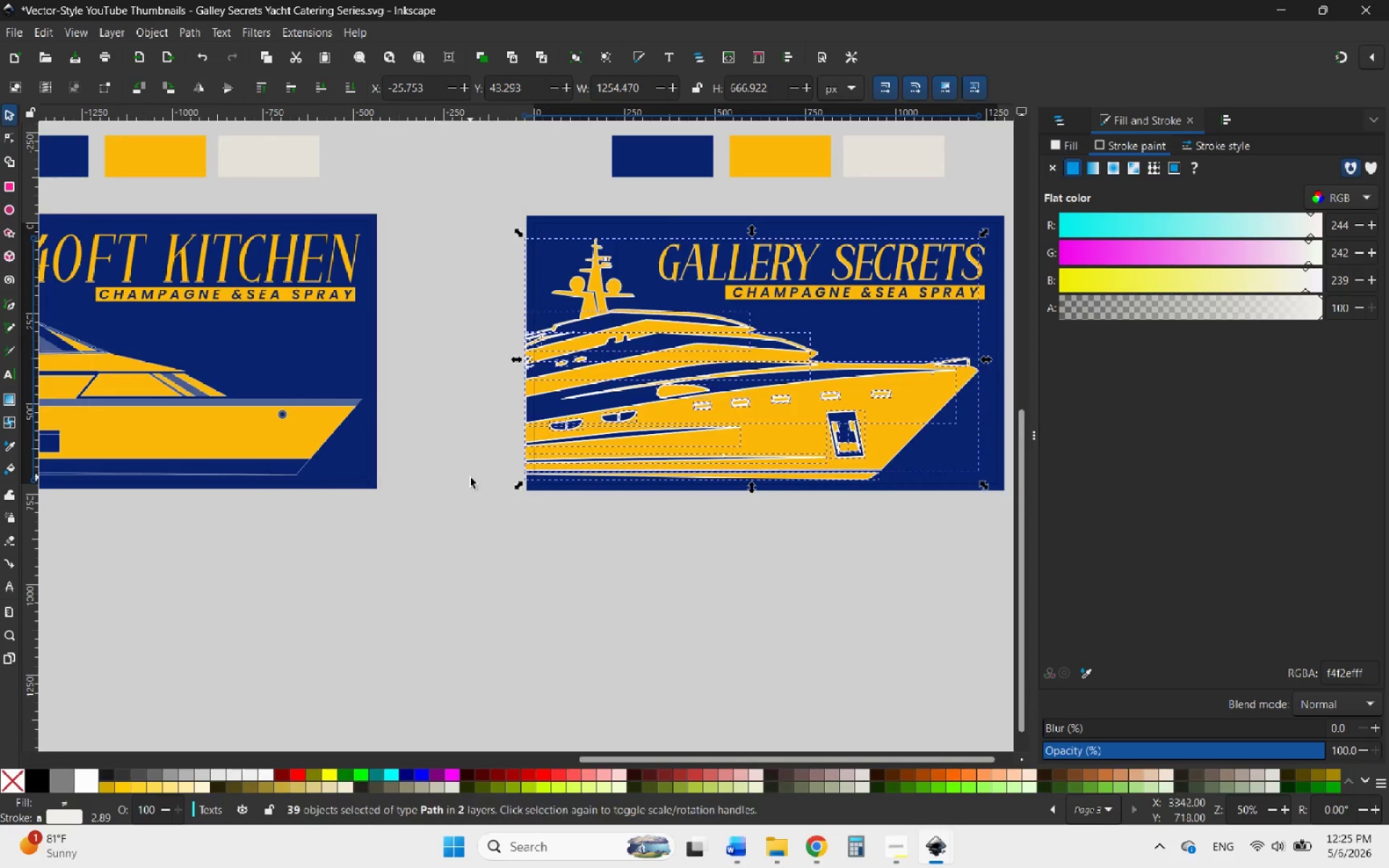 
key(Control+ControlLeft)
 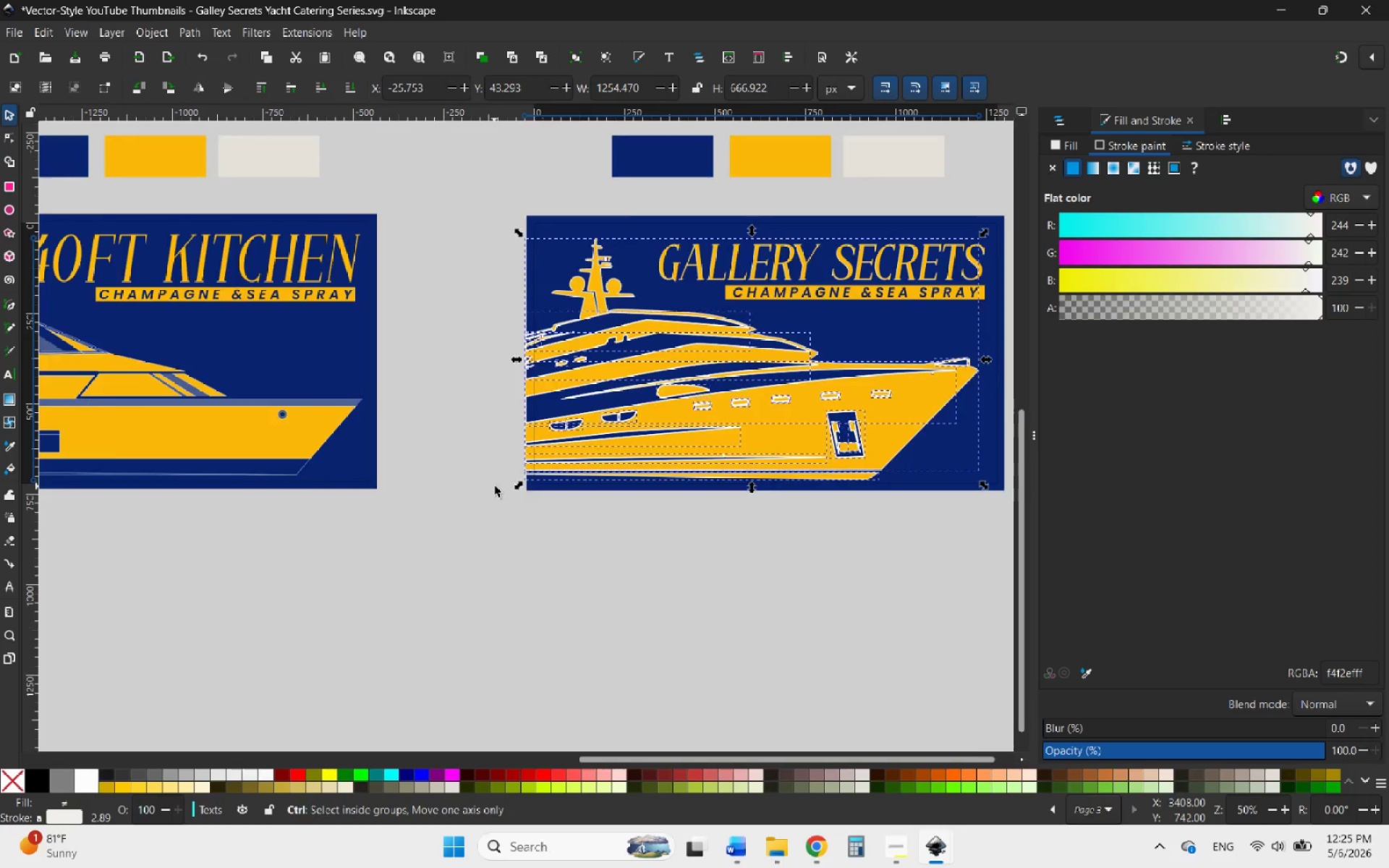 
left_click([496, 486])
 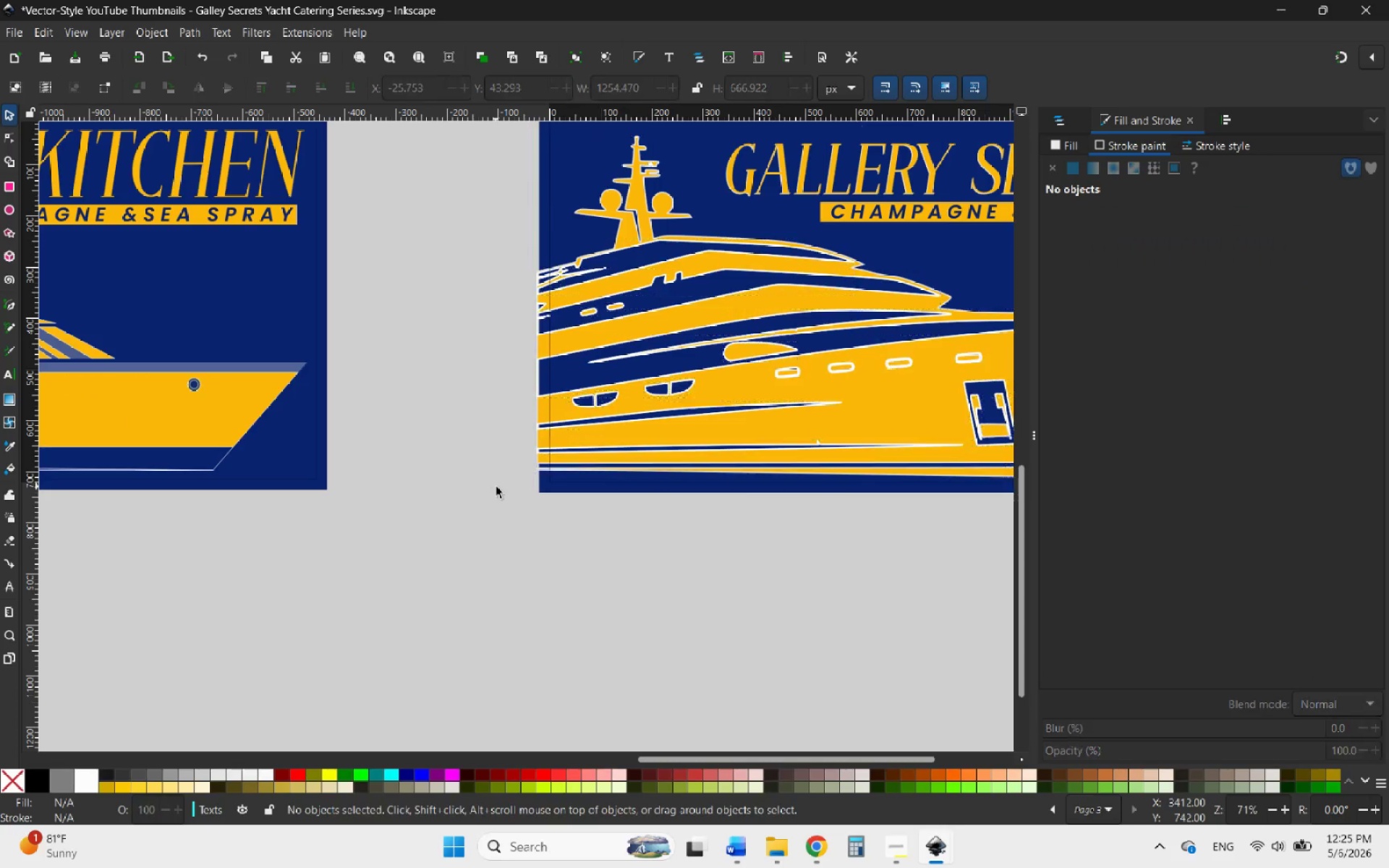 
scroll: coordinate [496, 486], scroll_direction: up, amount: 1.0
 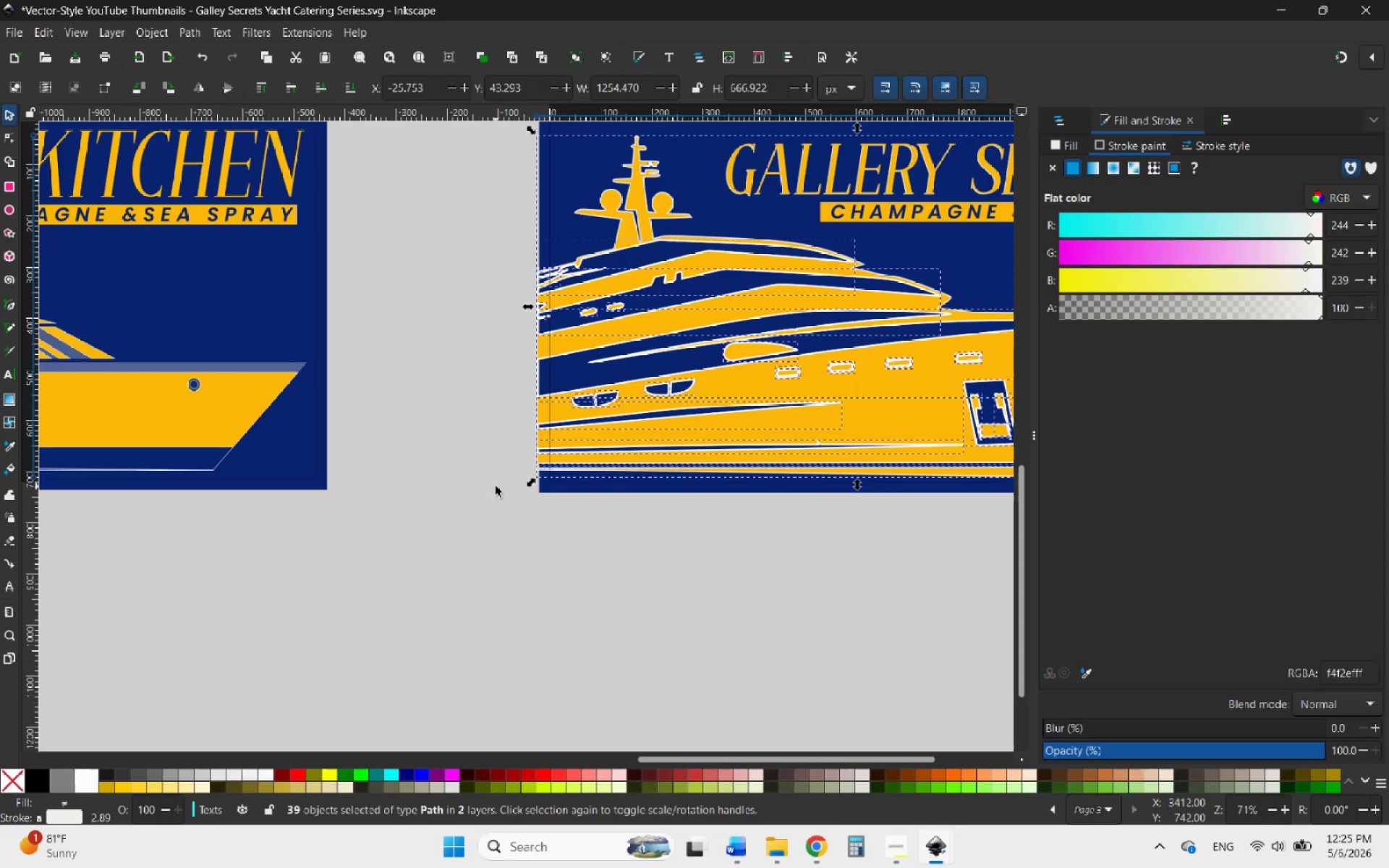 
hold_key(key=ControlLeft, duration=0.66)
scroll: coordinate [488, 489], scroll_direction: down, amount: 4.0
 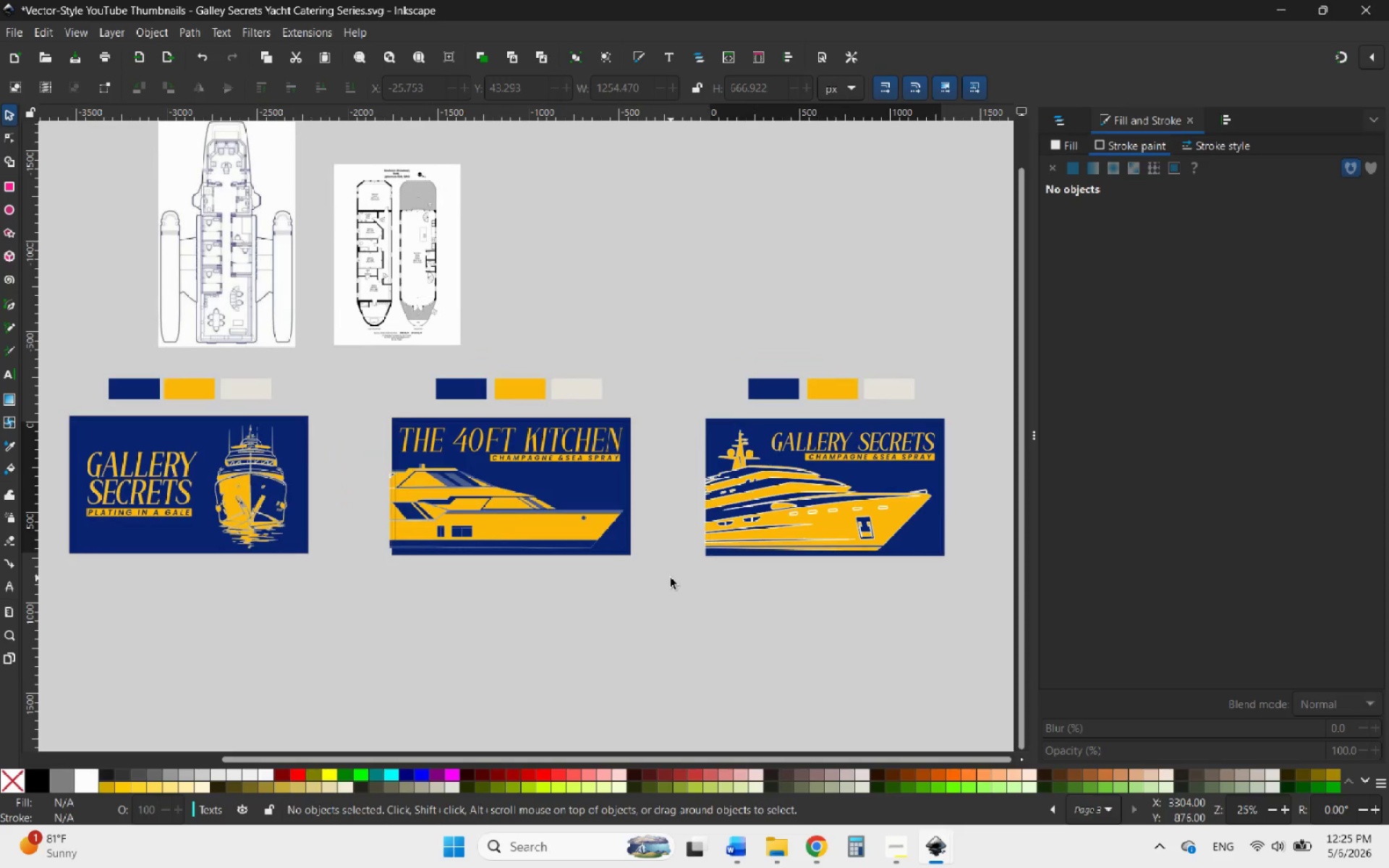 
wait(5.41)
 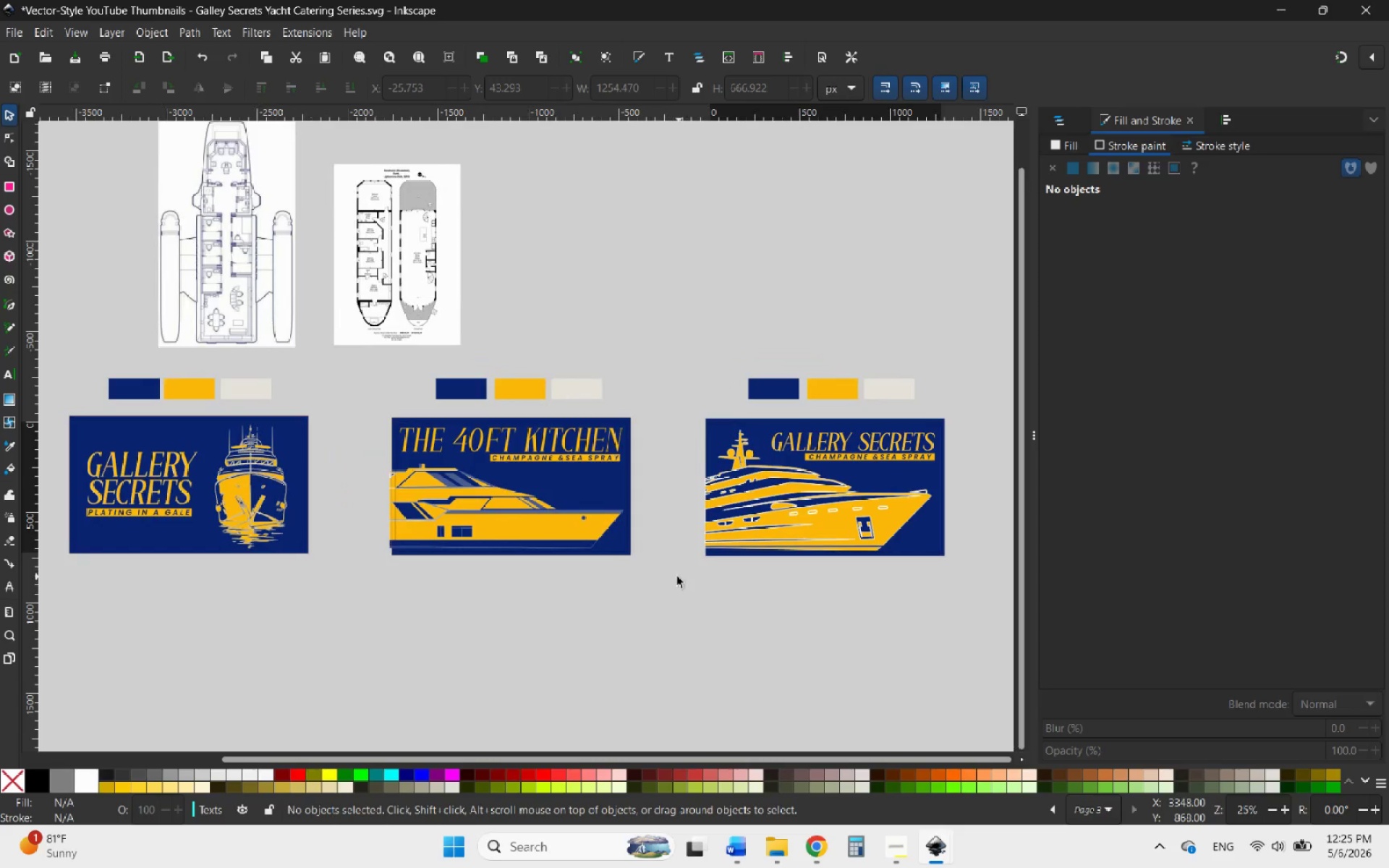 
left_click([823, 843])
 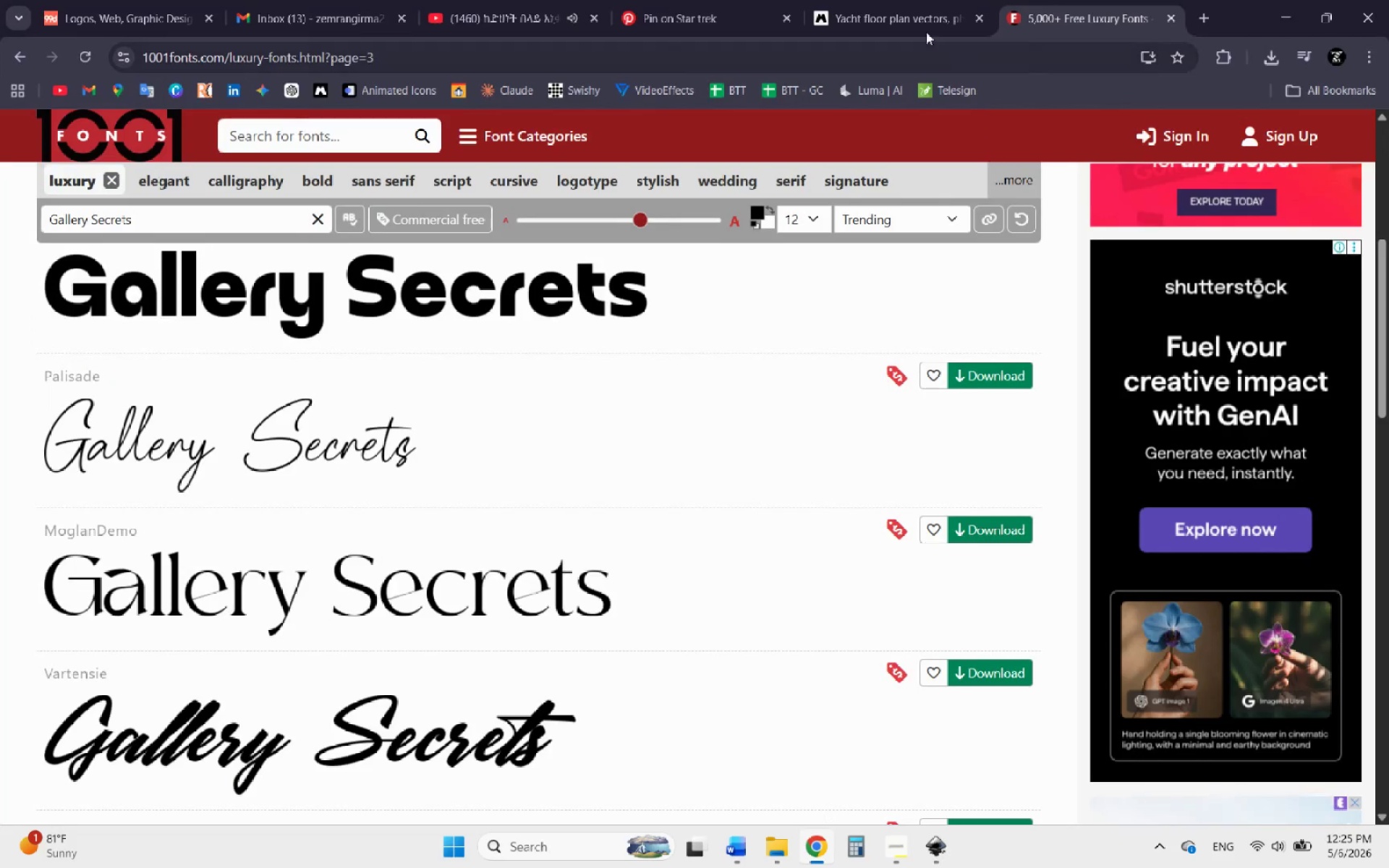 
left_click([896, 3])
 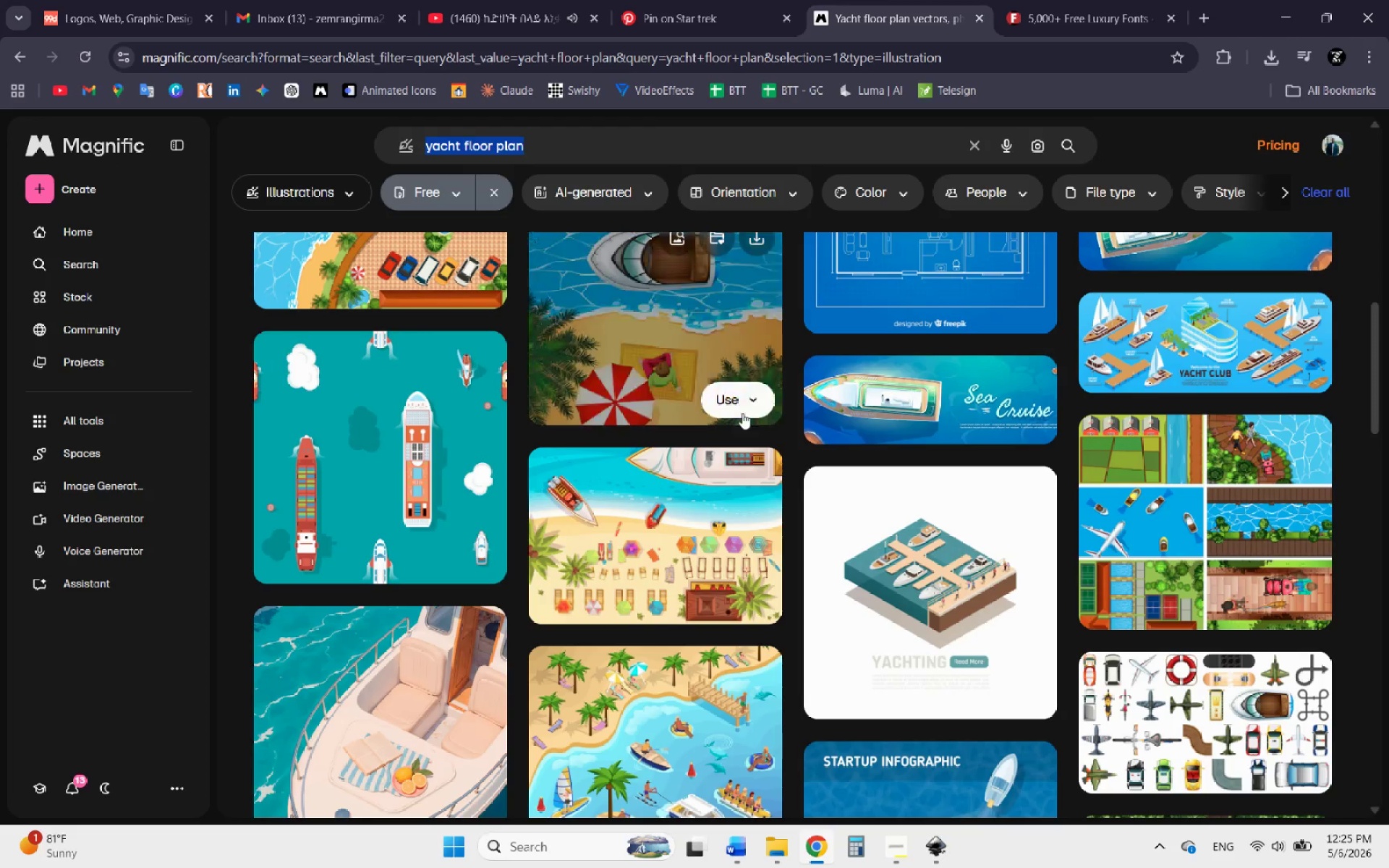 
scroll: coordinate [739, 452], scroll_direction: up, amount: 19.0
 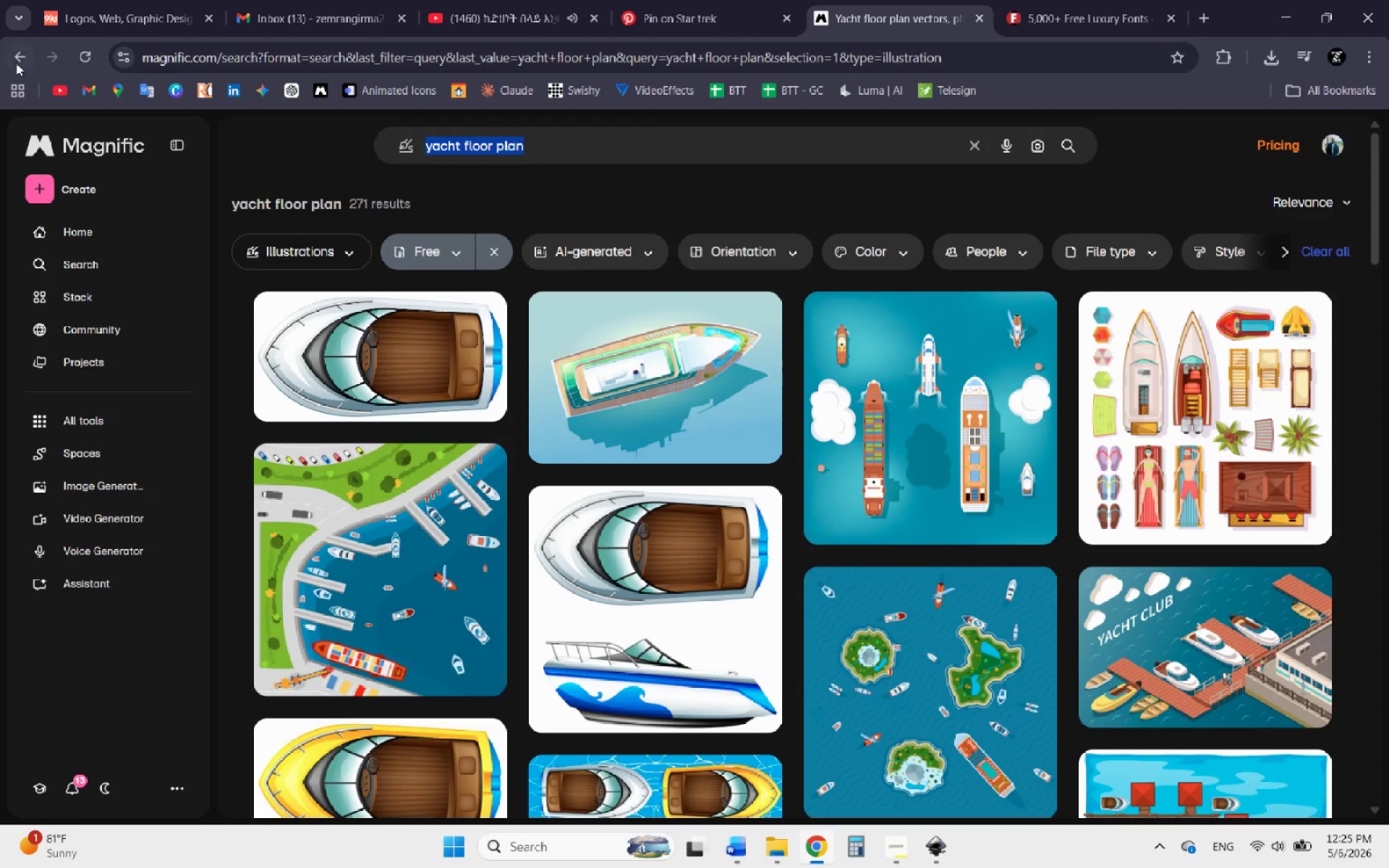 
left_click([12, 51])
 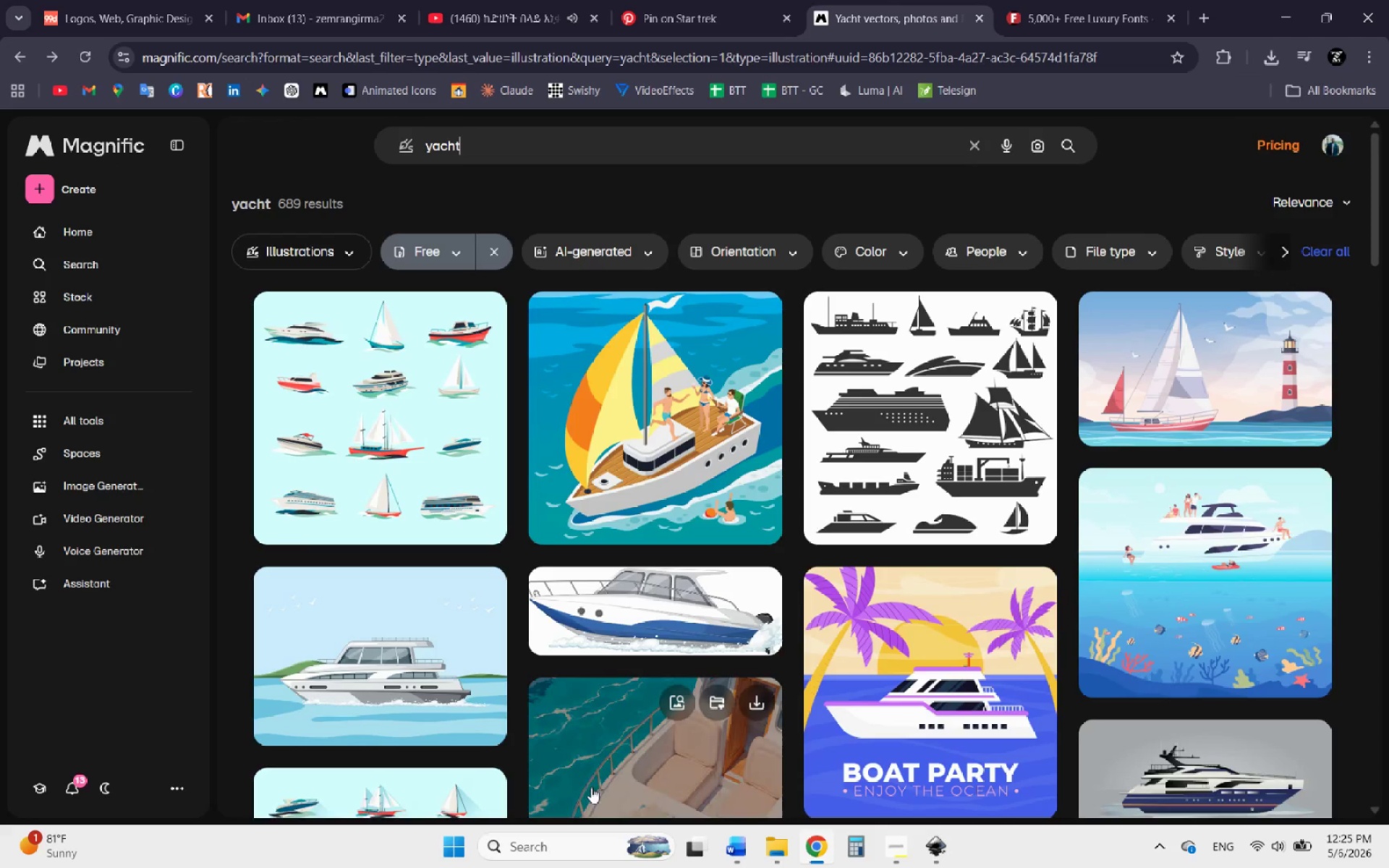 
scroll: coordinate [778, 611], scroll_direction: down, amount: 23.0
 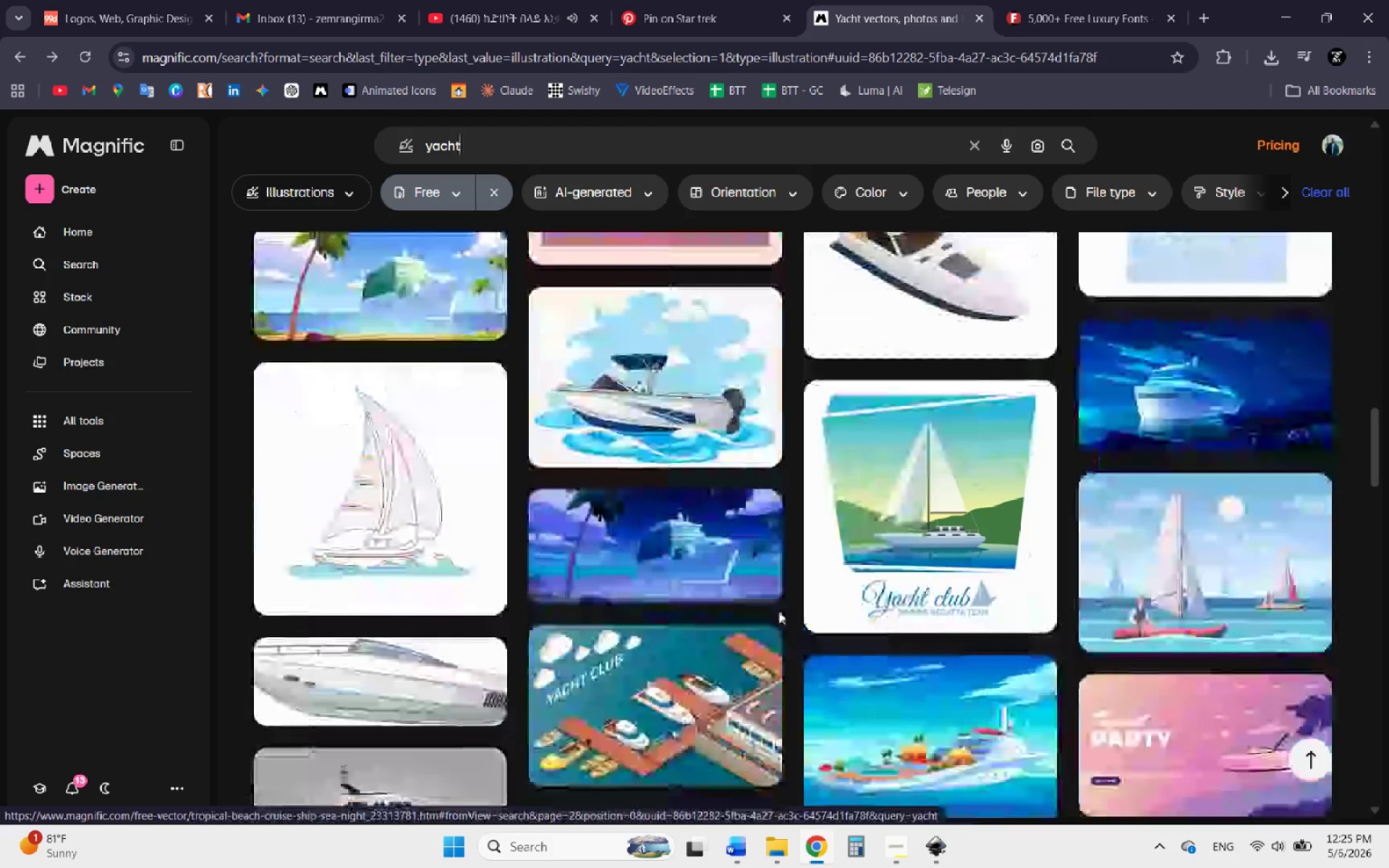 
scroll: coordinate [778, 611], scroll_direction: down, amount: 14.0
 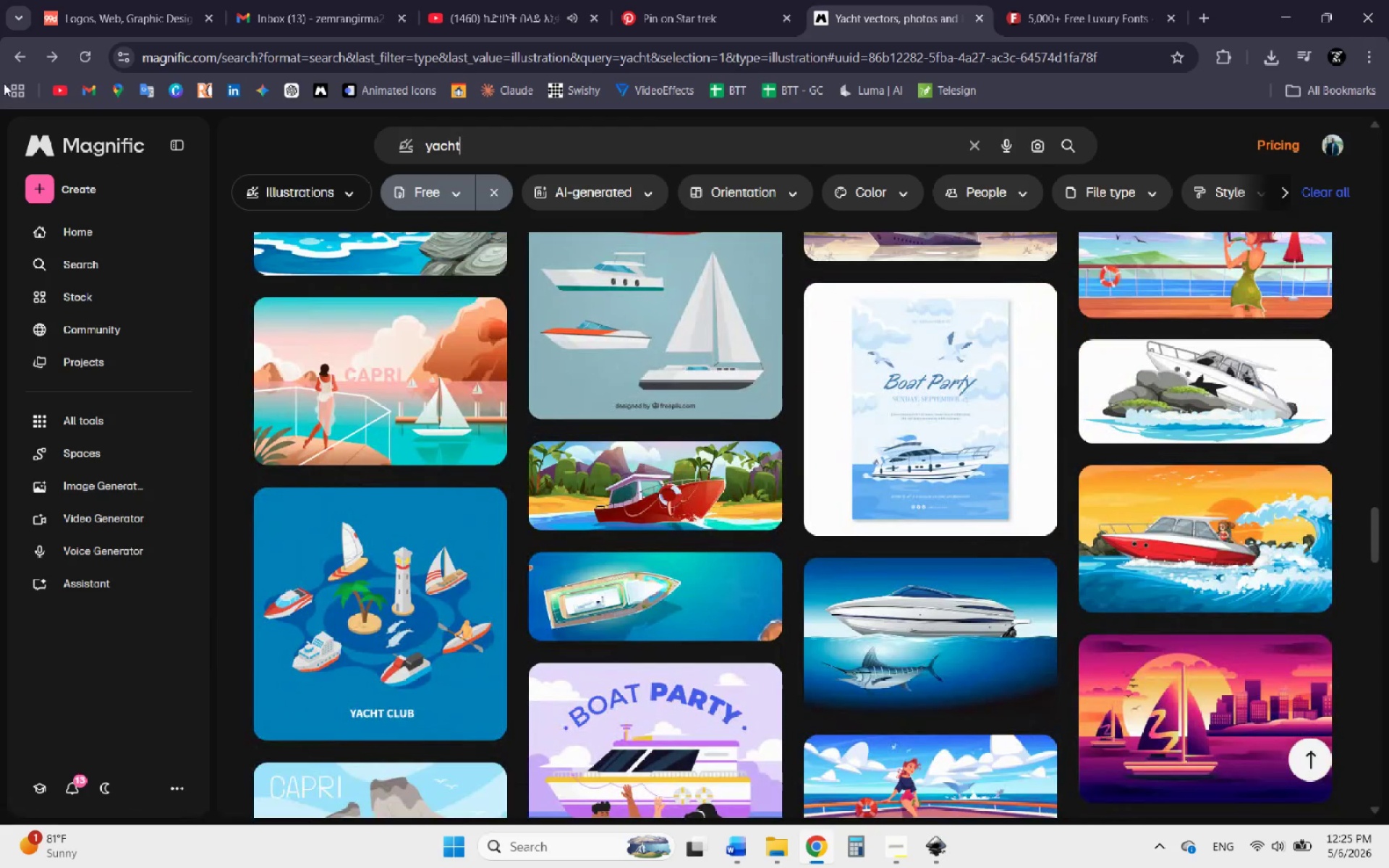 
left_click([25, 65])
 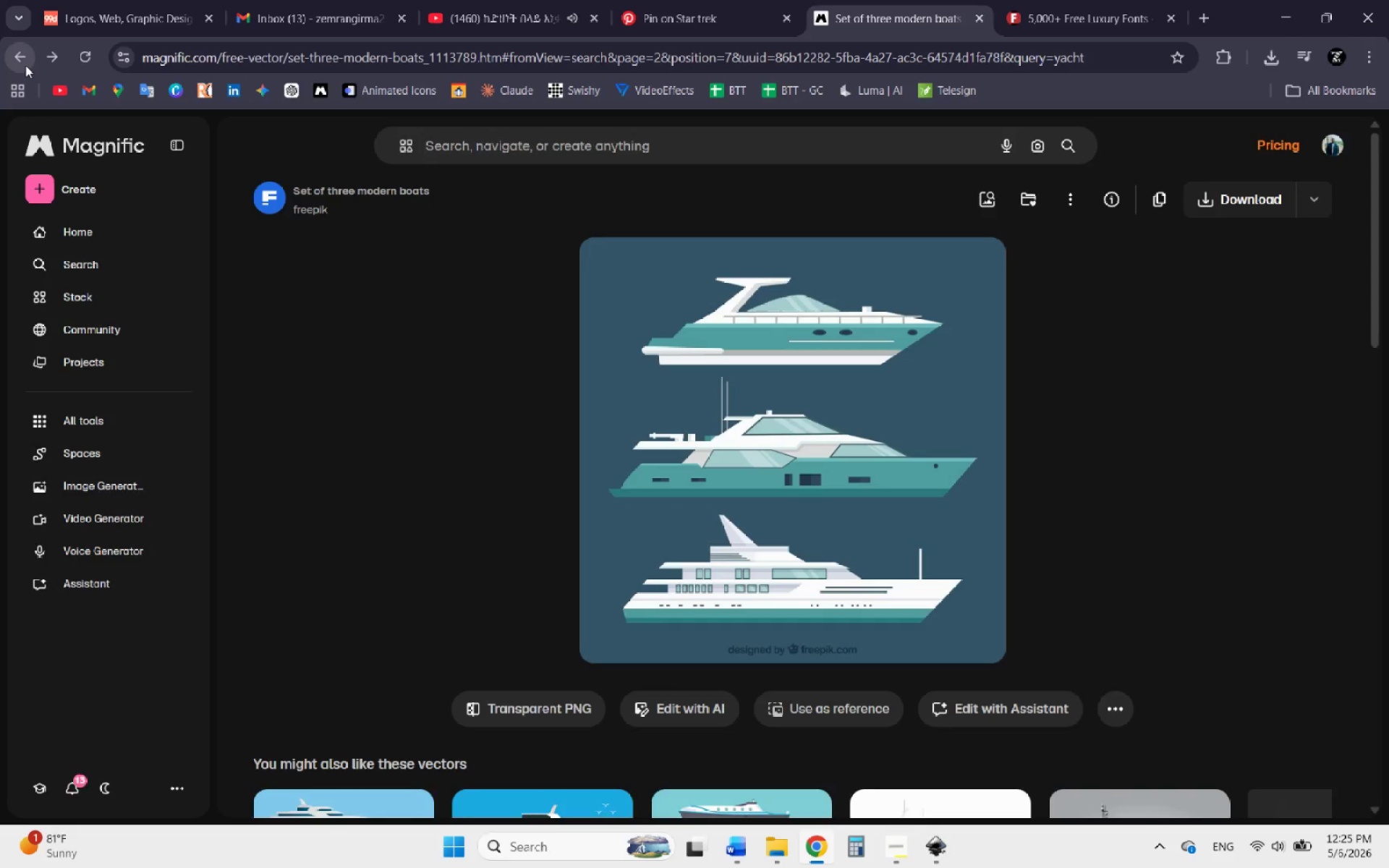 
left_click([25, 65])
 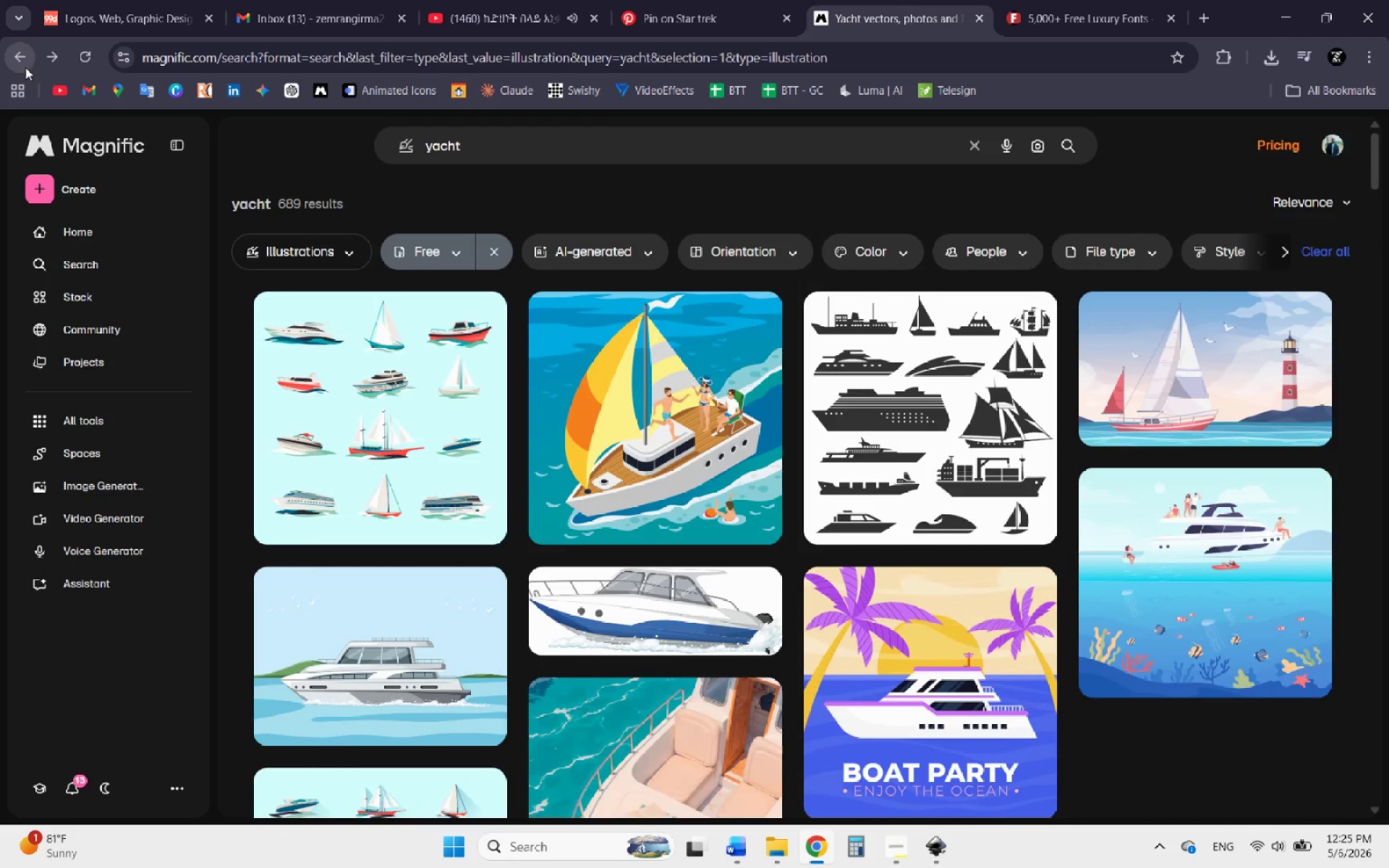 
scroll: coordinate [417, 545], scroll_direction: down, amount: 12.0
 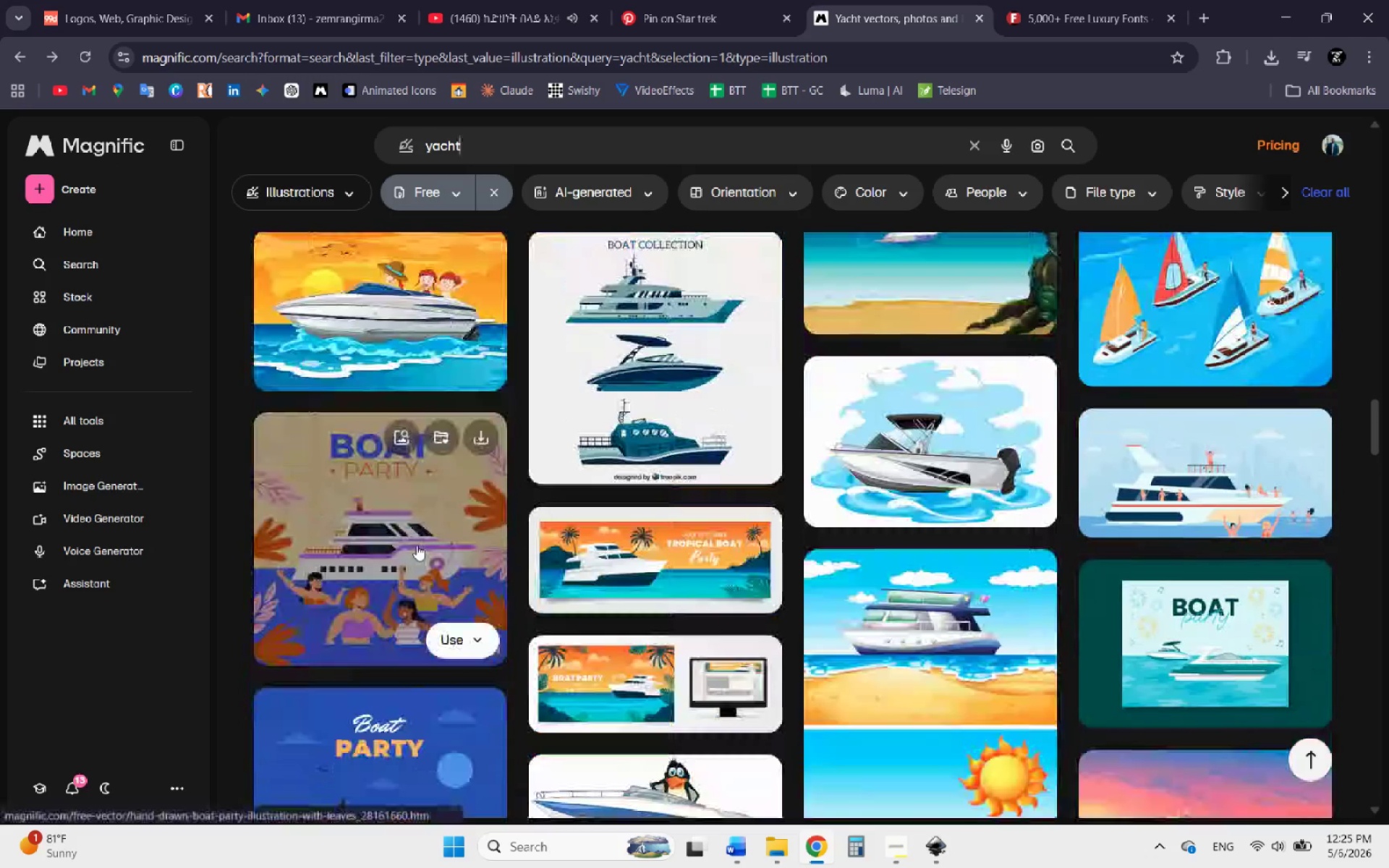 
scroll: coordinate [416, 545], scroll_direction: down, amount: 7.0
 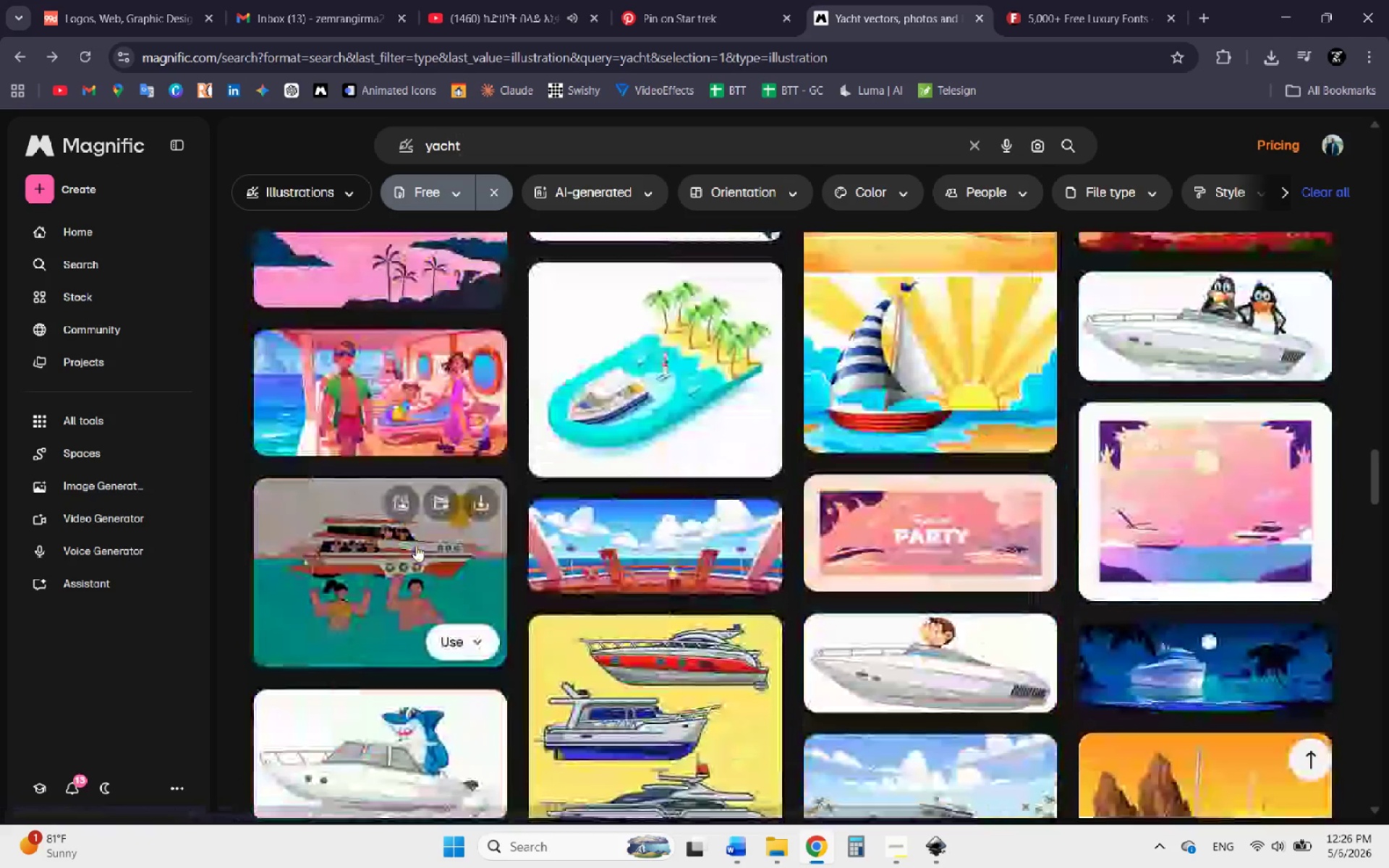 
scroll: coordinate [415, 545], scroll_direction: none, amount: 0.0
 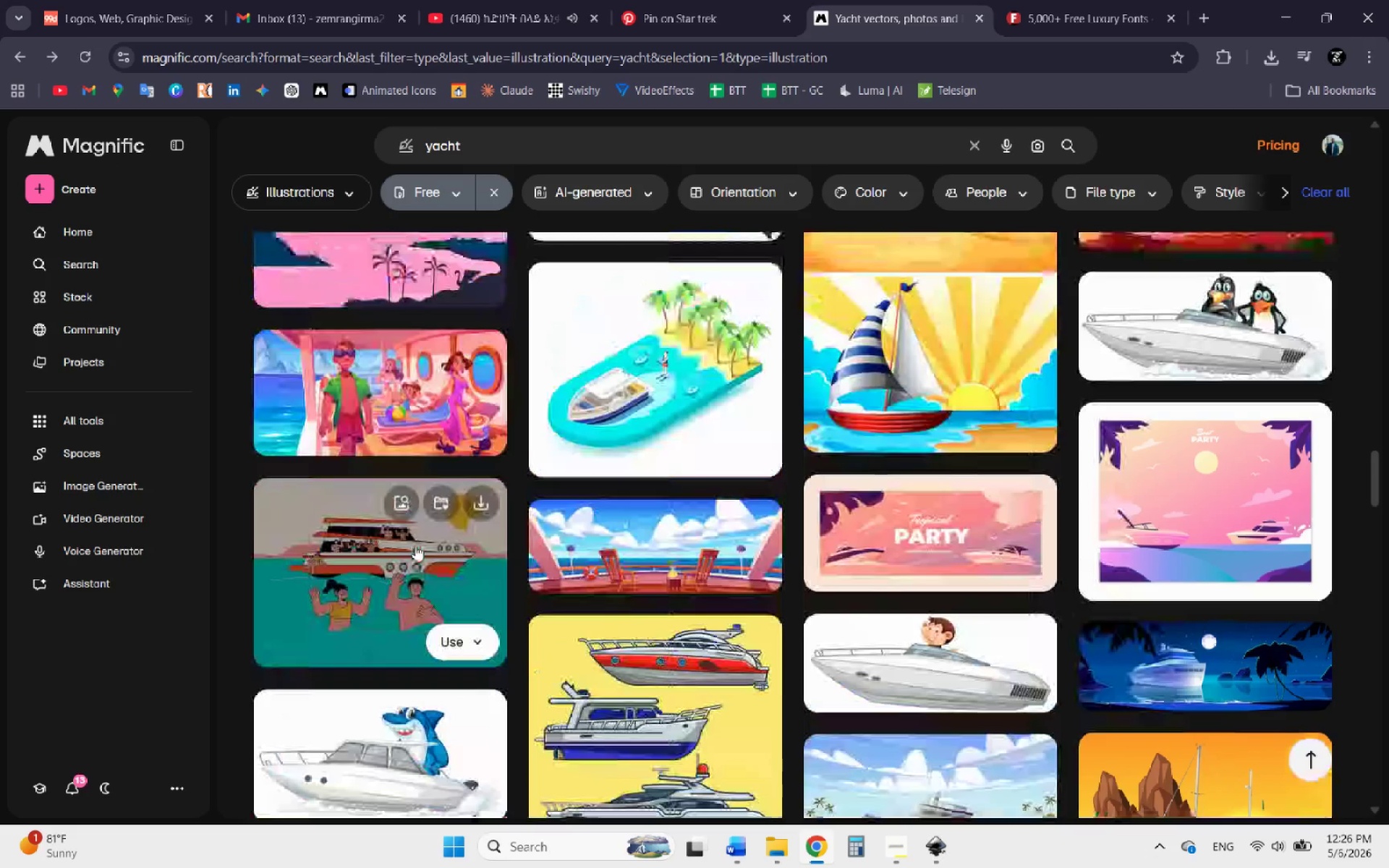 
scroll: coordinate [415, 545], scroll_direction: down, amount: 2.0
 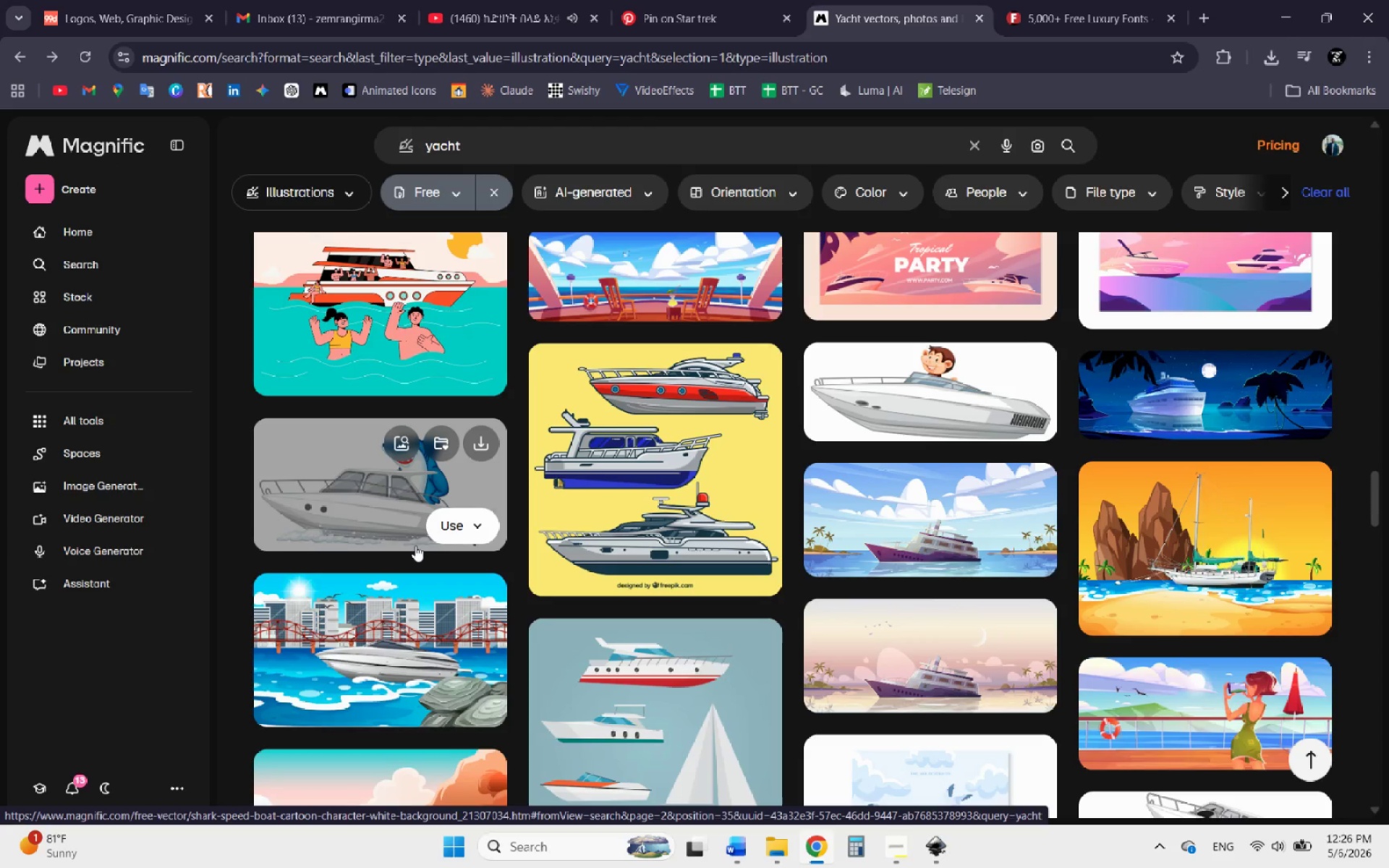 
wait(8.3)
 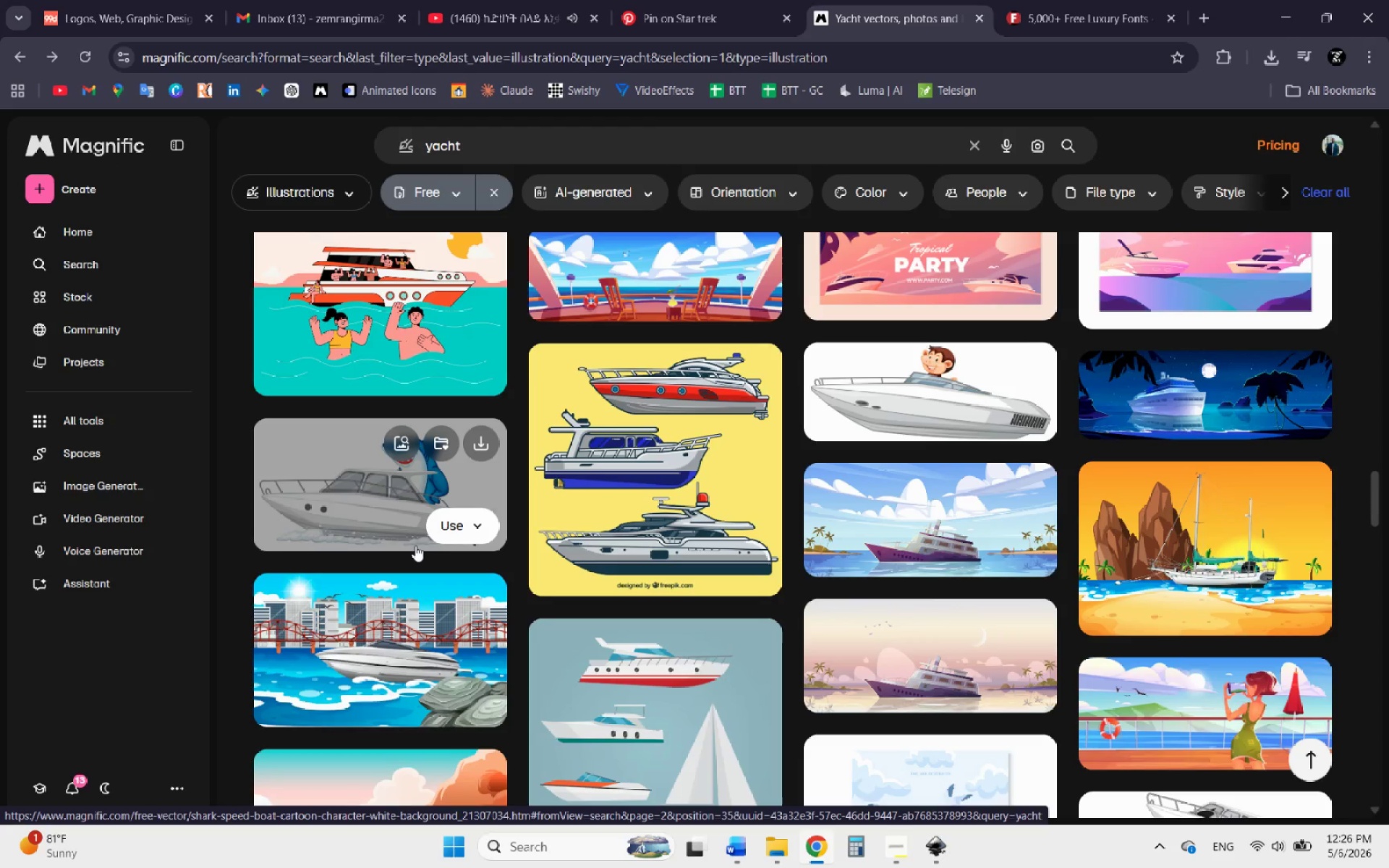 
scroll: coordinate [532, 544], scroll_direction: down, amount: 3.0
 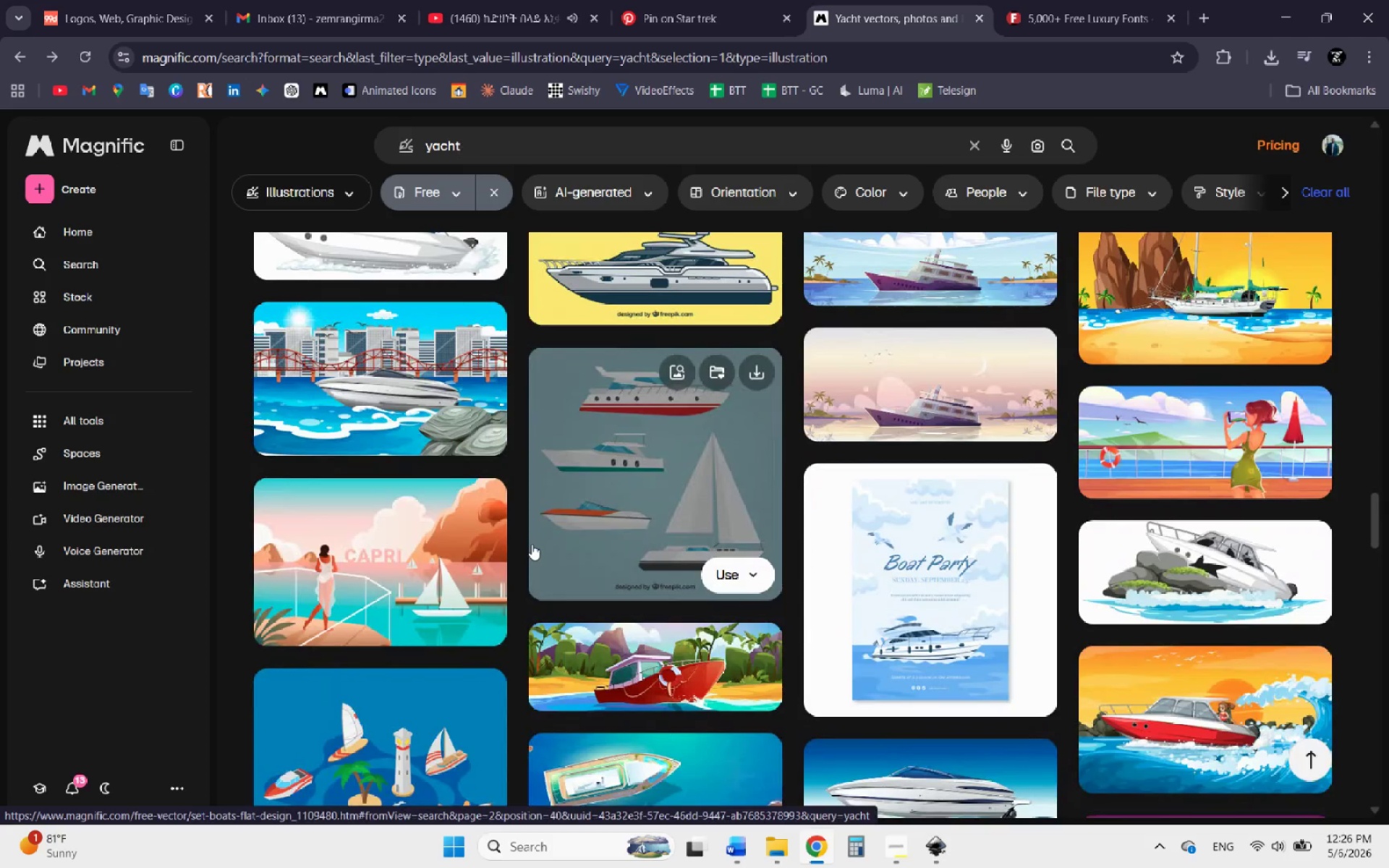 
scroll: coordinate [532, 544], scroll_direction: none, amount: 0.0
 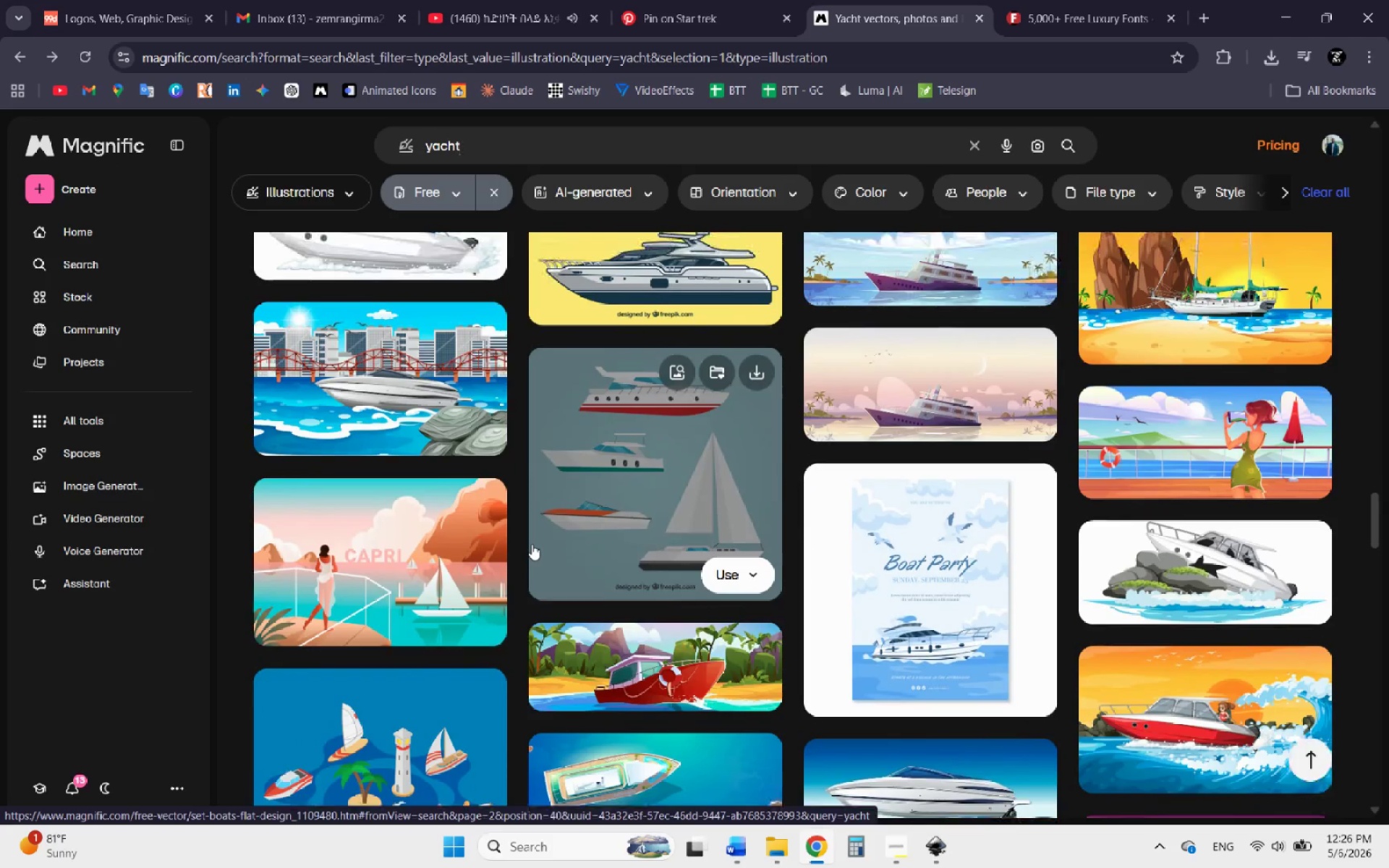 
scroll: coordinate [532, 544], scroll_direction: down, amount: 2.0
 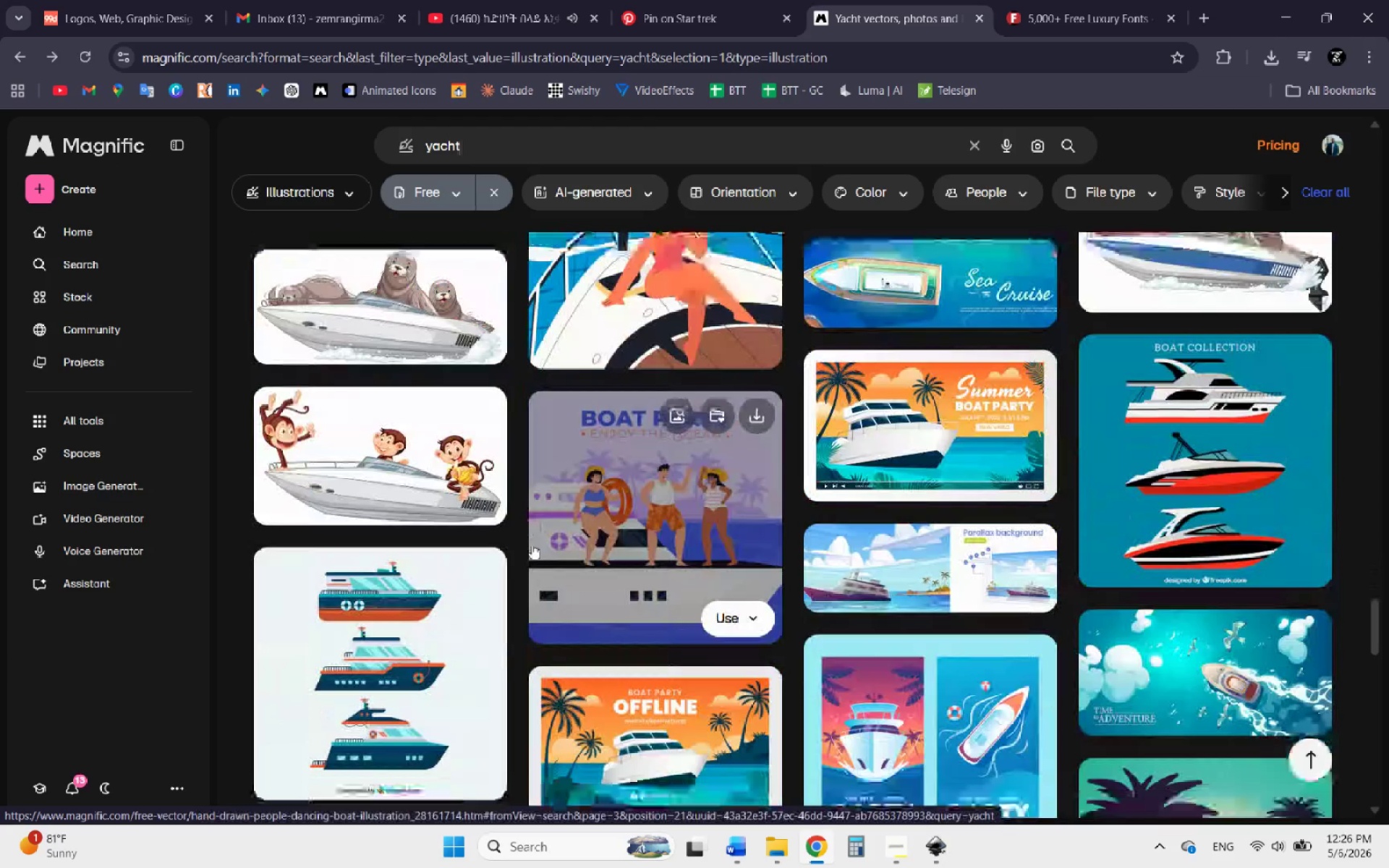 
left_click([644, 10])
 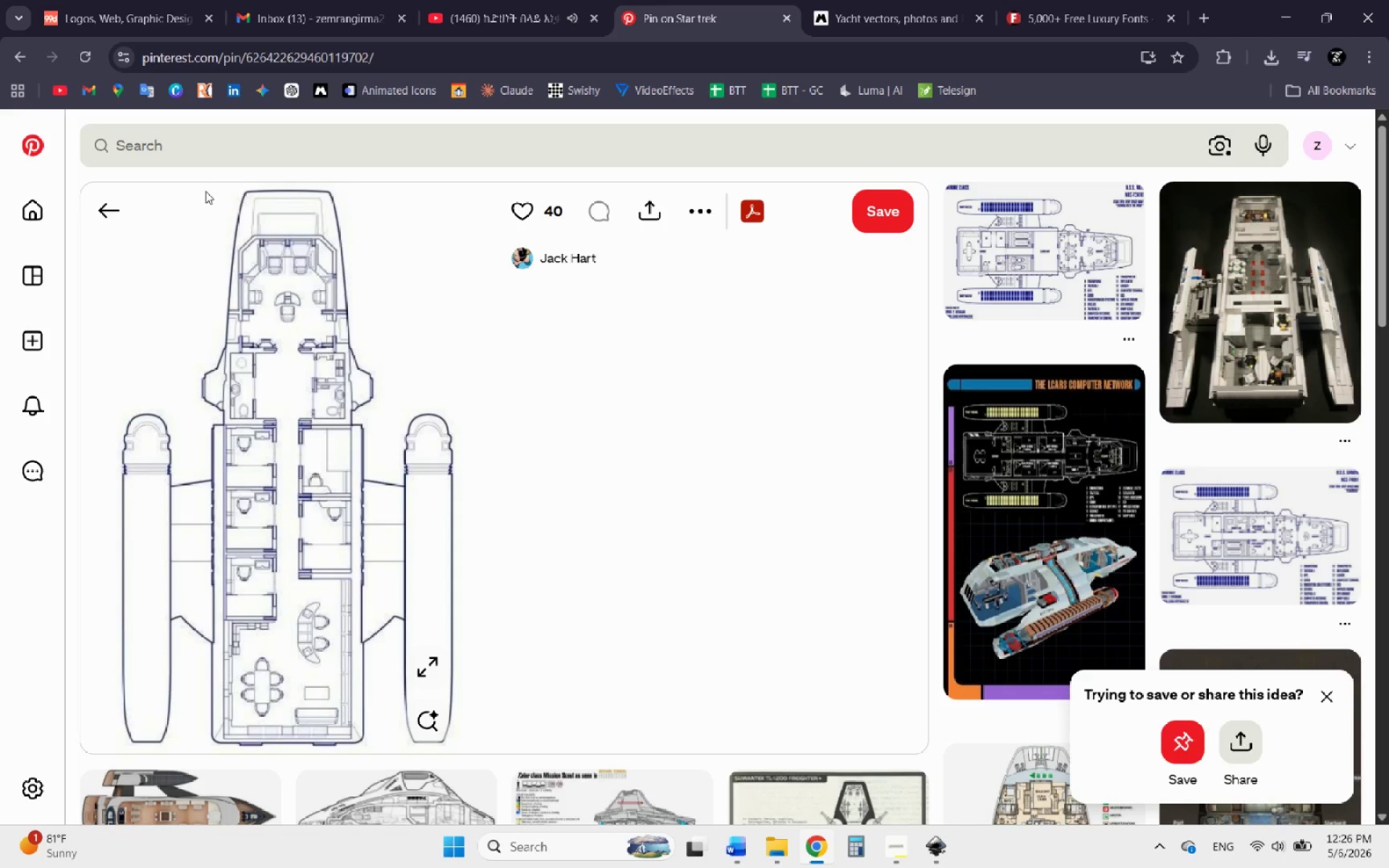 
left_click([108, 213])
 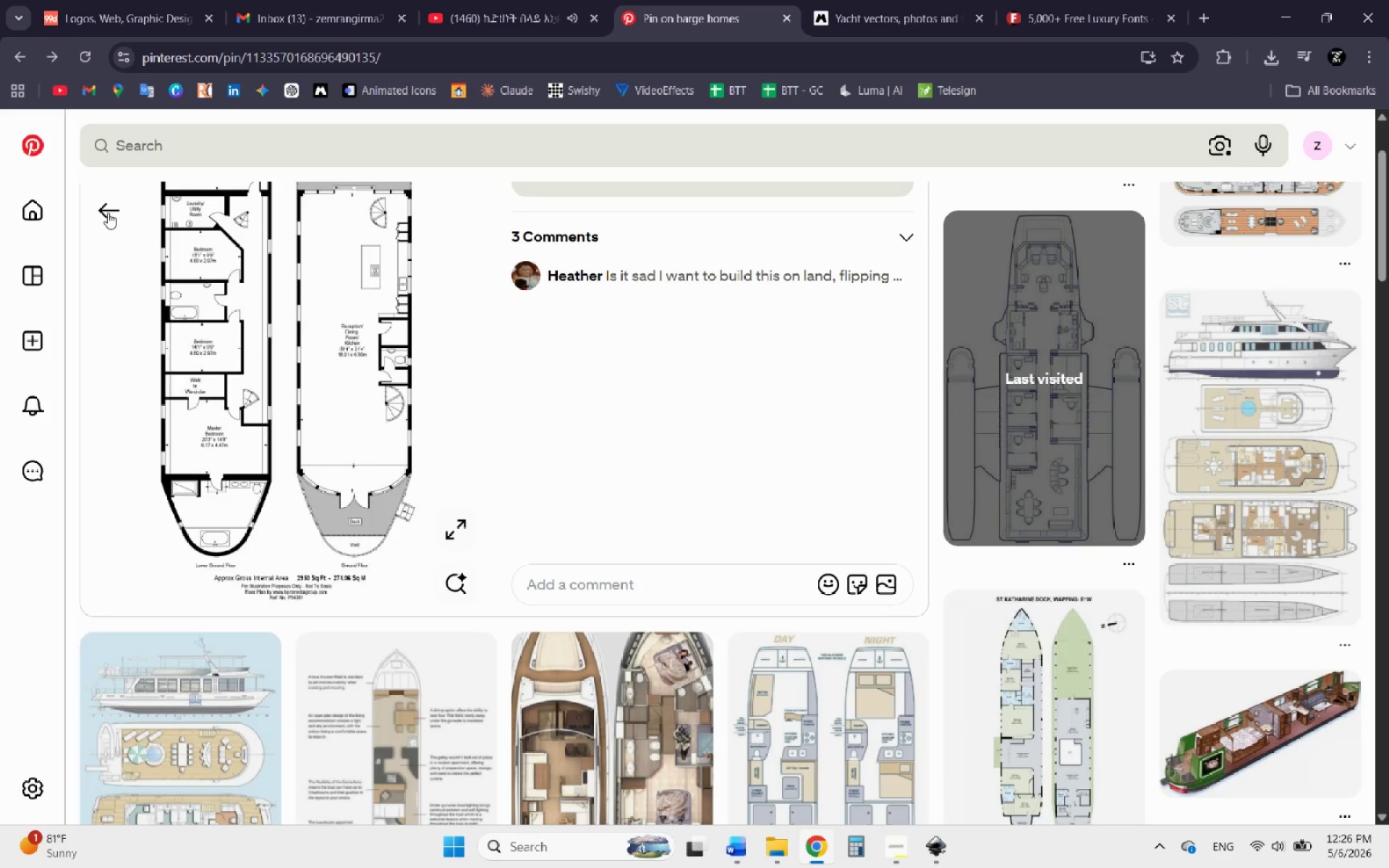 
left_click([108, 213])
 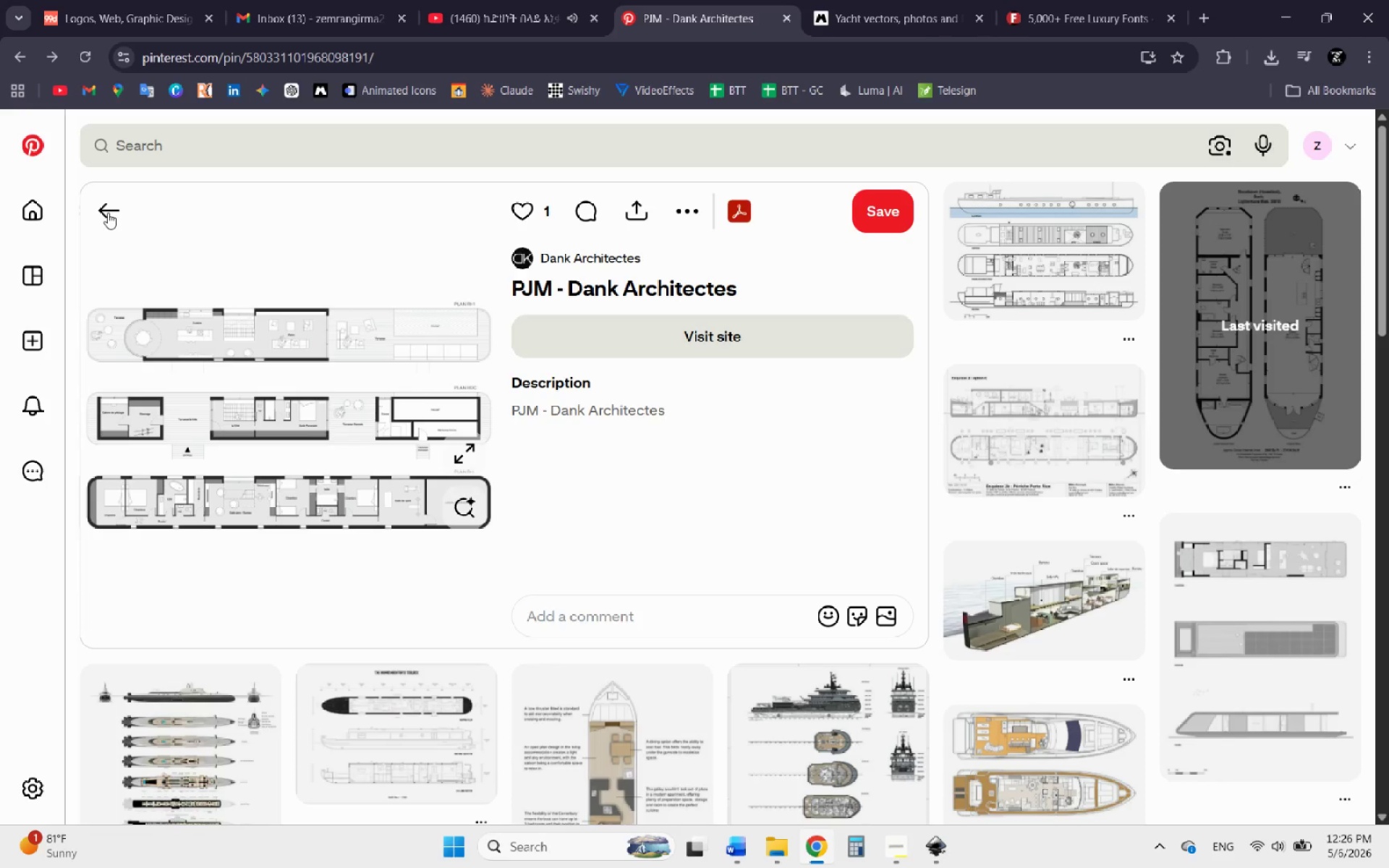 
left_click([108, 213])
 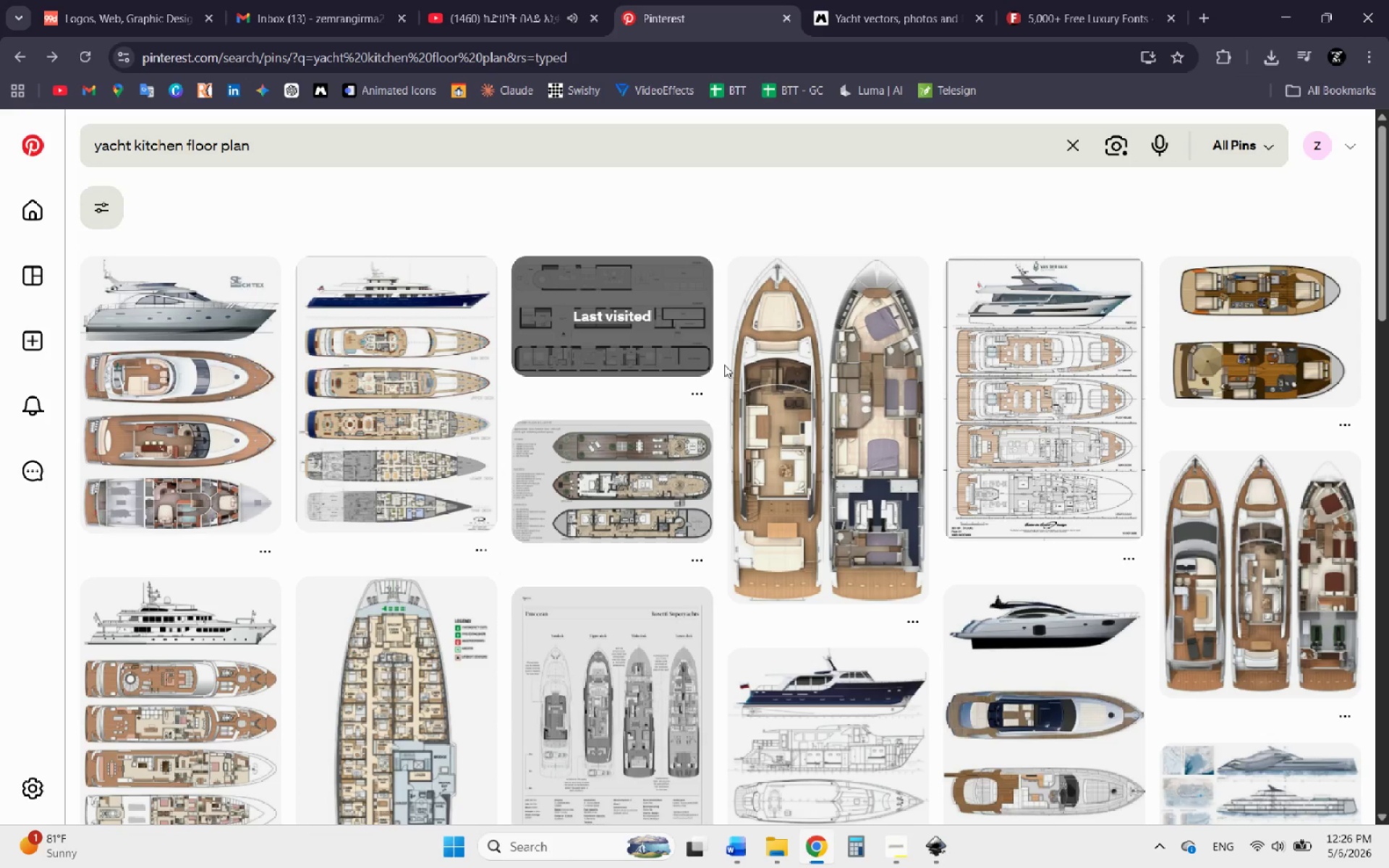 
scroll: coordinate [724, 365], scroll_direction: down, amount: 6.0
 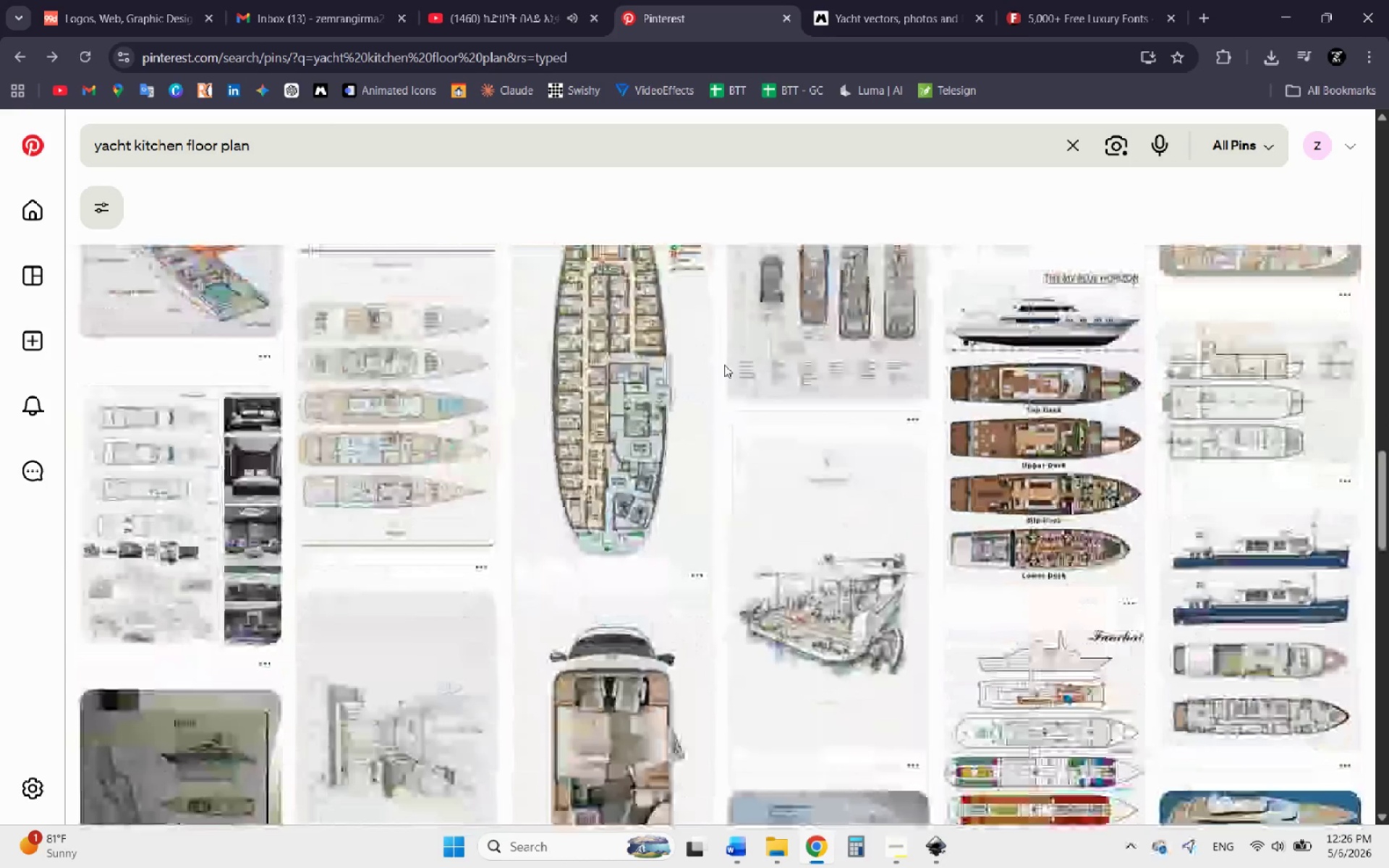 
scroll: coordinate [724, 365], scroll_direction: up, amount: 2.0
 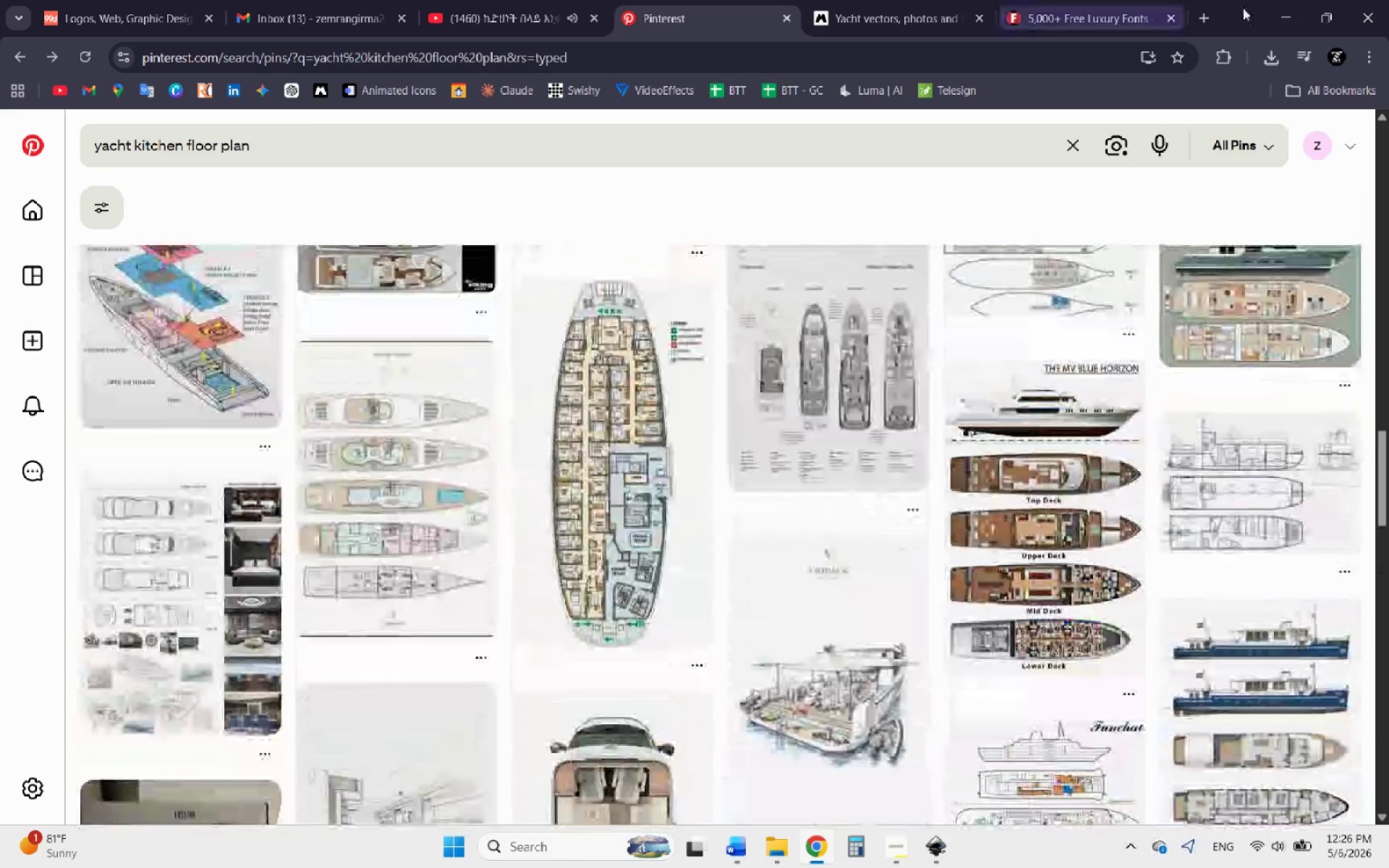 
left_click([1283, 6])
 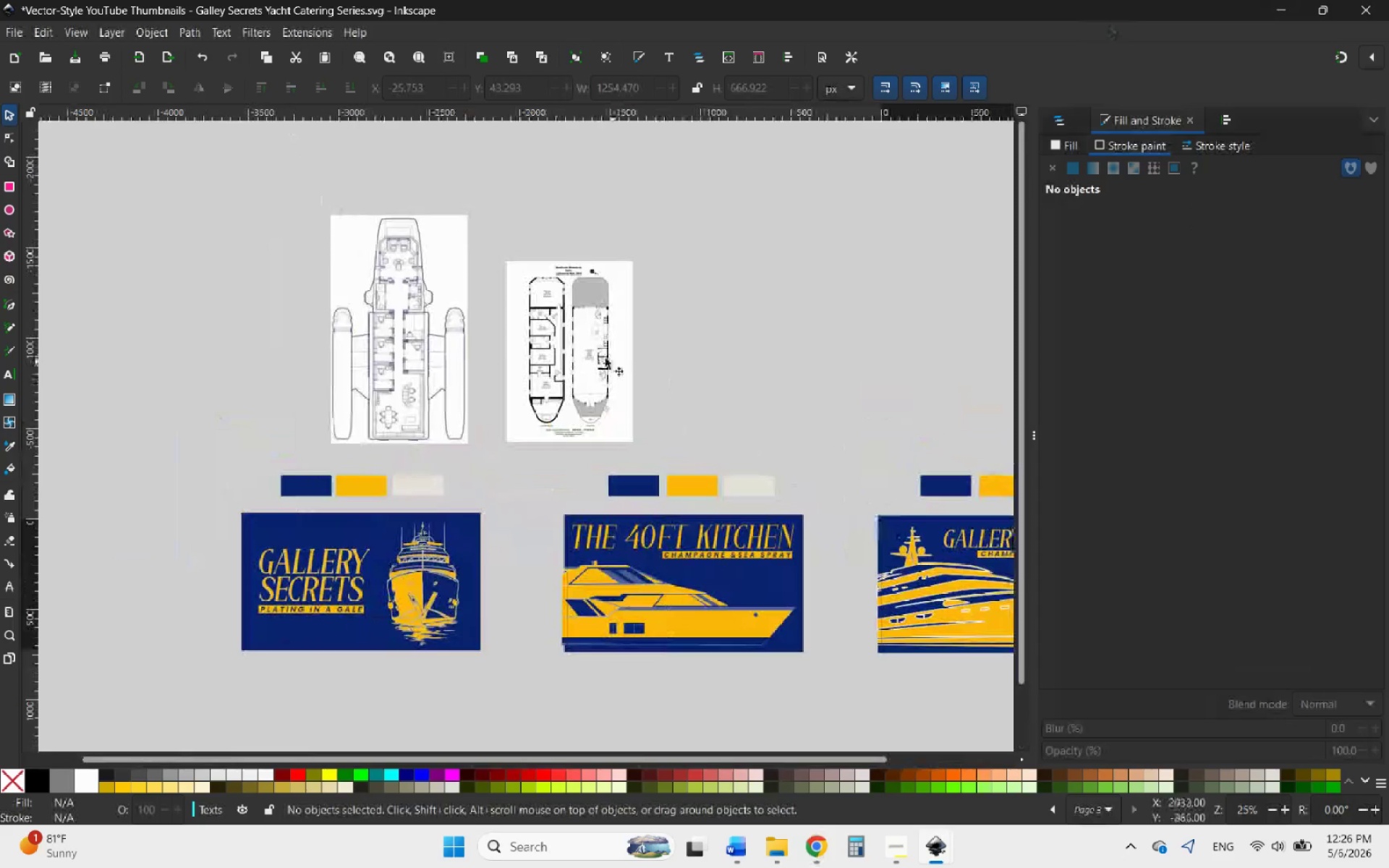 
left_click([443, 333])
 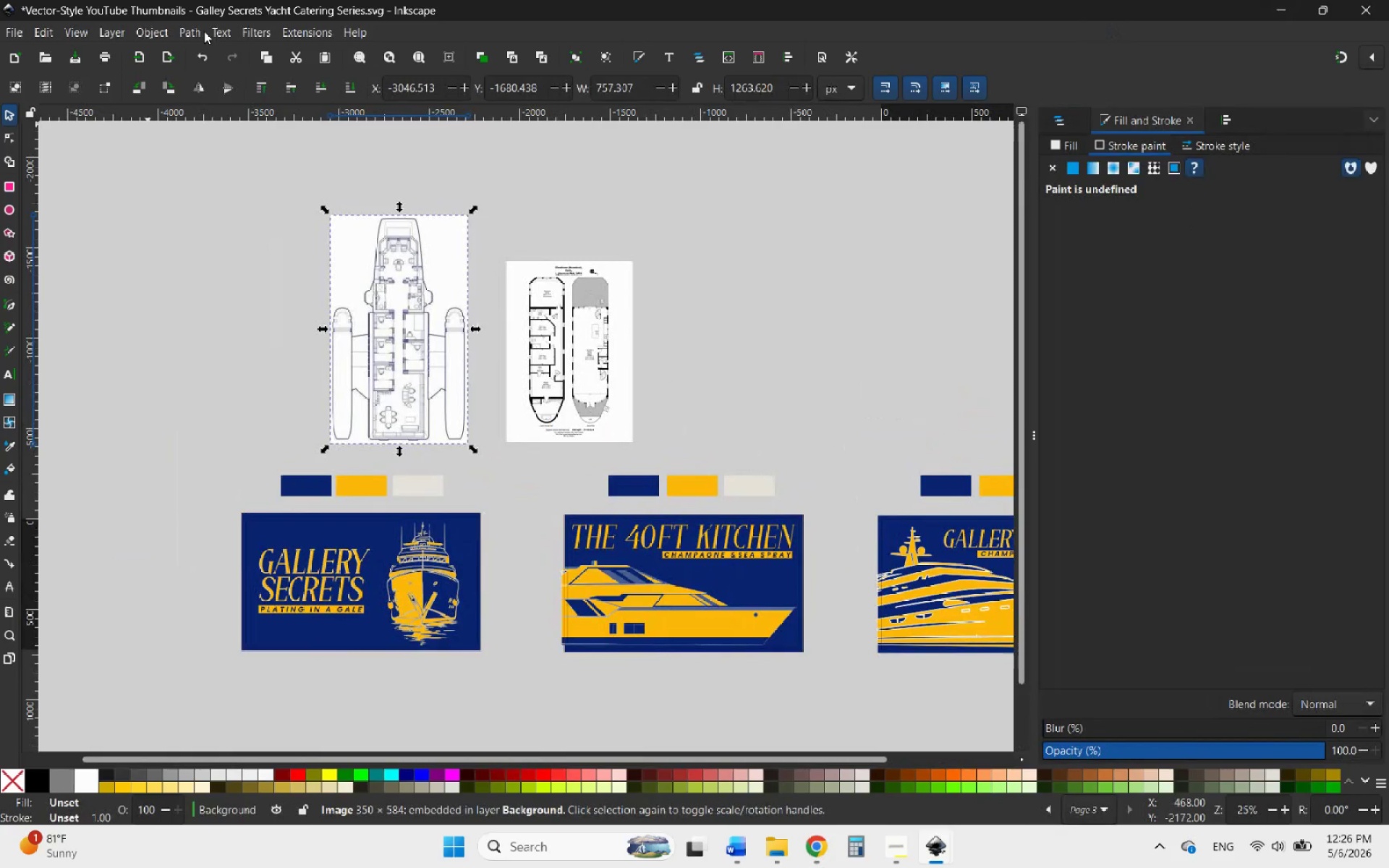 
left_click([203, 30])
 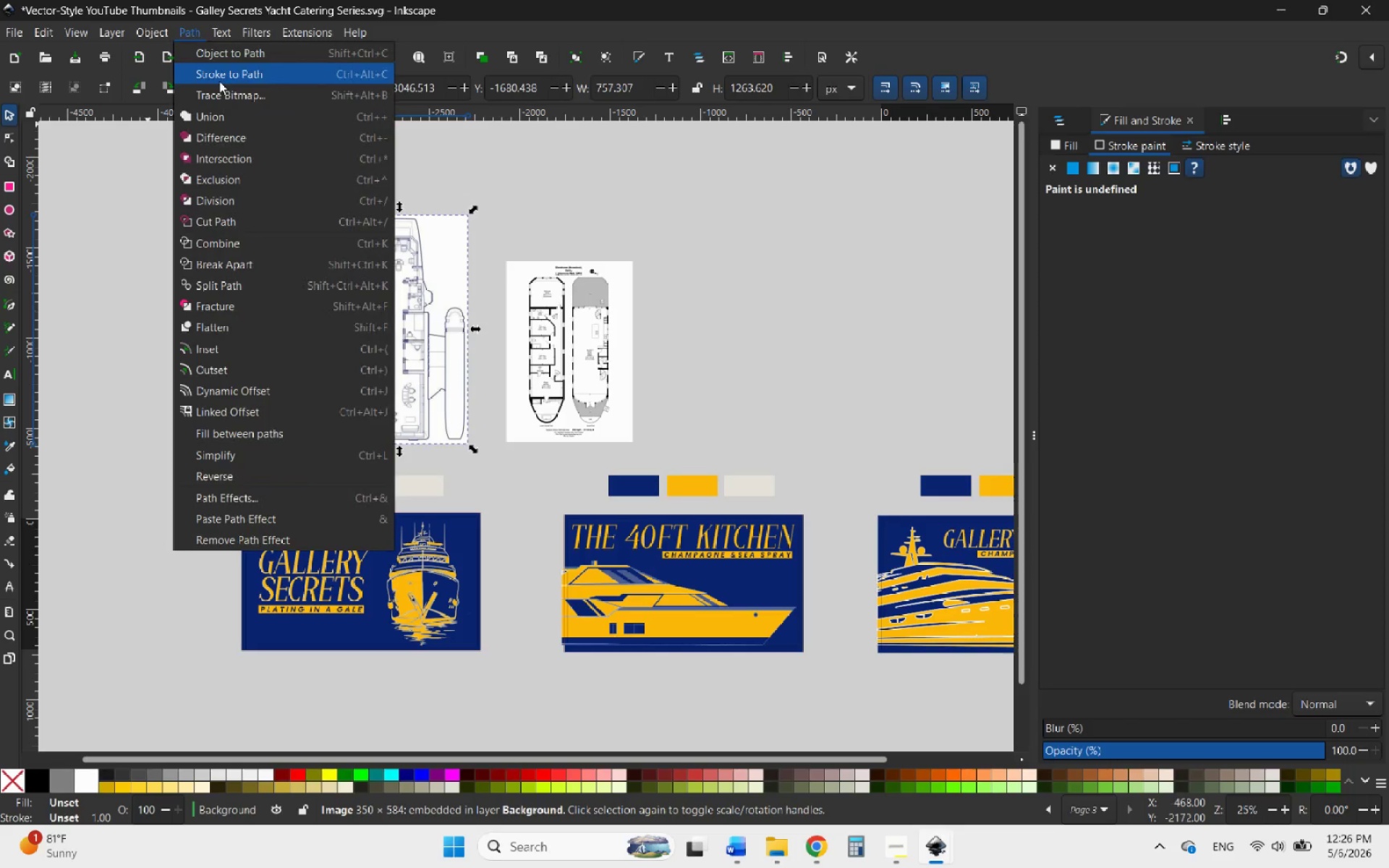 
left_click([208, 90])
 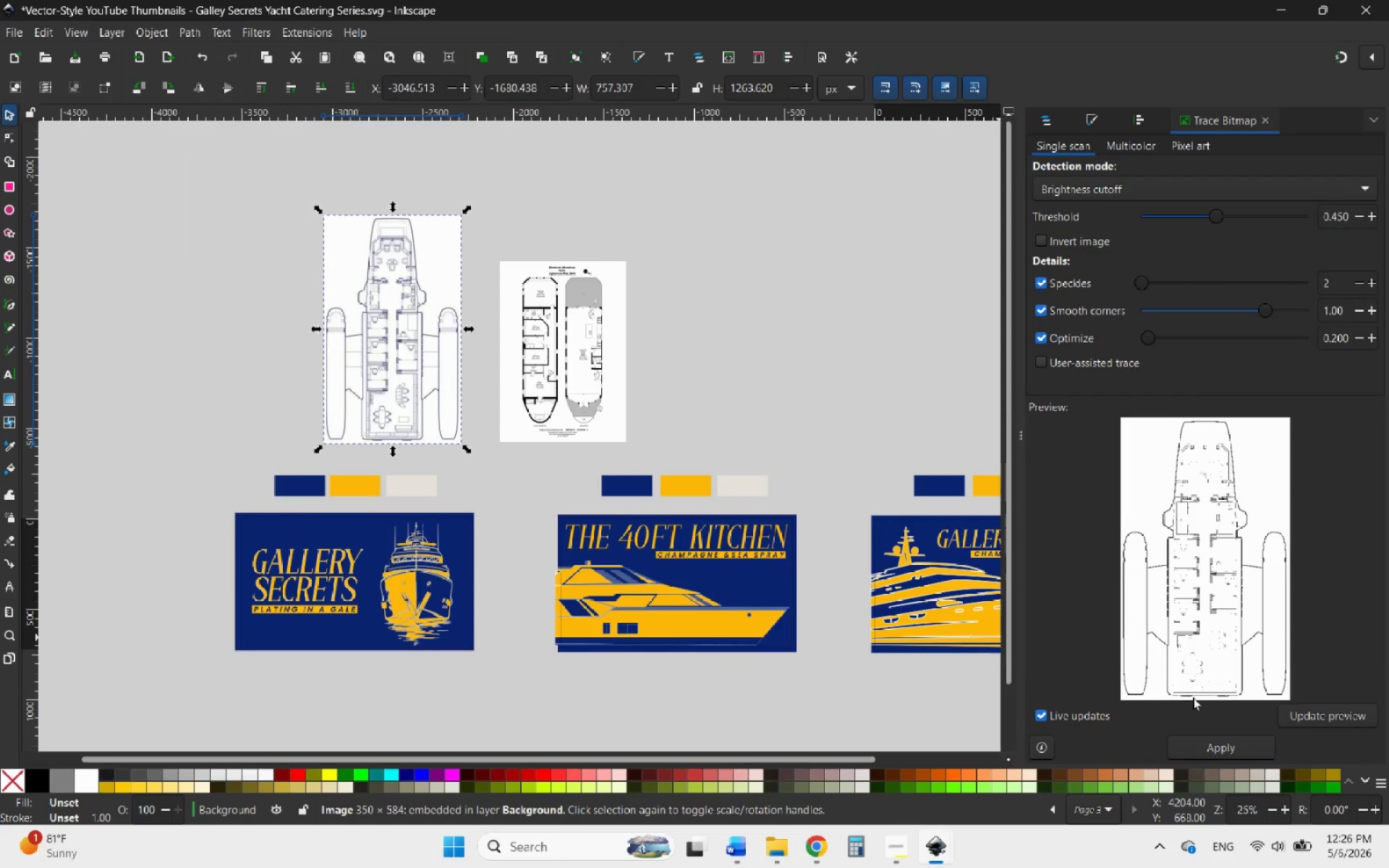 
left_click([1241, 744])
 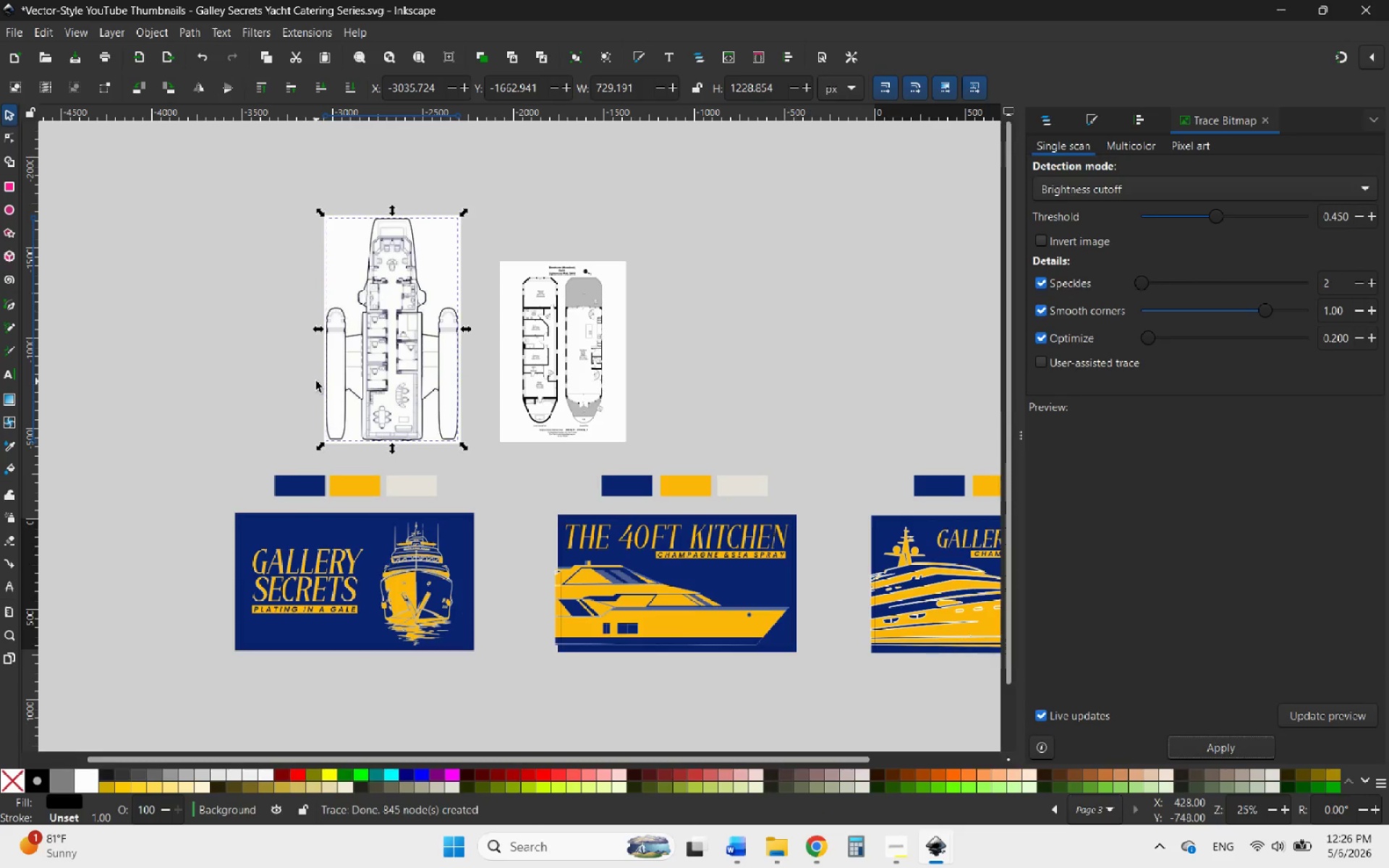 
hold_key(key=ControlLeft, duration=2.38)
scroll: coordinate [291, 300], scroll_direction: up, amount: 3.0
 